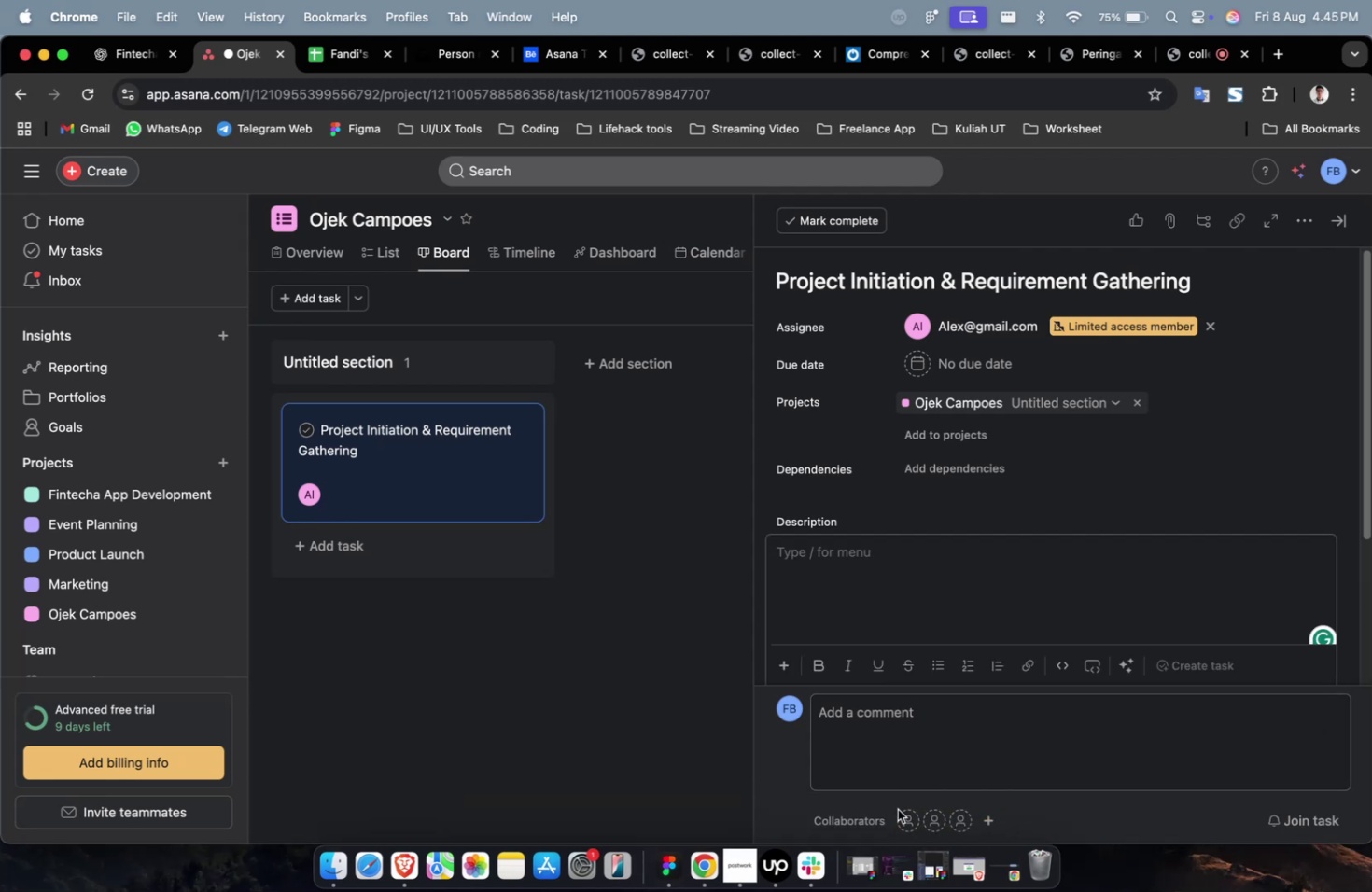 
triple_click([898, 808])
 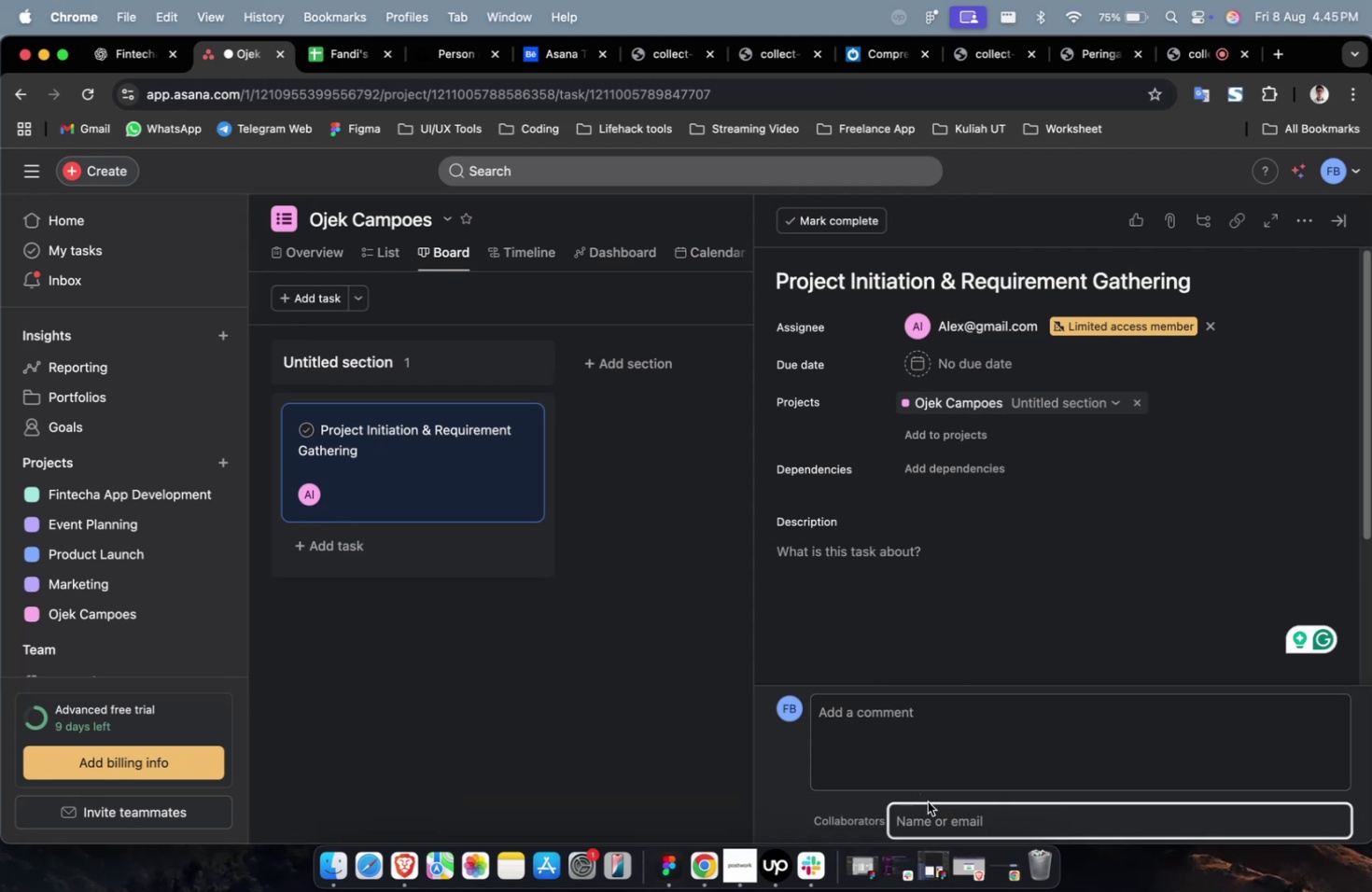 
left_click([978, 519])
 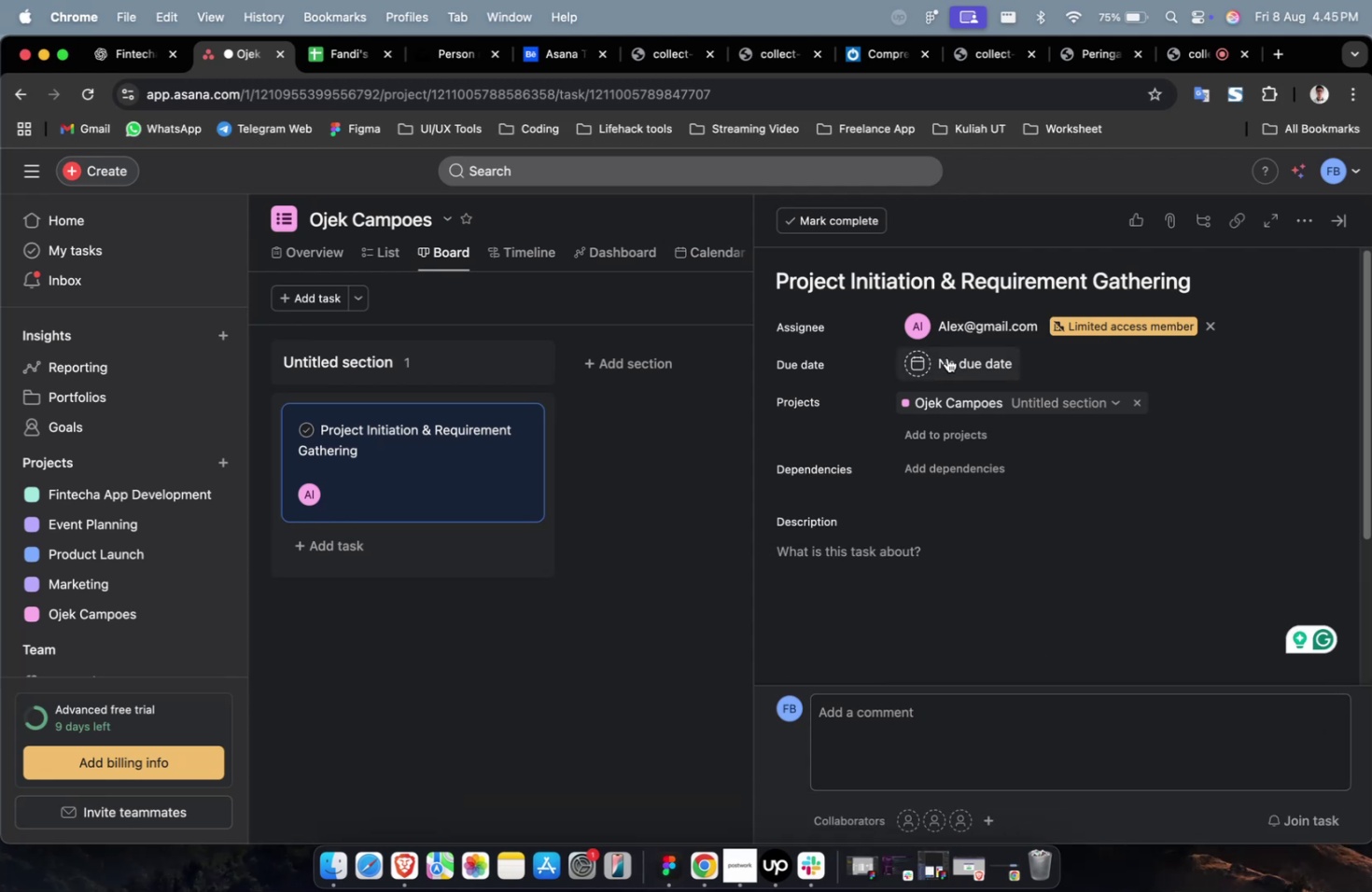 
double_click([946, 357])
 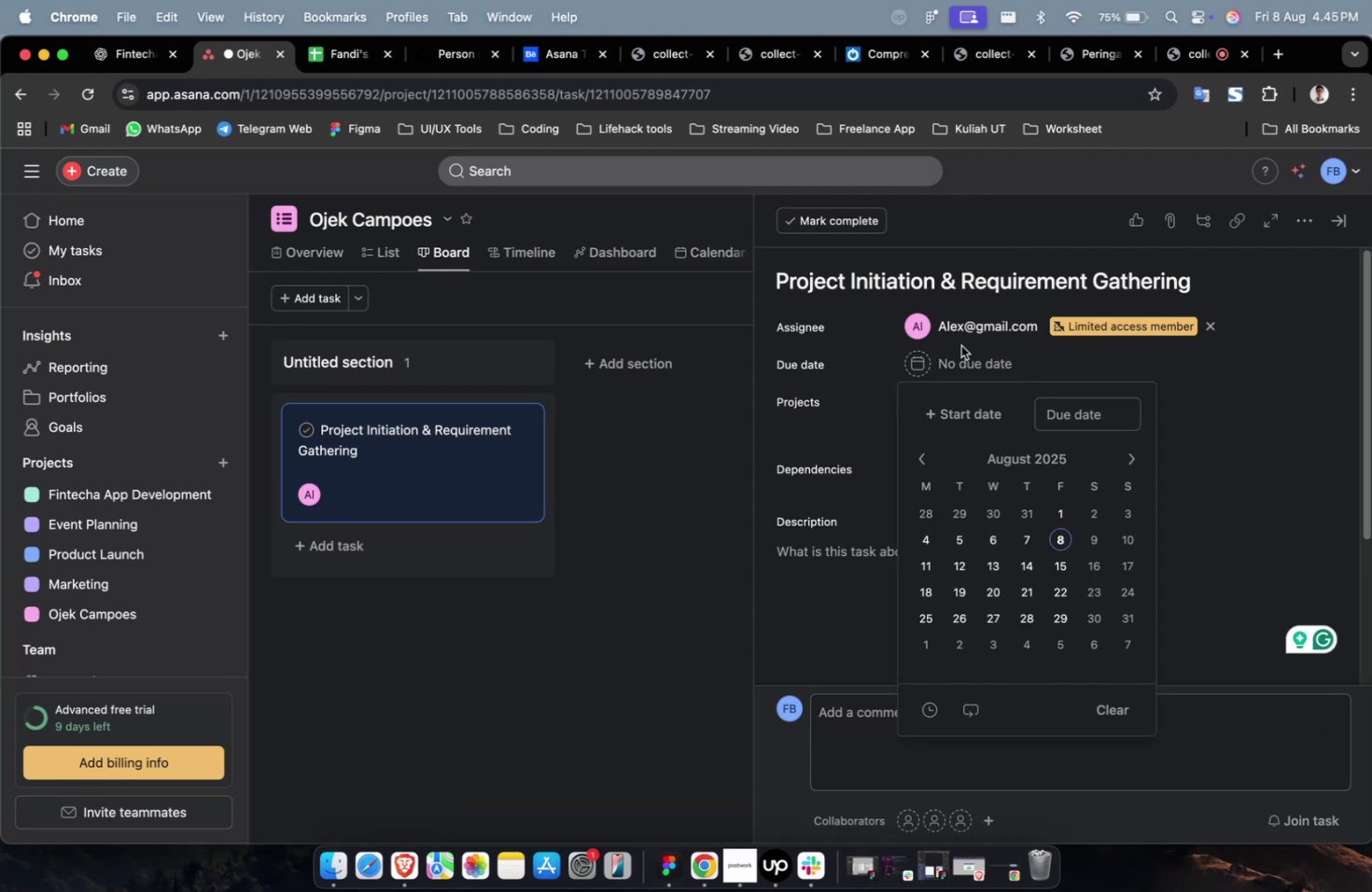 
triple_click([969, 325])
 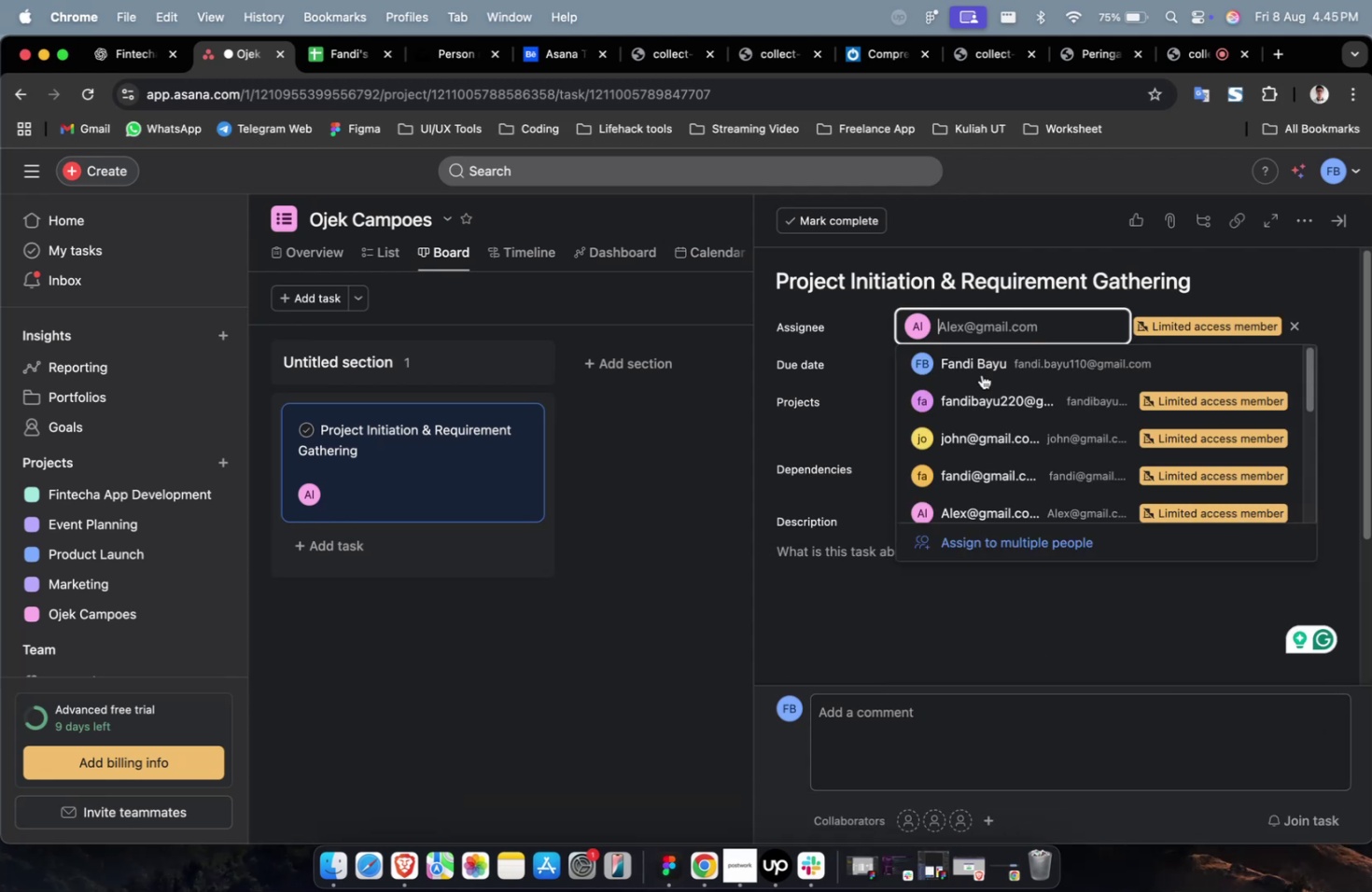 
scroll: coordinate [1017, 493], scroll_direction: down, amount: 17.0
 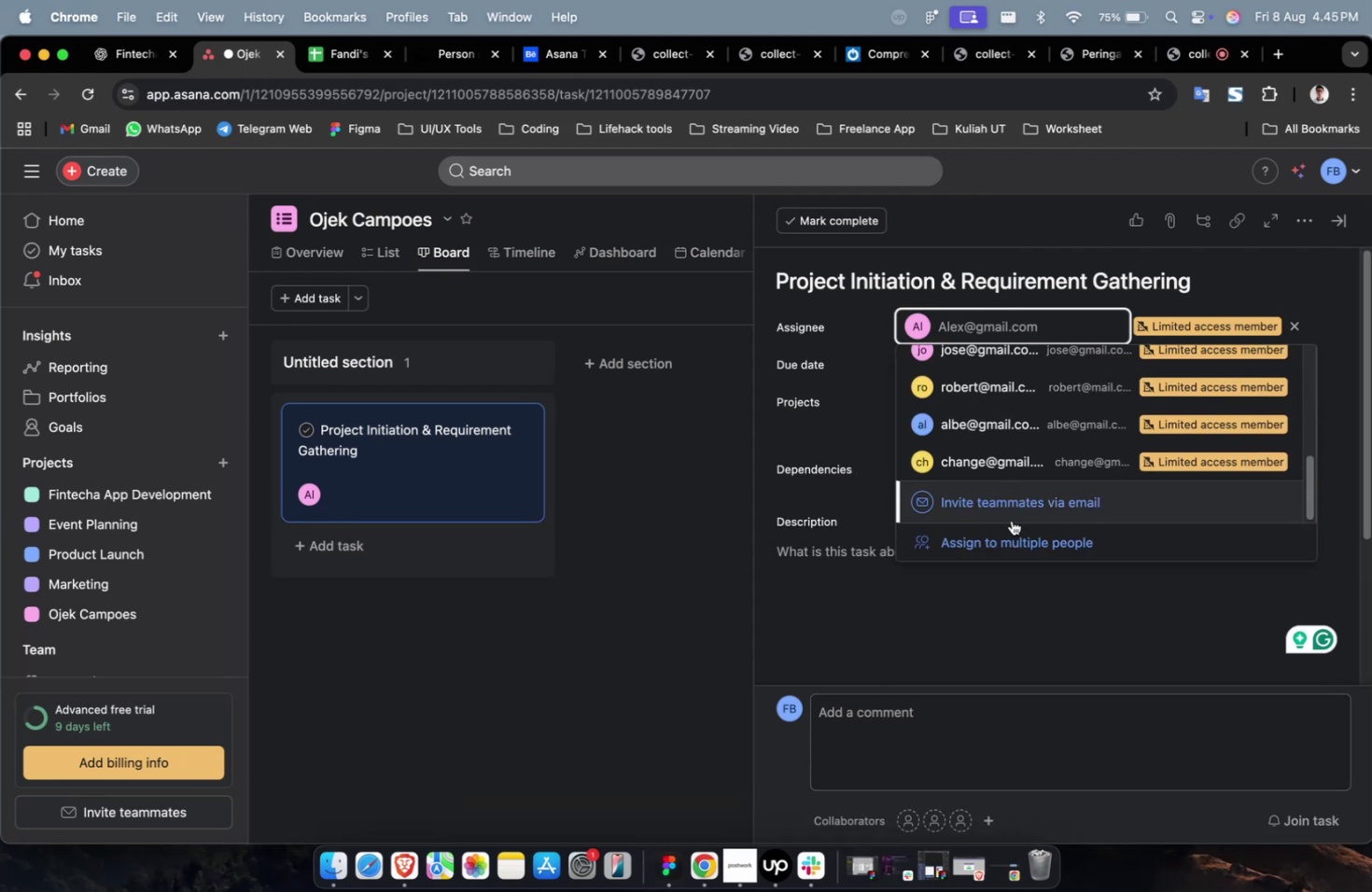 
scroll: coordinate [1010, 476], scroll_direction: up, amount: 11.0
 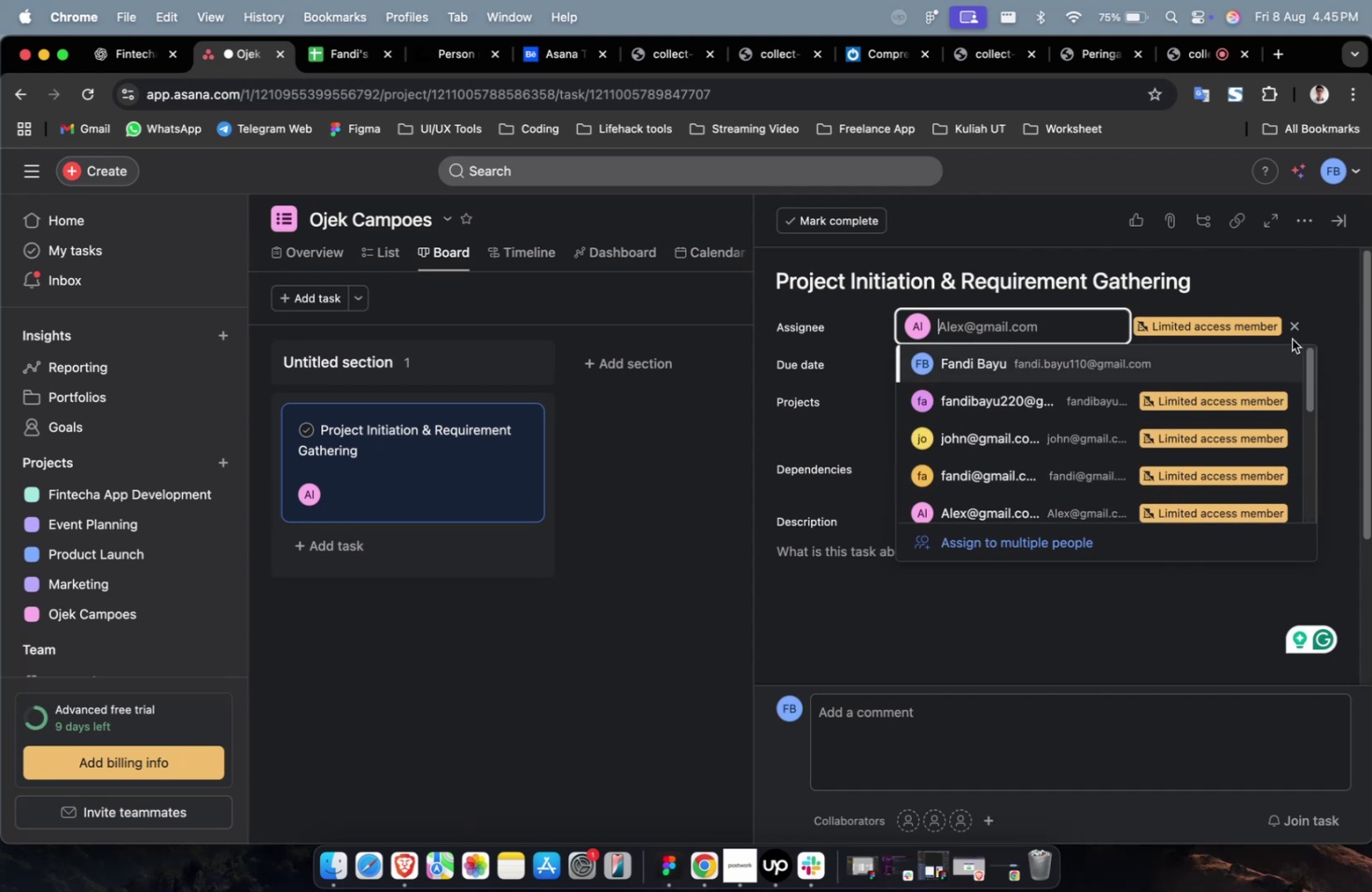 
left_click([1295, 328])
 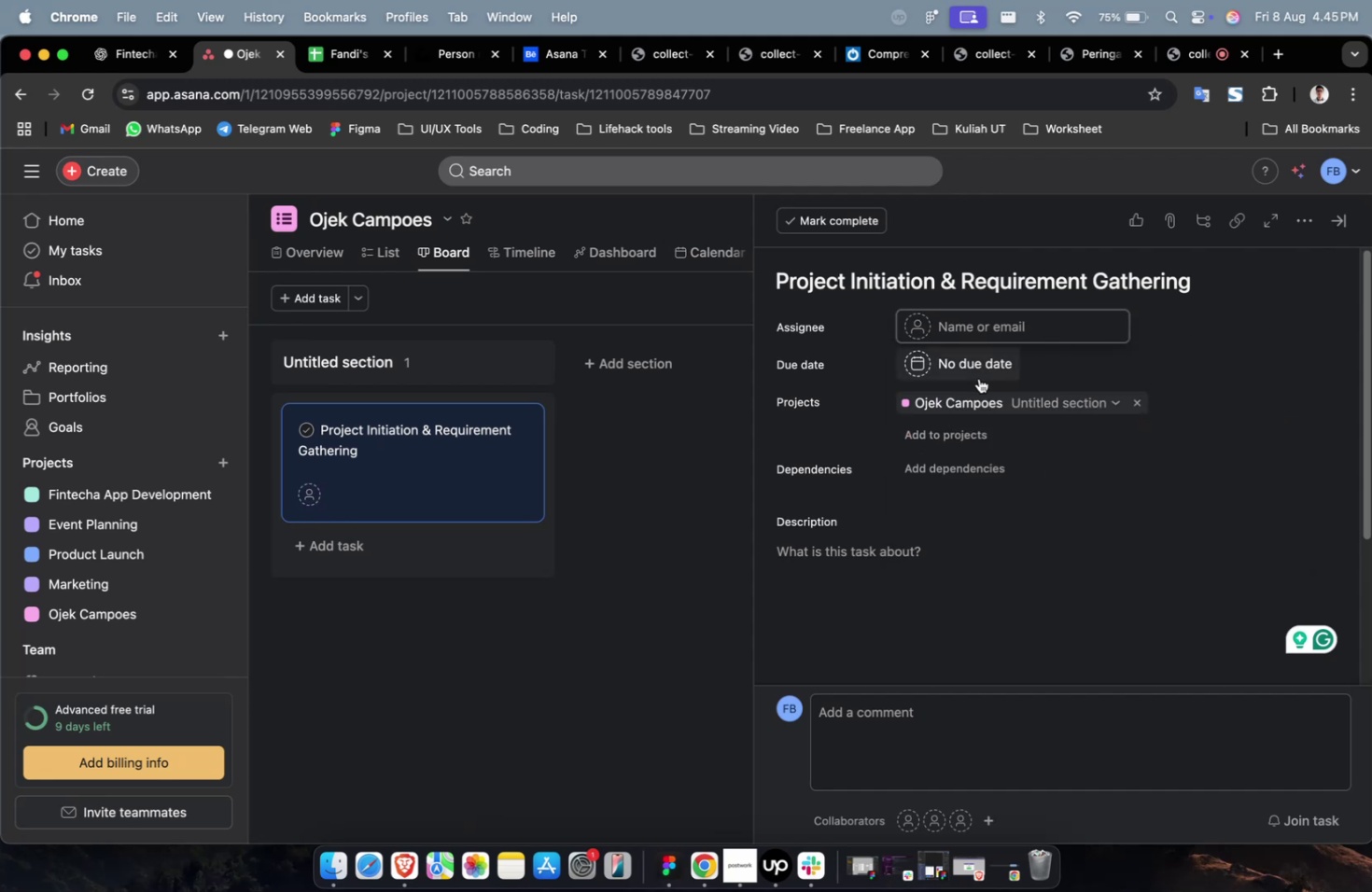 
left_click([717, 409])
 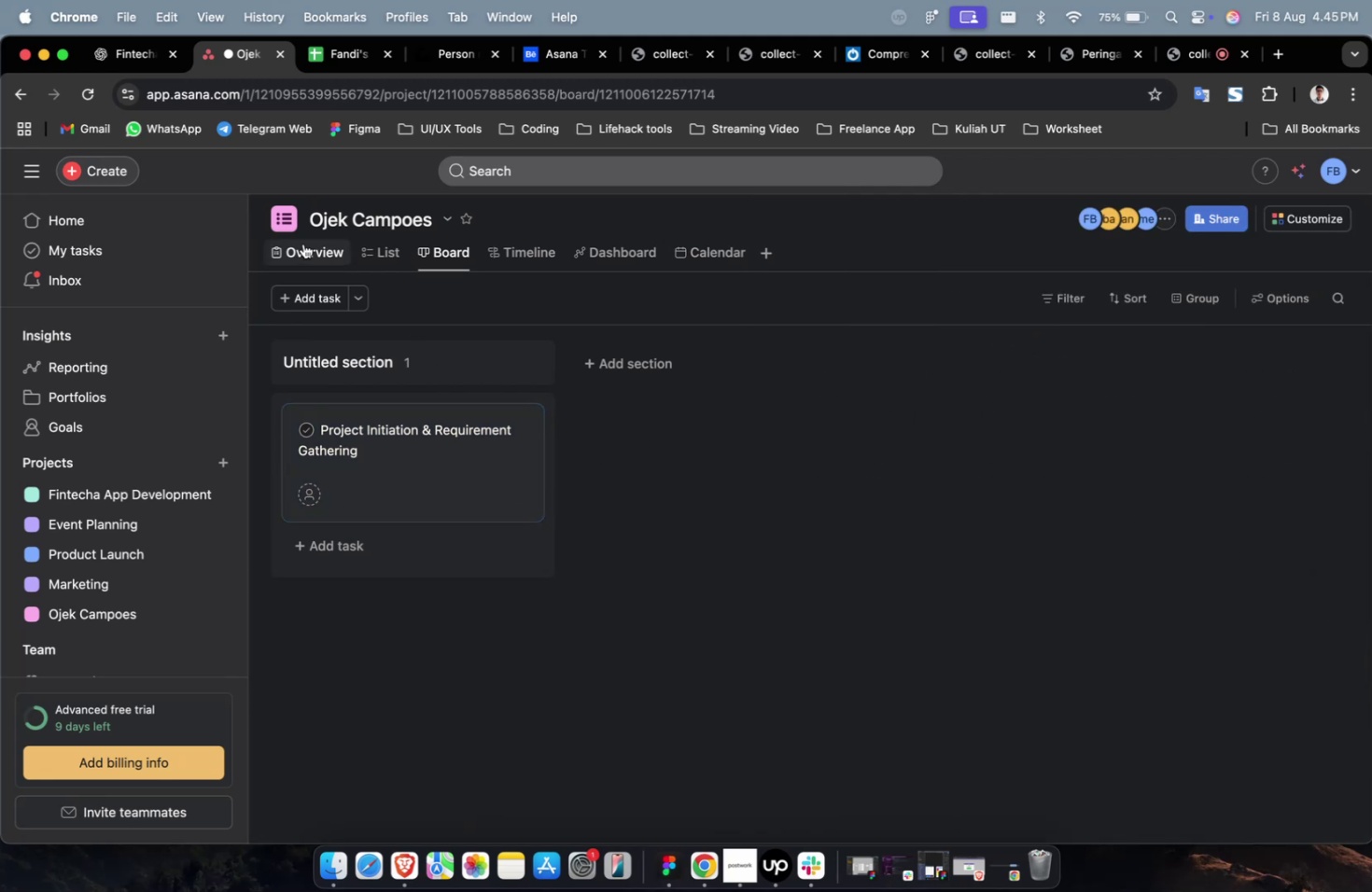 
left_click([299, 240])
 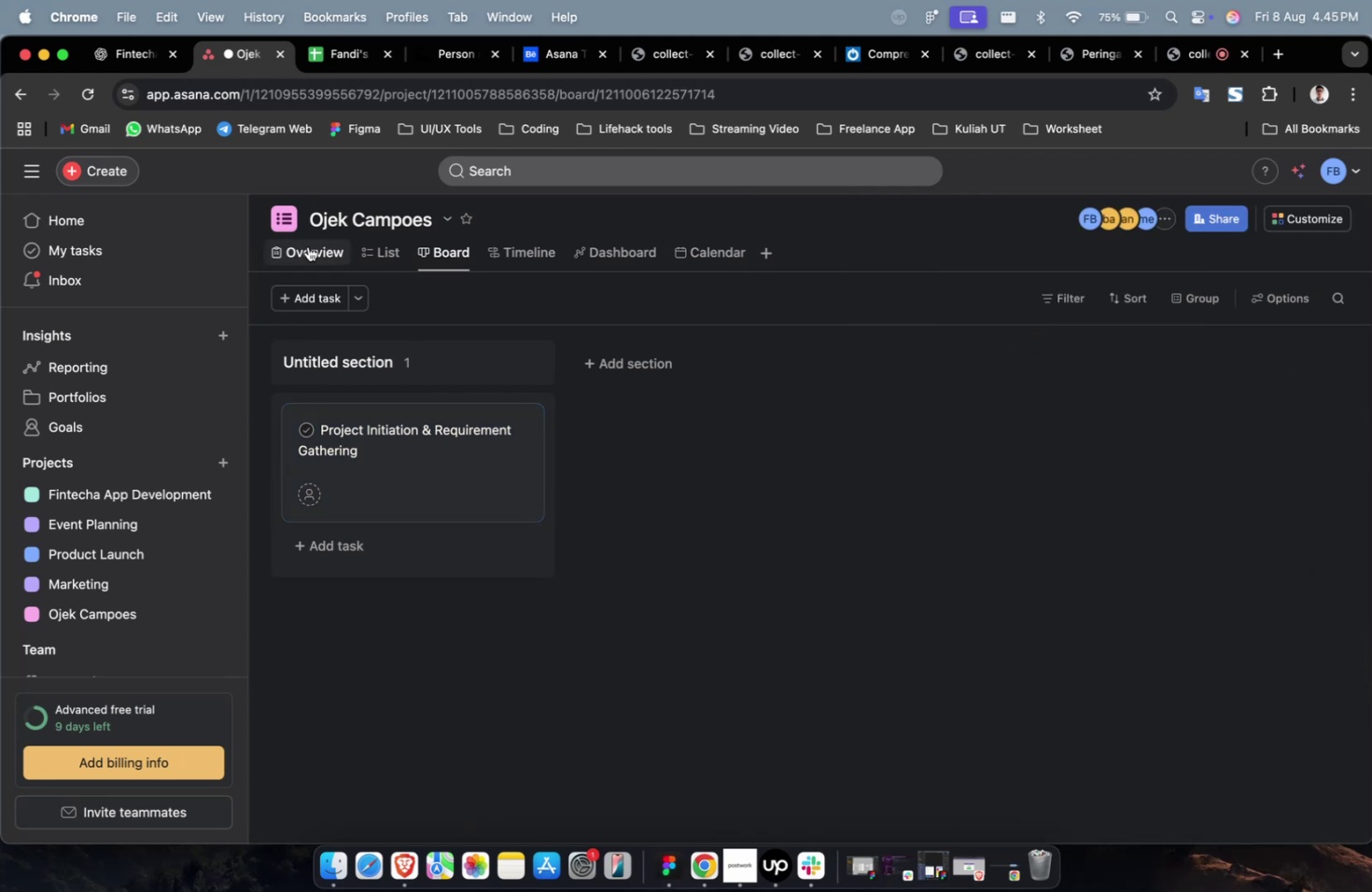 
double_click([308, 247])
 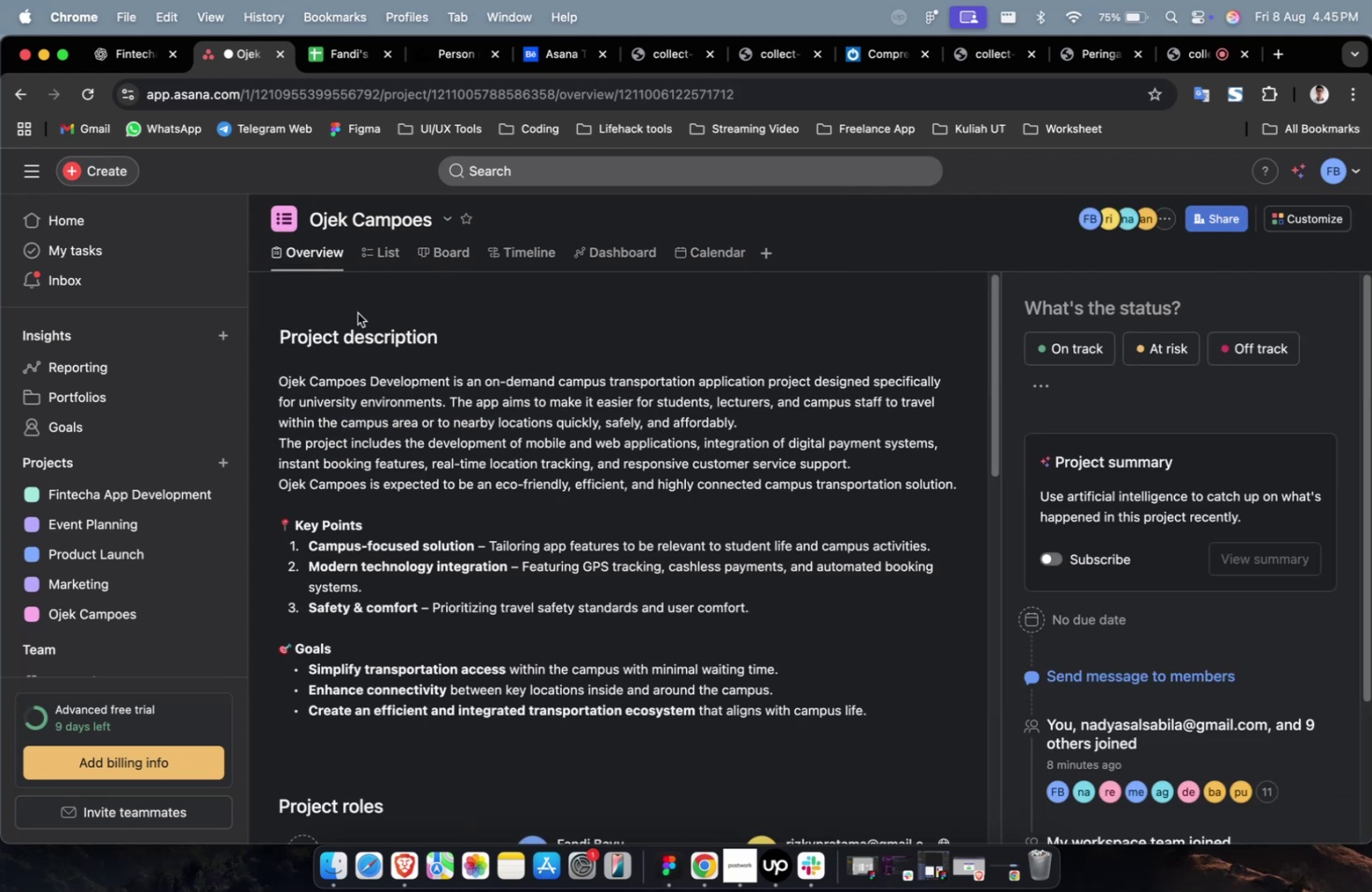 
scroll: coordinate [459, 495], scroll_direction: down, amount: 14.0
 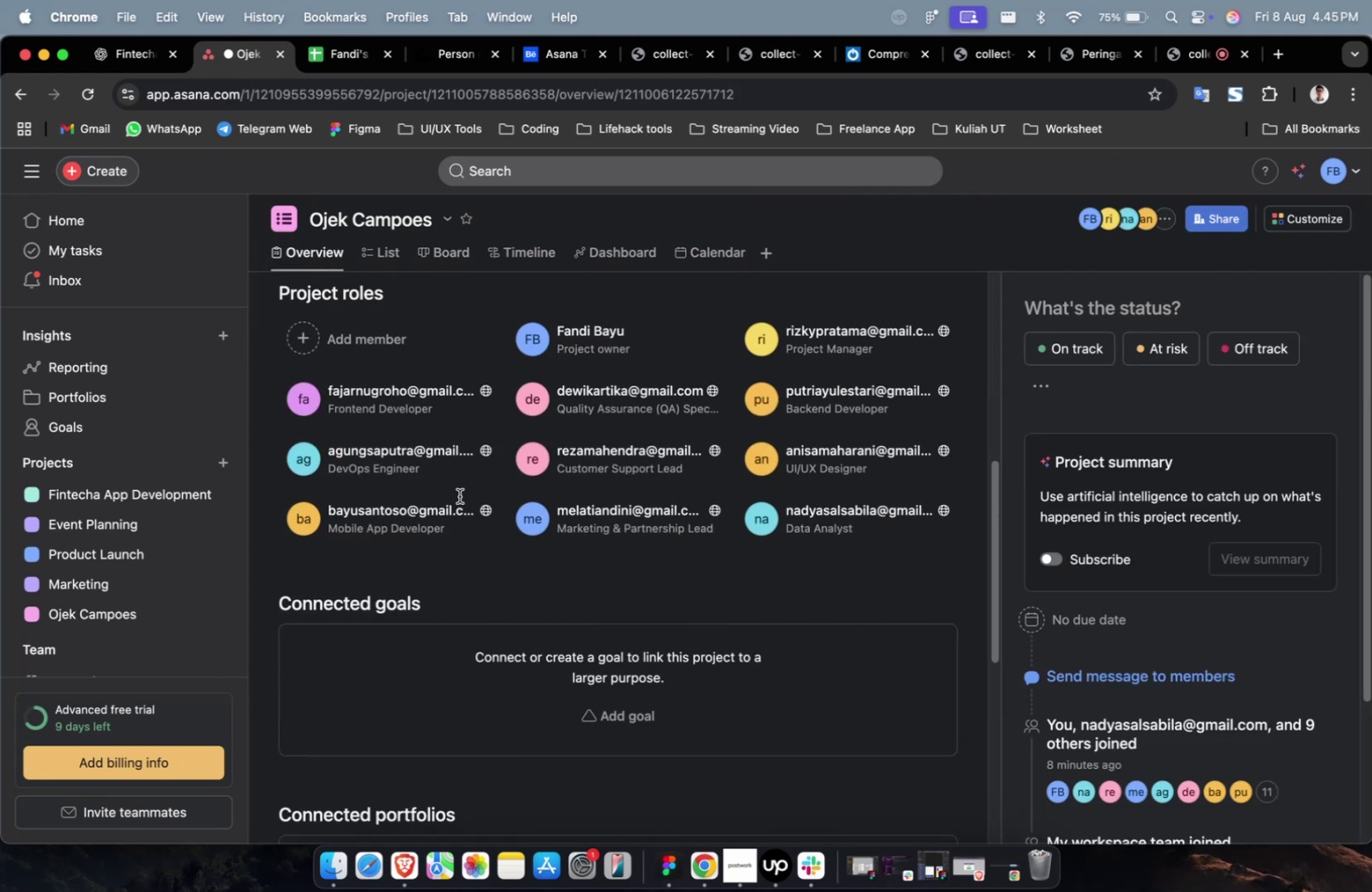 
scroll: coordinate [459, 495], scroll_direction: up, amount: 5.0
 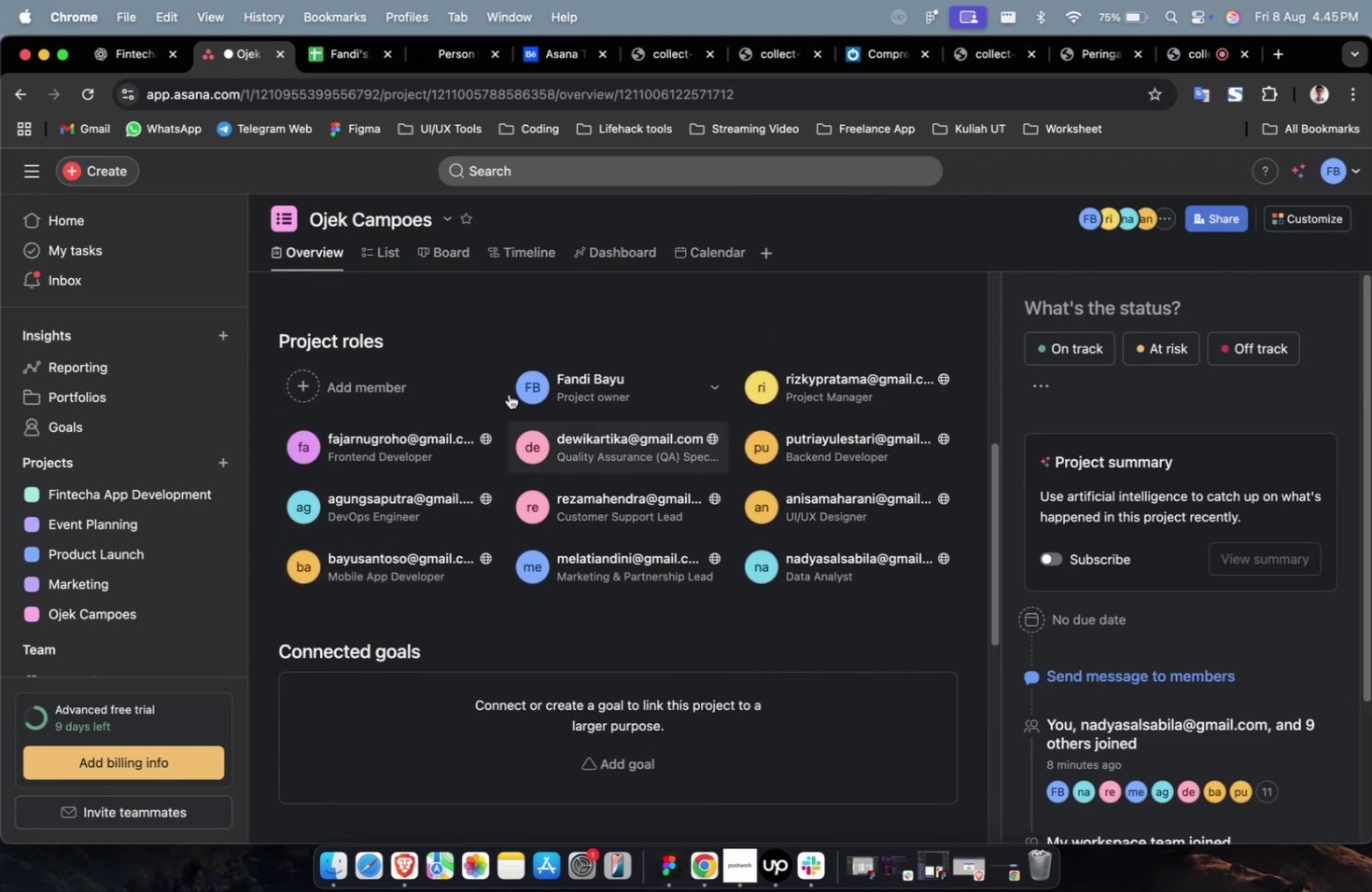 
left_click([379, 259])
 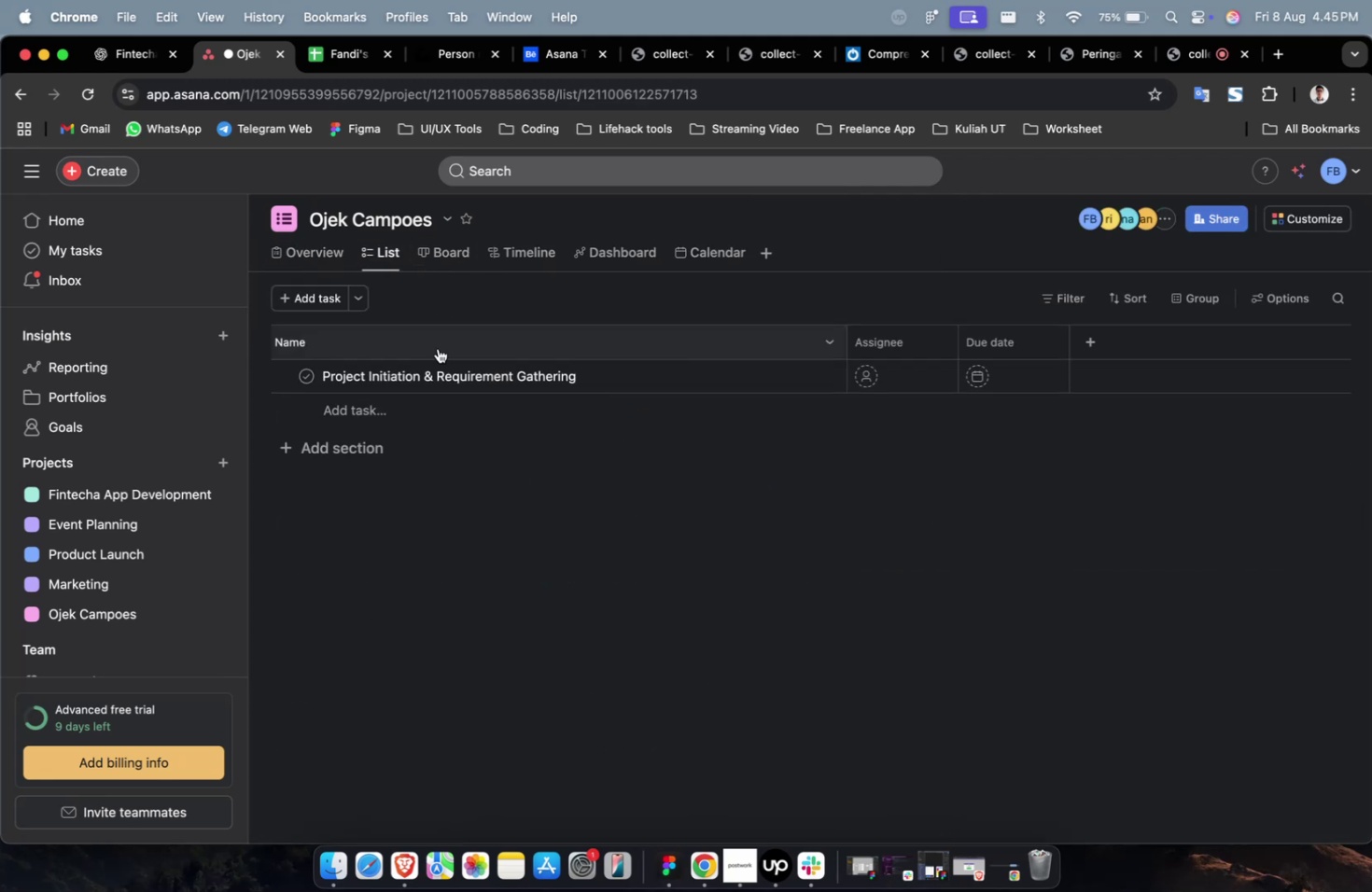 
double_click([448, 255])
 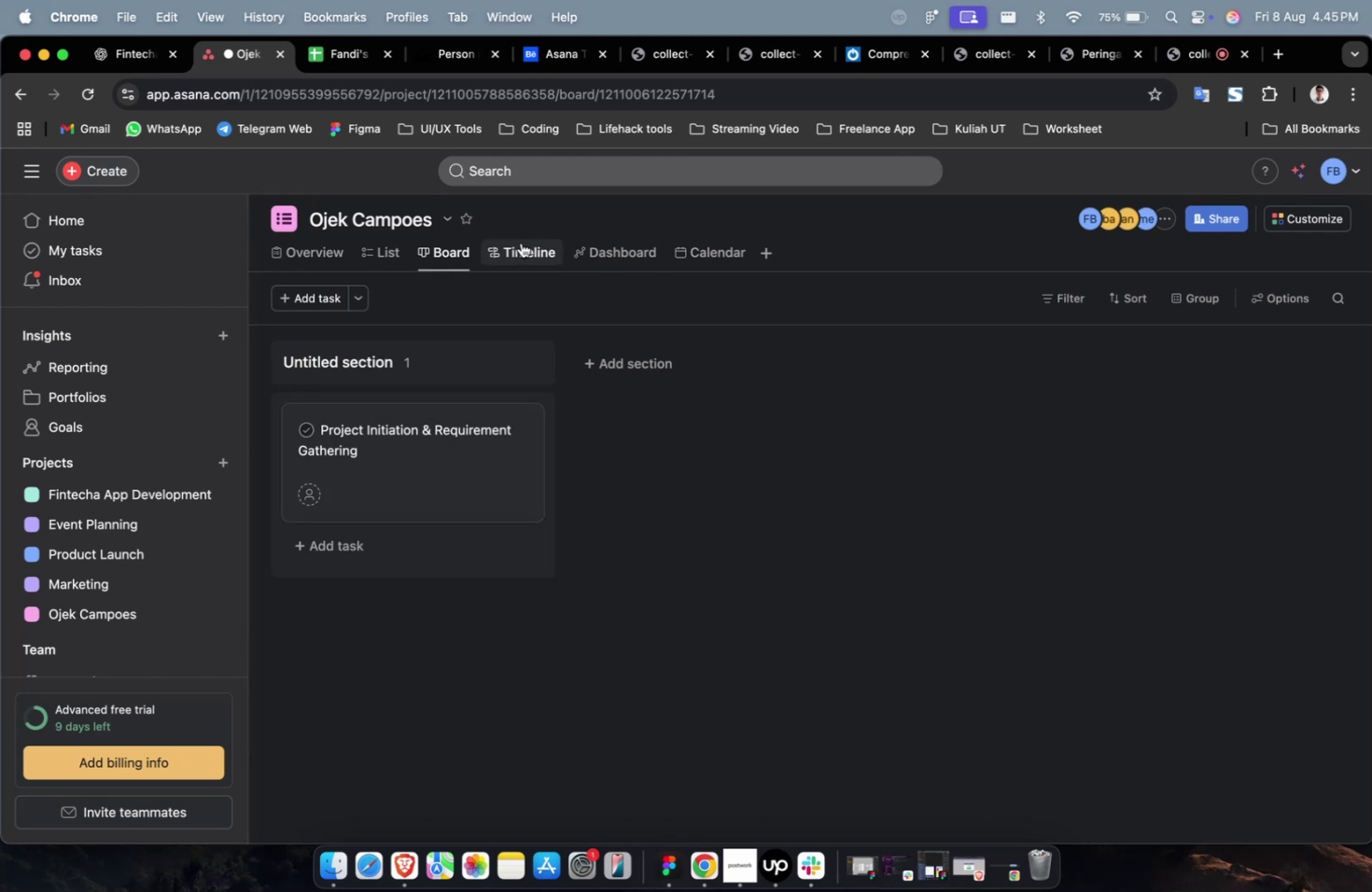 
triple_click([521, 243])
 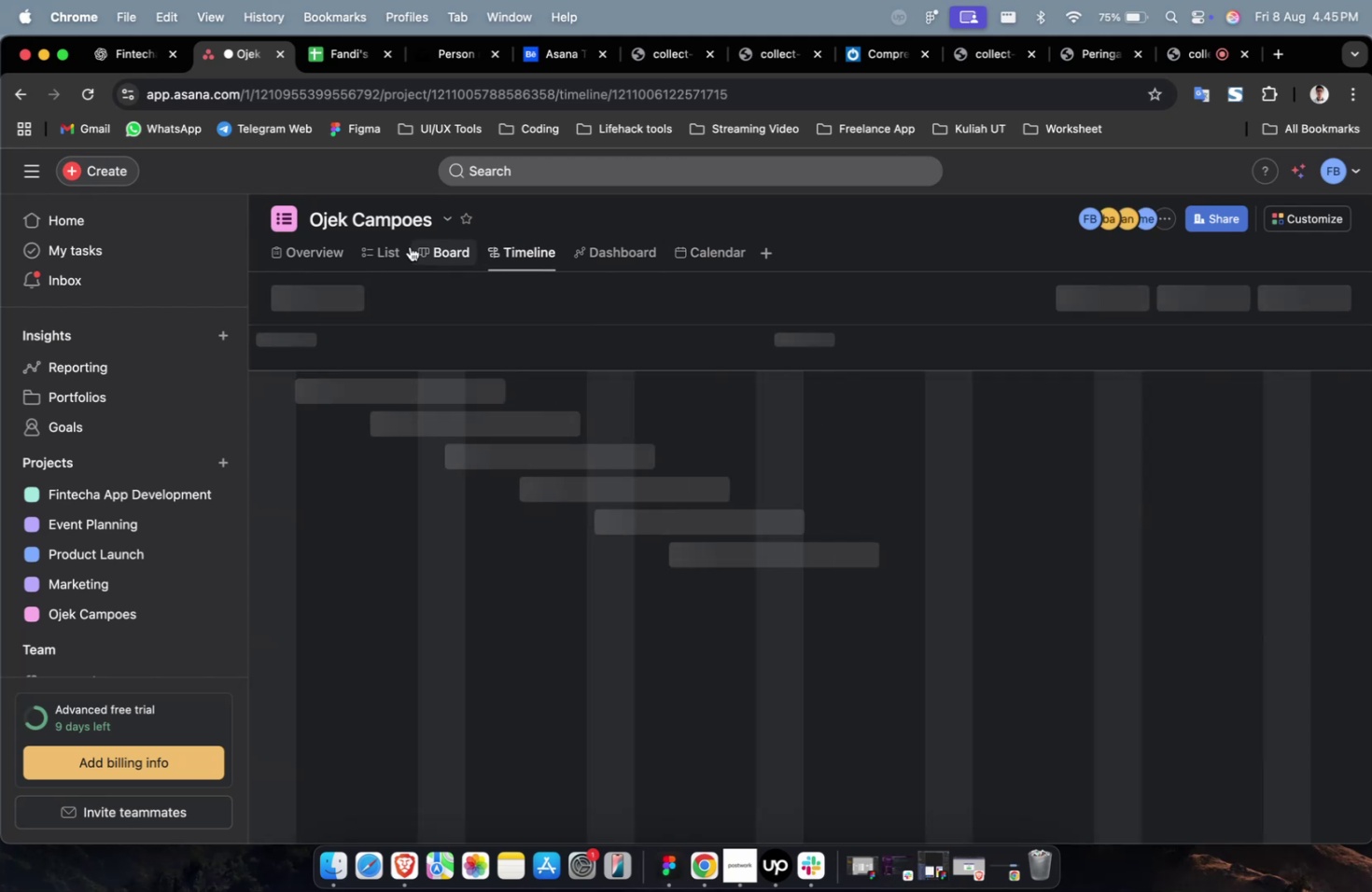 
triple_click([410, 246])
 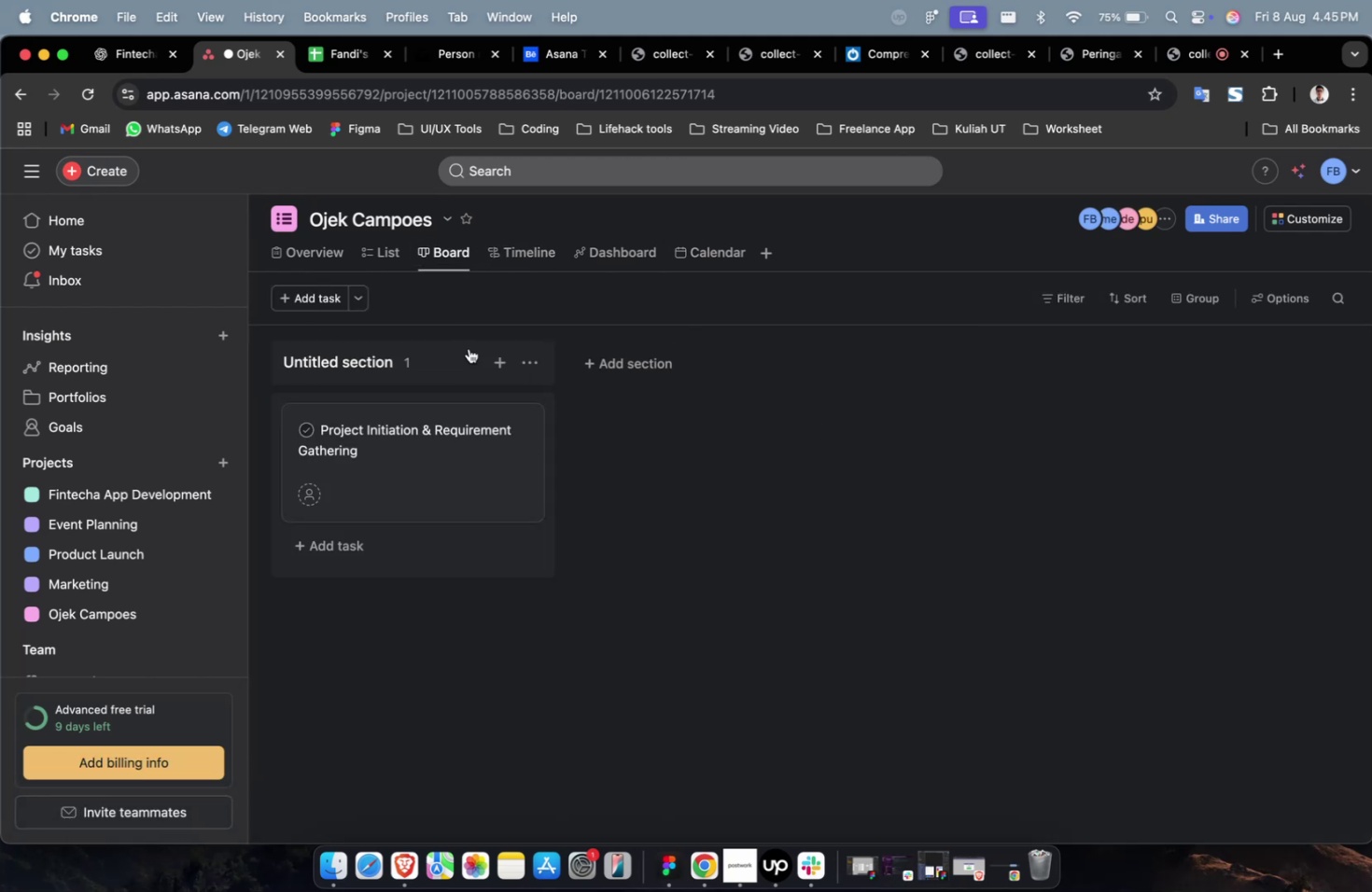 
left_click([469, 432])
 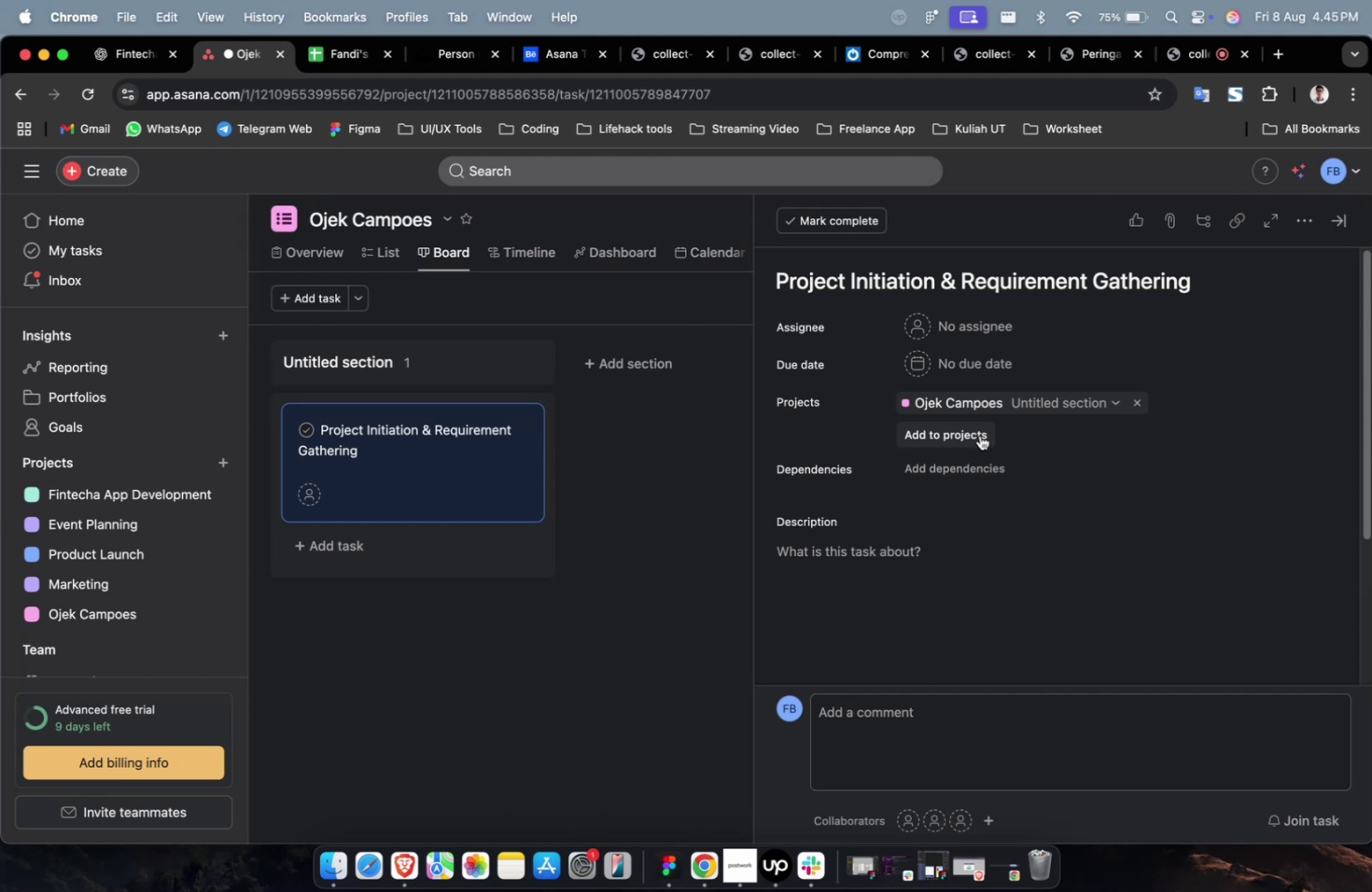 
wait(36.07)
 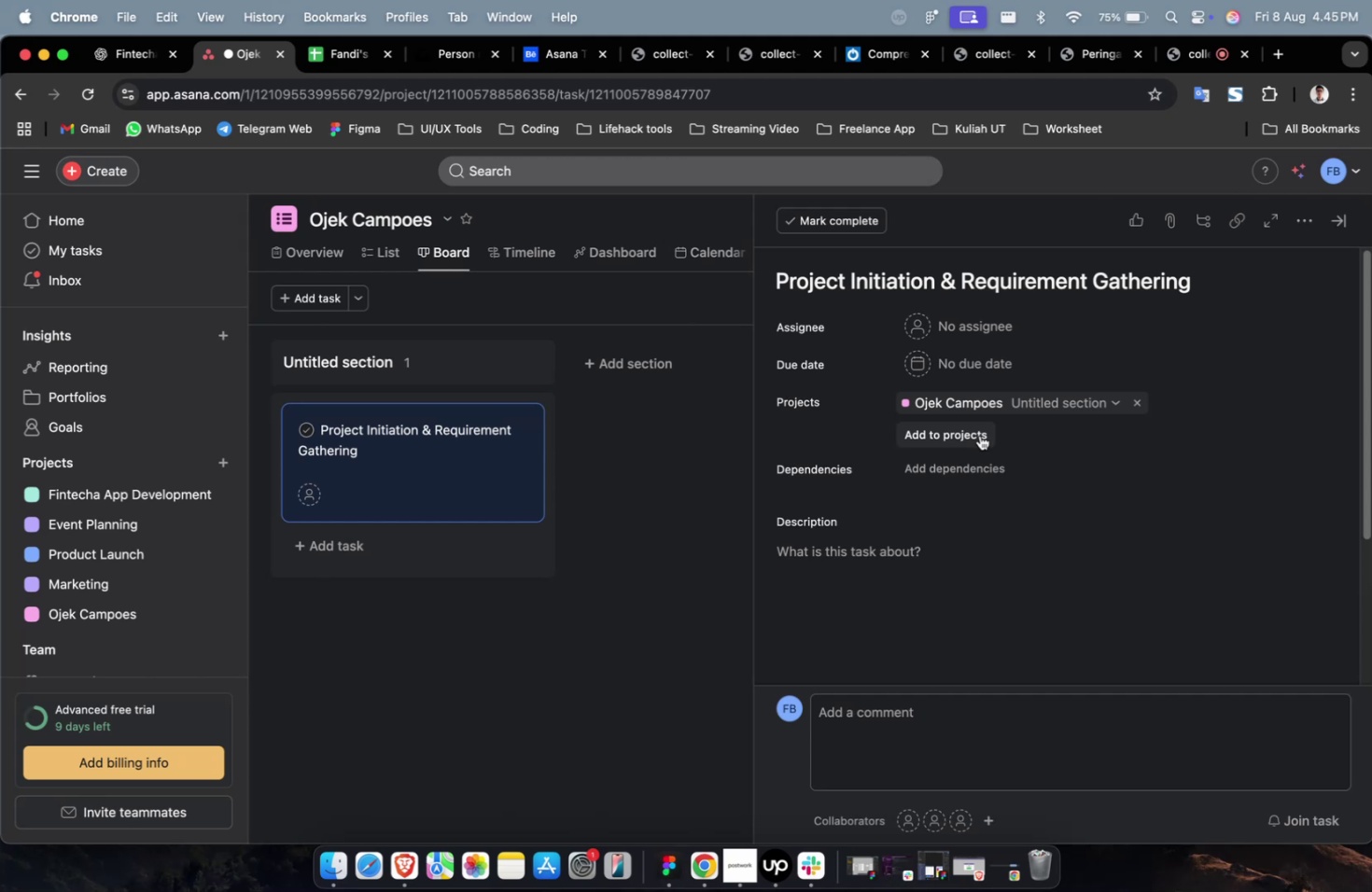 
scroll: coordinate [979, 434], scroll_direction: down, amount: 2.0
 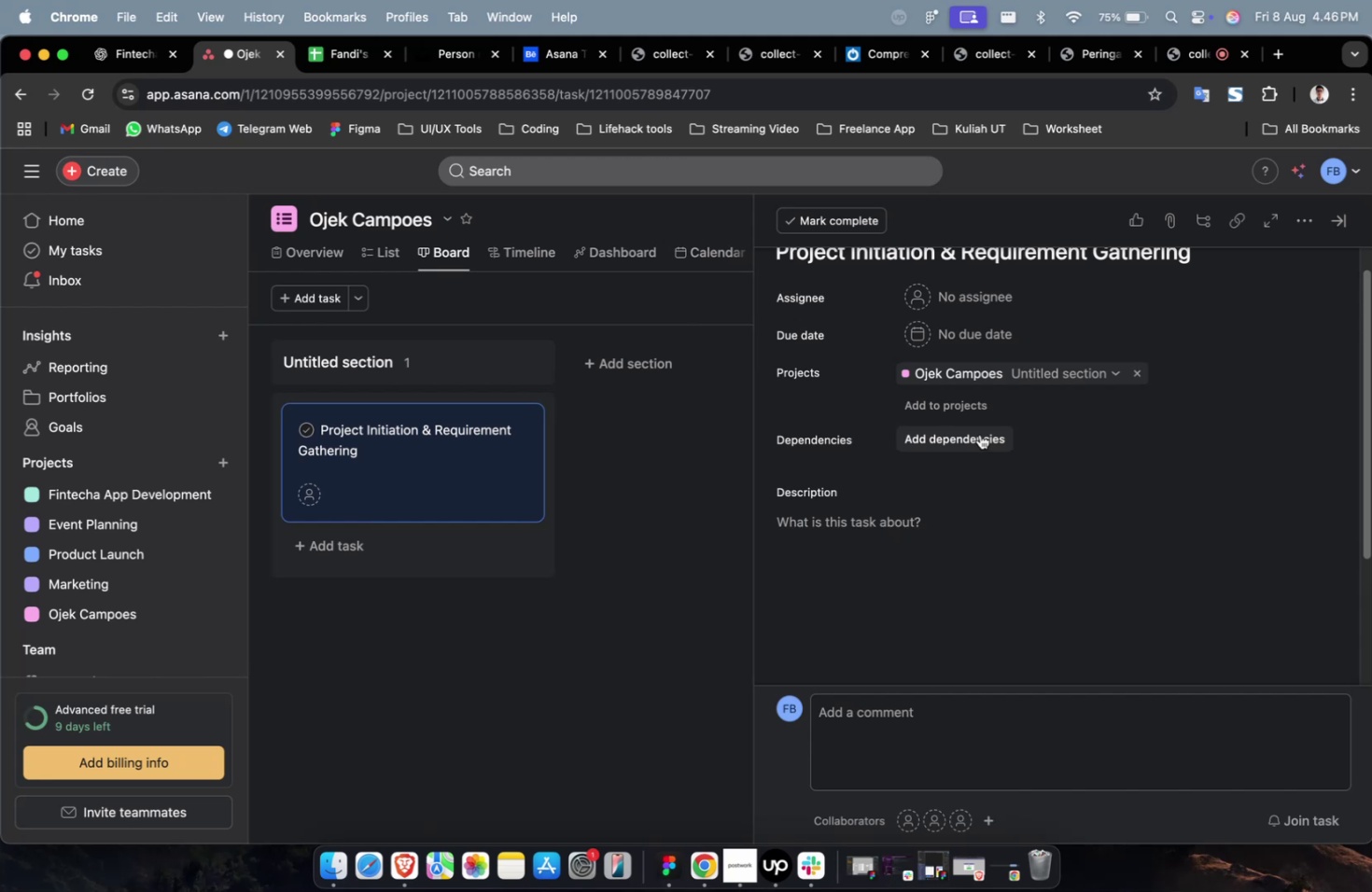 
wait(16.59)
 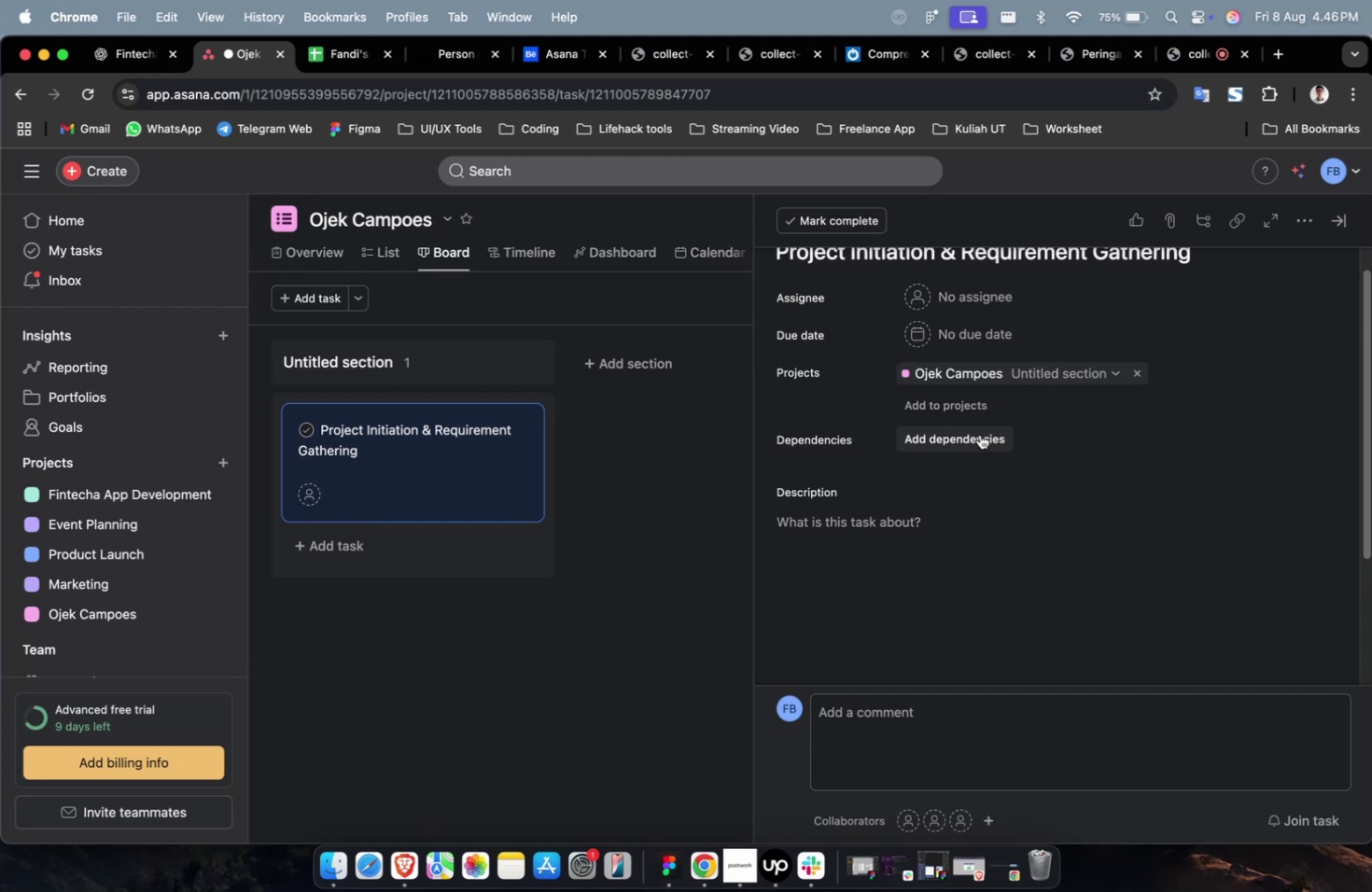 
left_click([968, 291])
 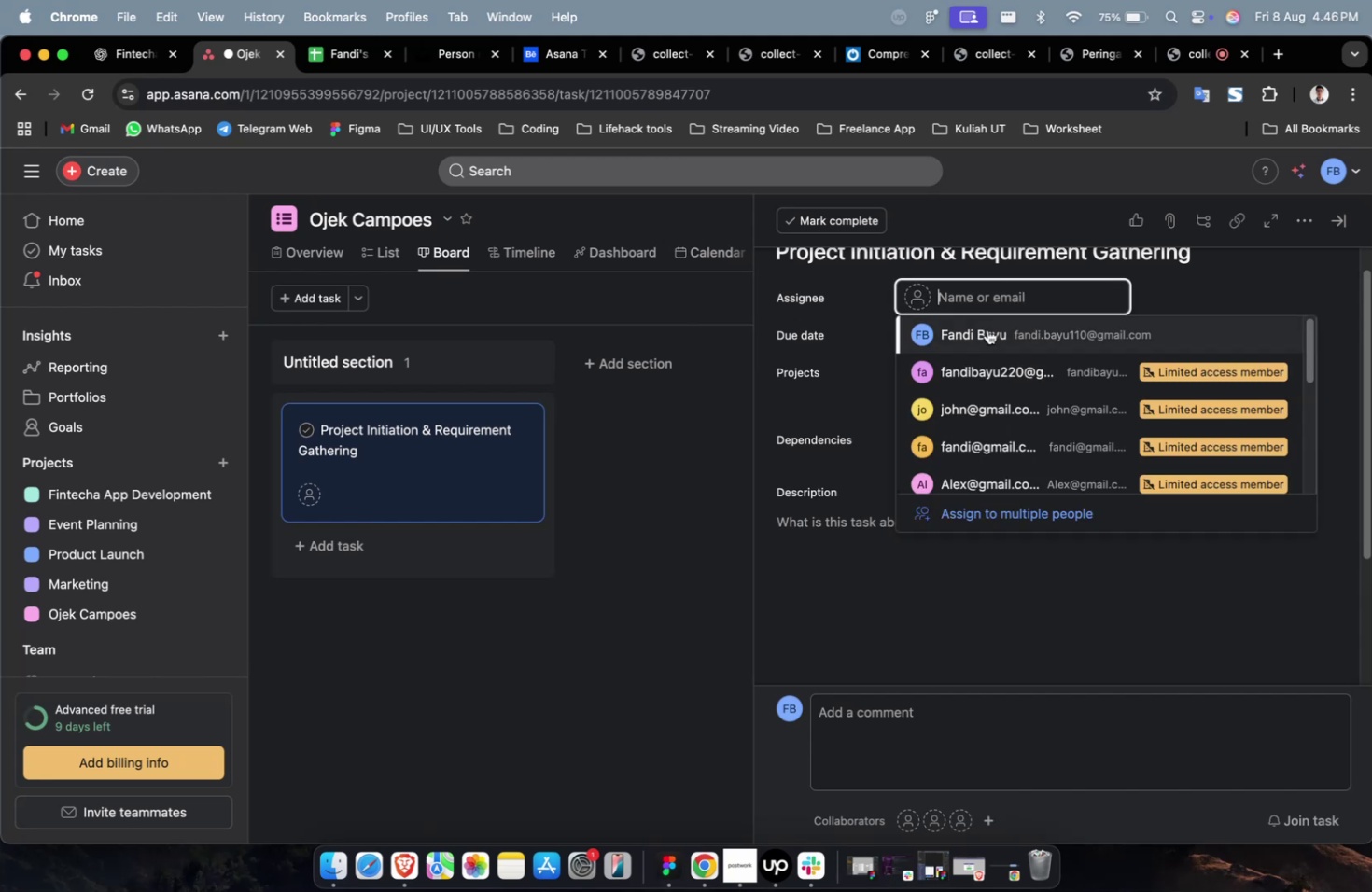 
scroll: coordinate [1025, 400], scroll_direction: down, amount: 13.0
 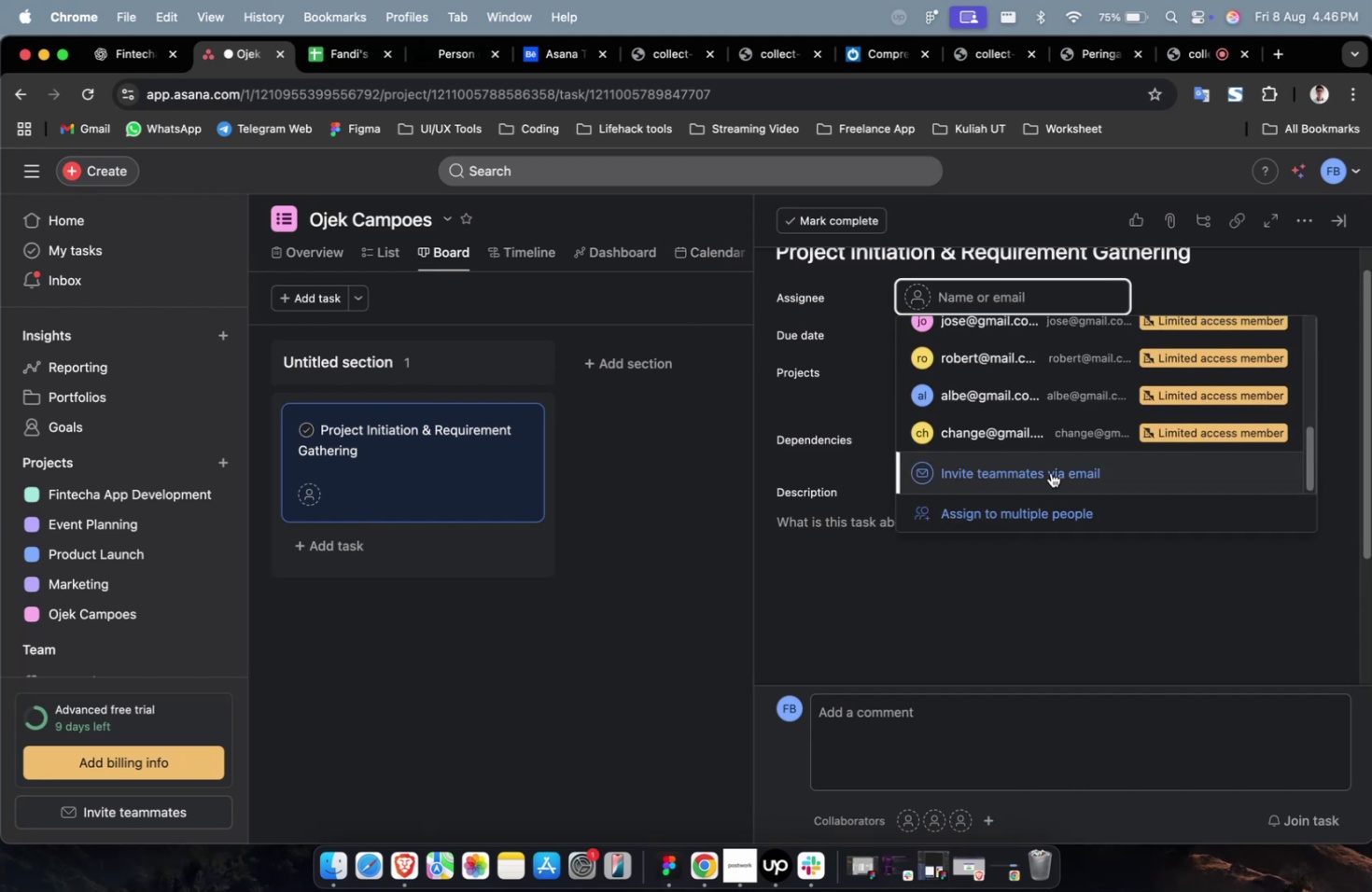 
scroll: coordinate [1046, 461], scroll_direction: up, amount: 12.0
 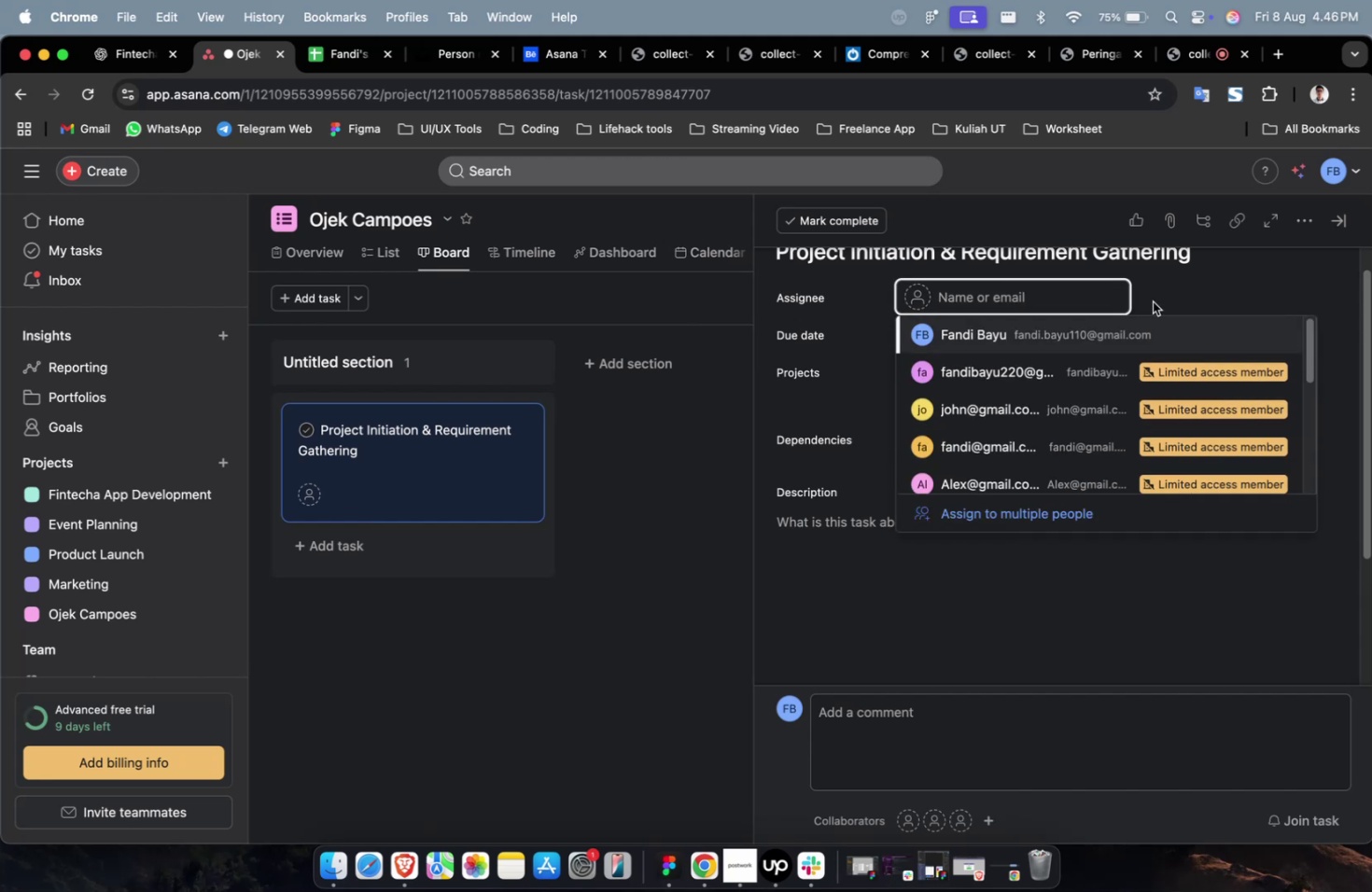 
left_click([1161, 288])
 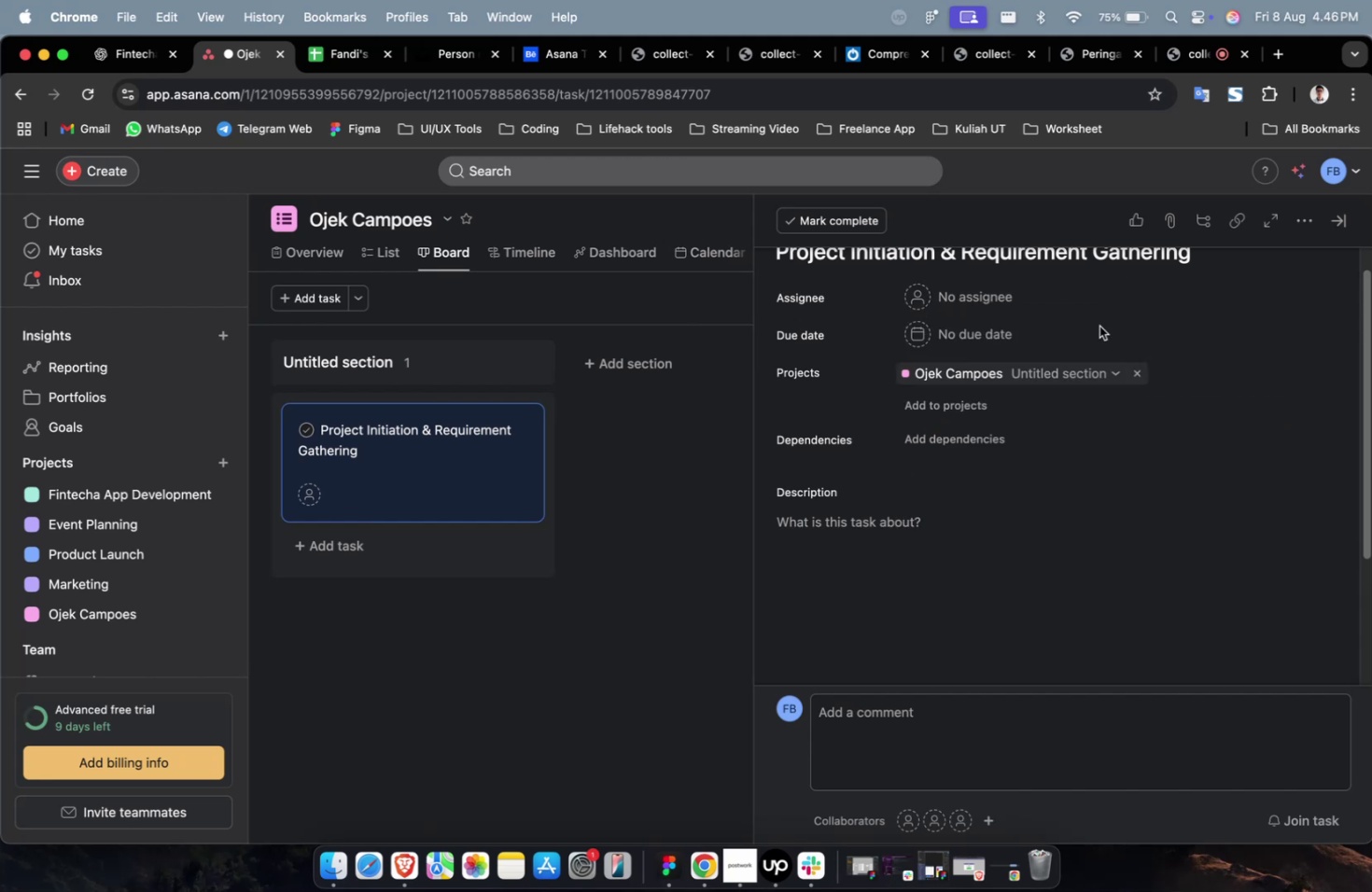 
scroll: coordinate [1073, 343], scroll_direction: up, amount: 2.0
 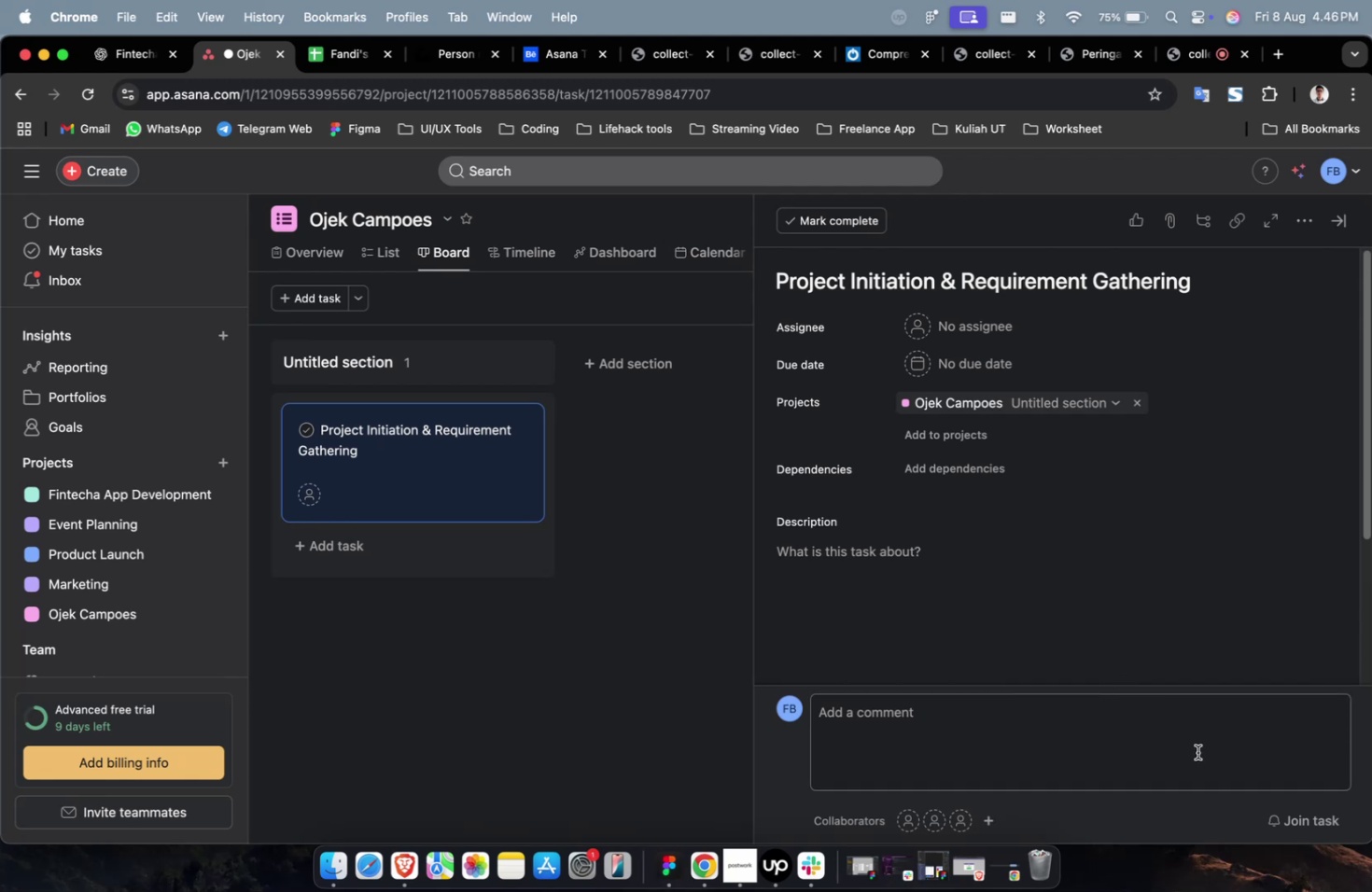 
left_click([1289, 820])
 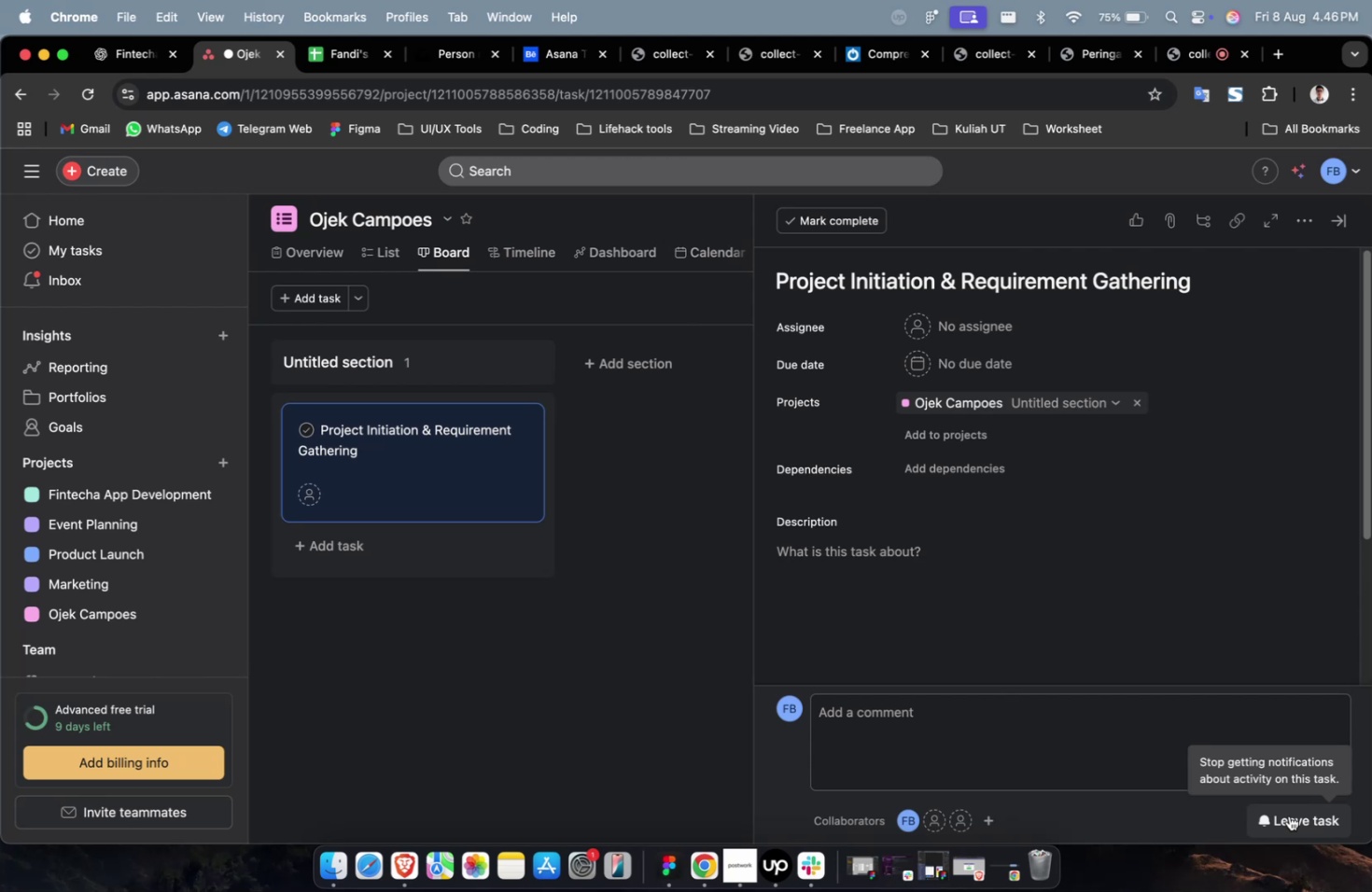 
wait(23.5)
 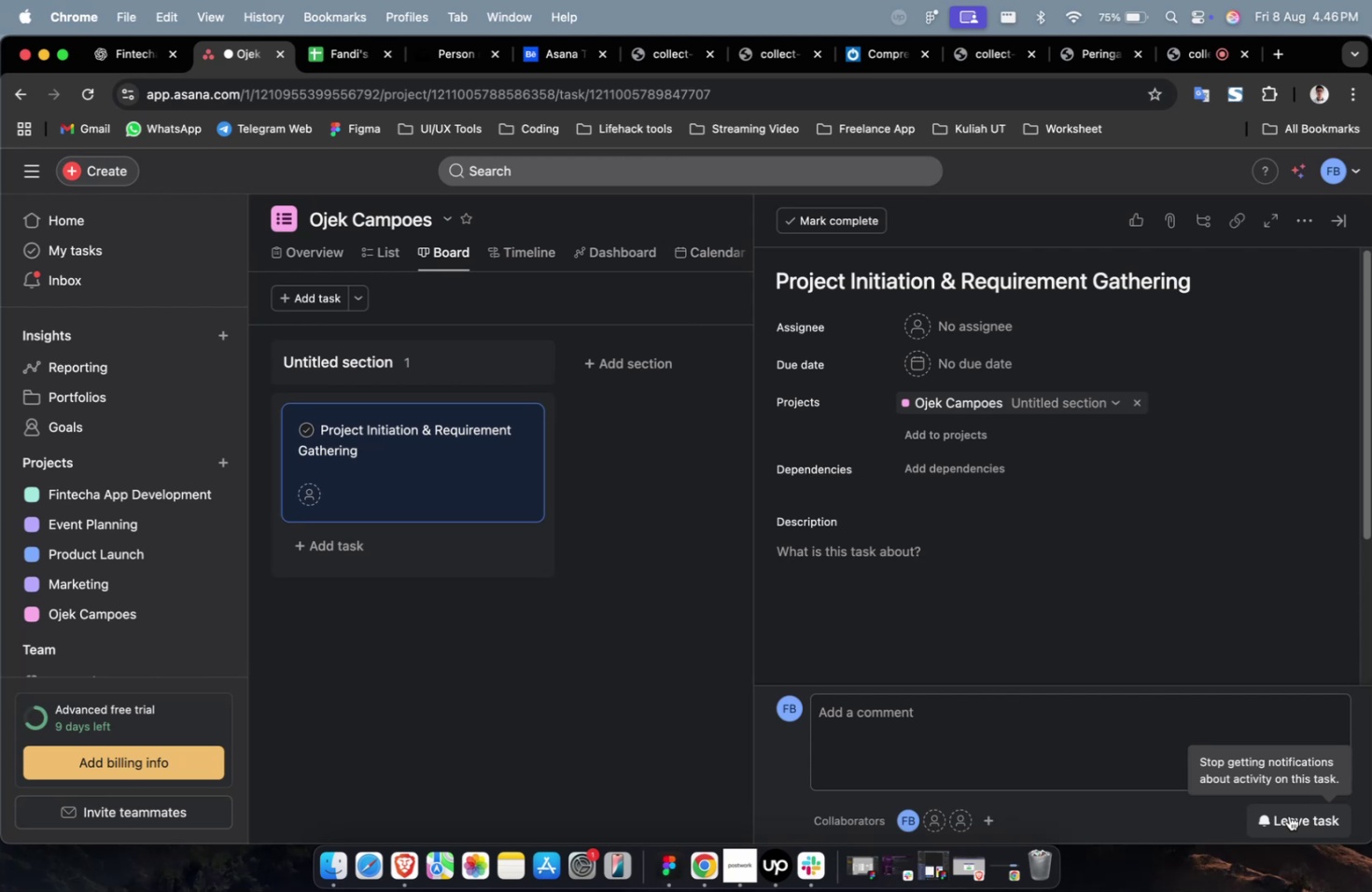 
left_click([848, 337])
 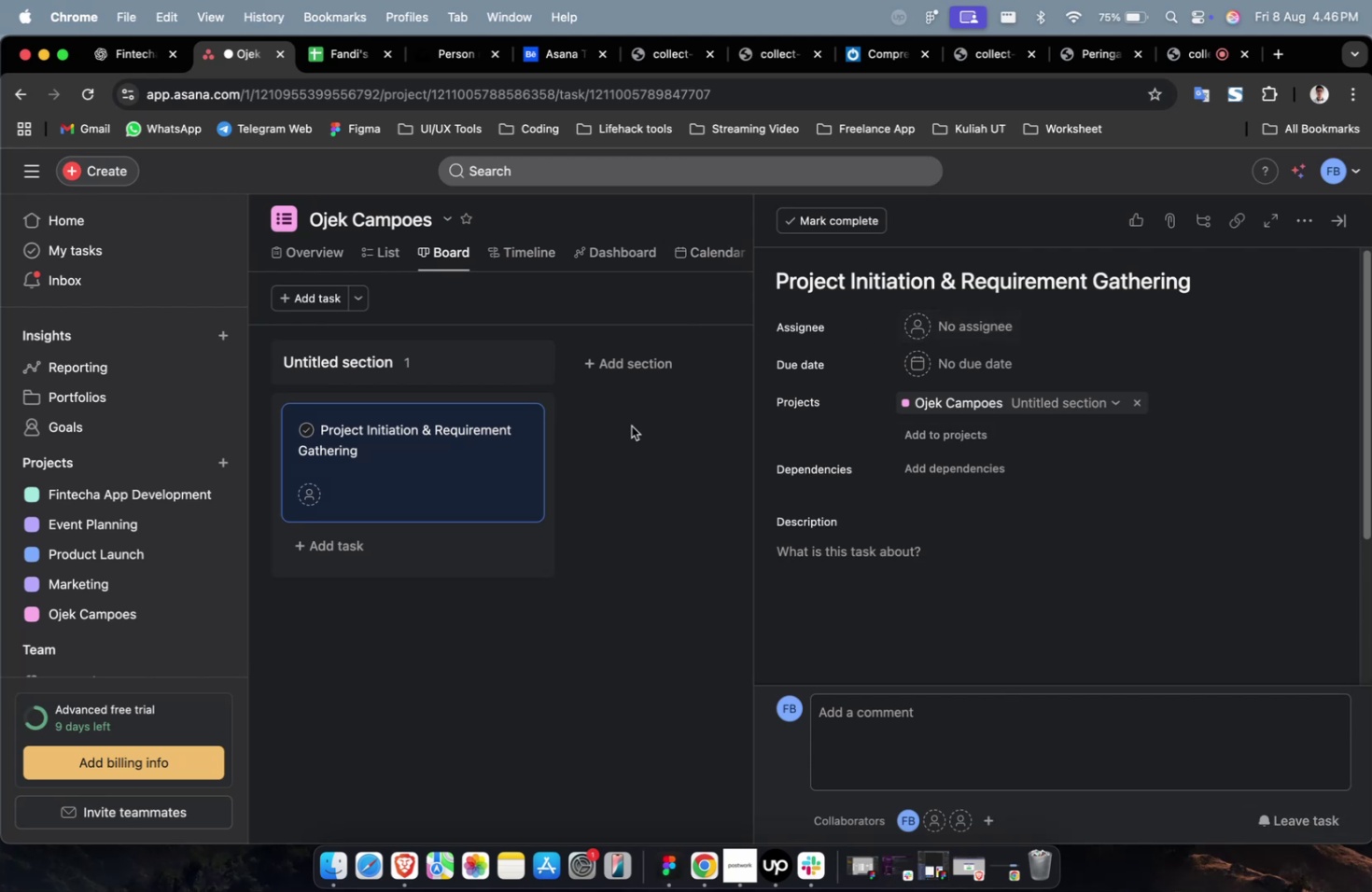 
triple_click([517, 453])
 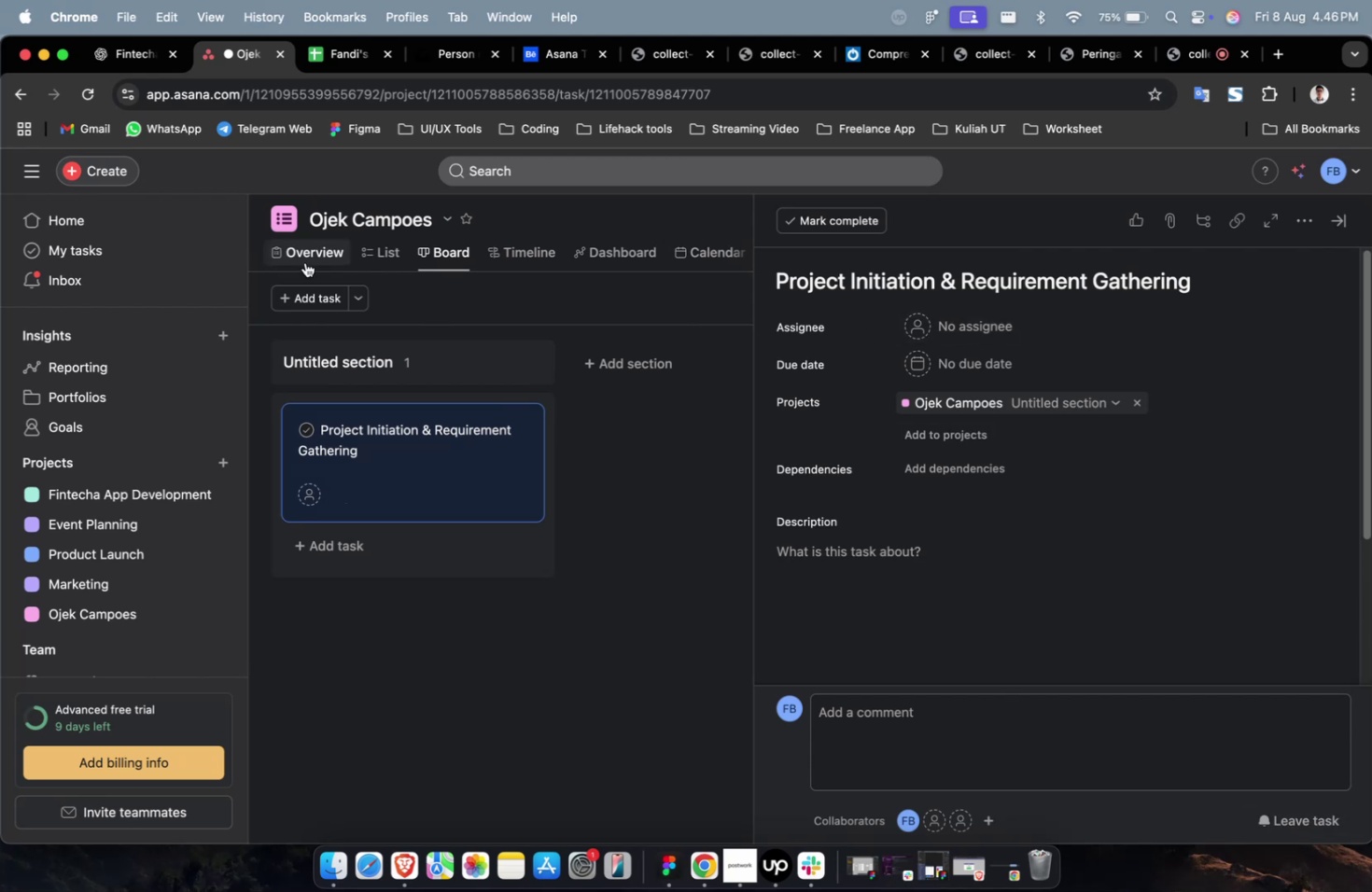 
triple_click([305, 262])
 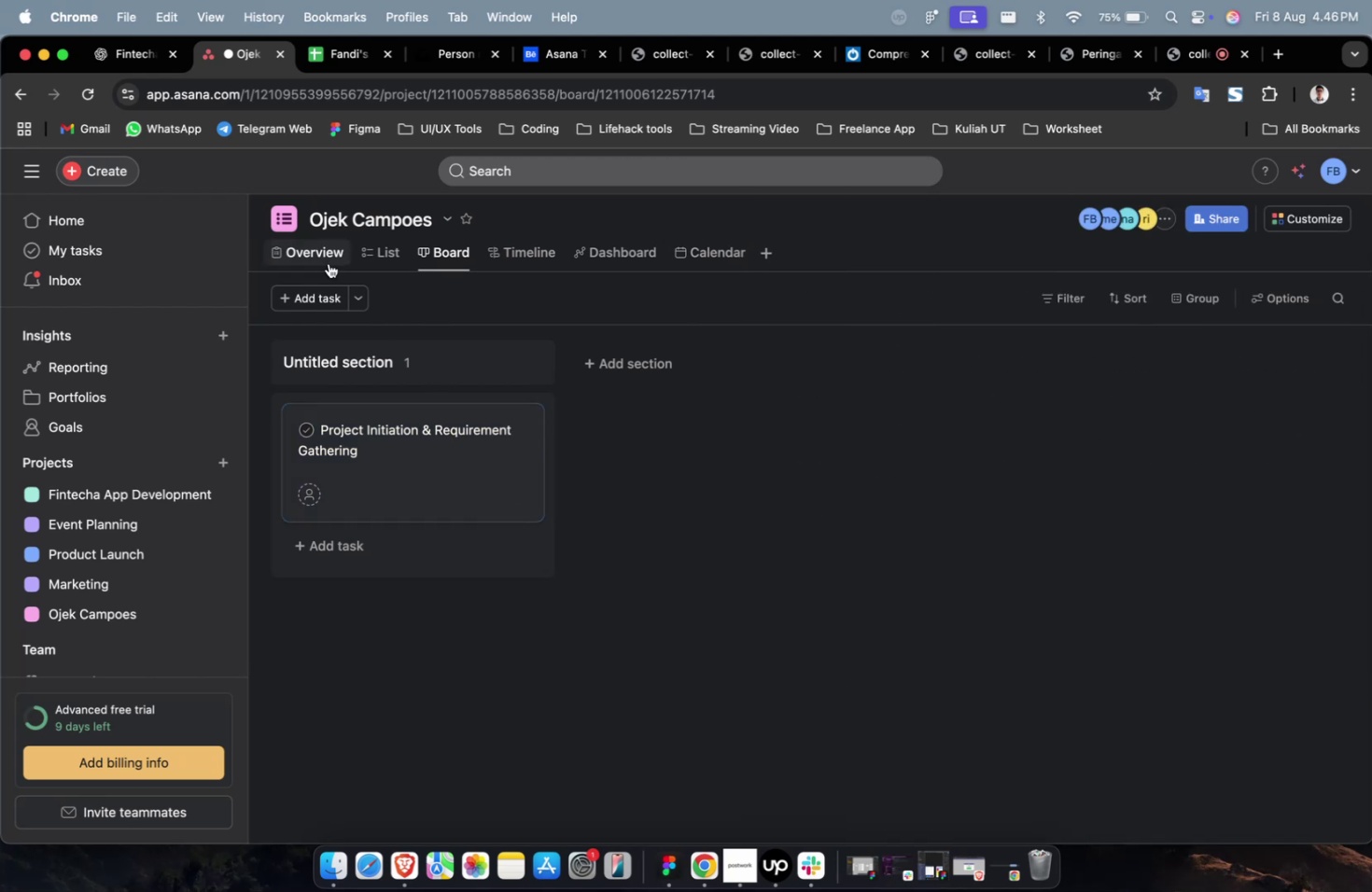 
left_click([318, 249])
 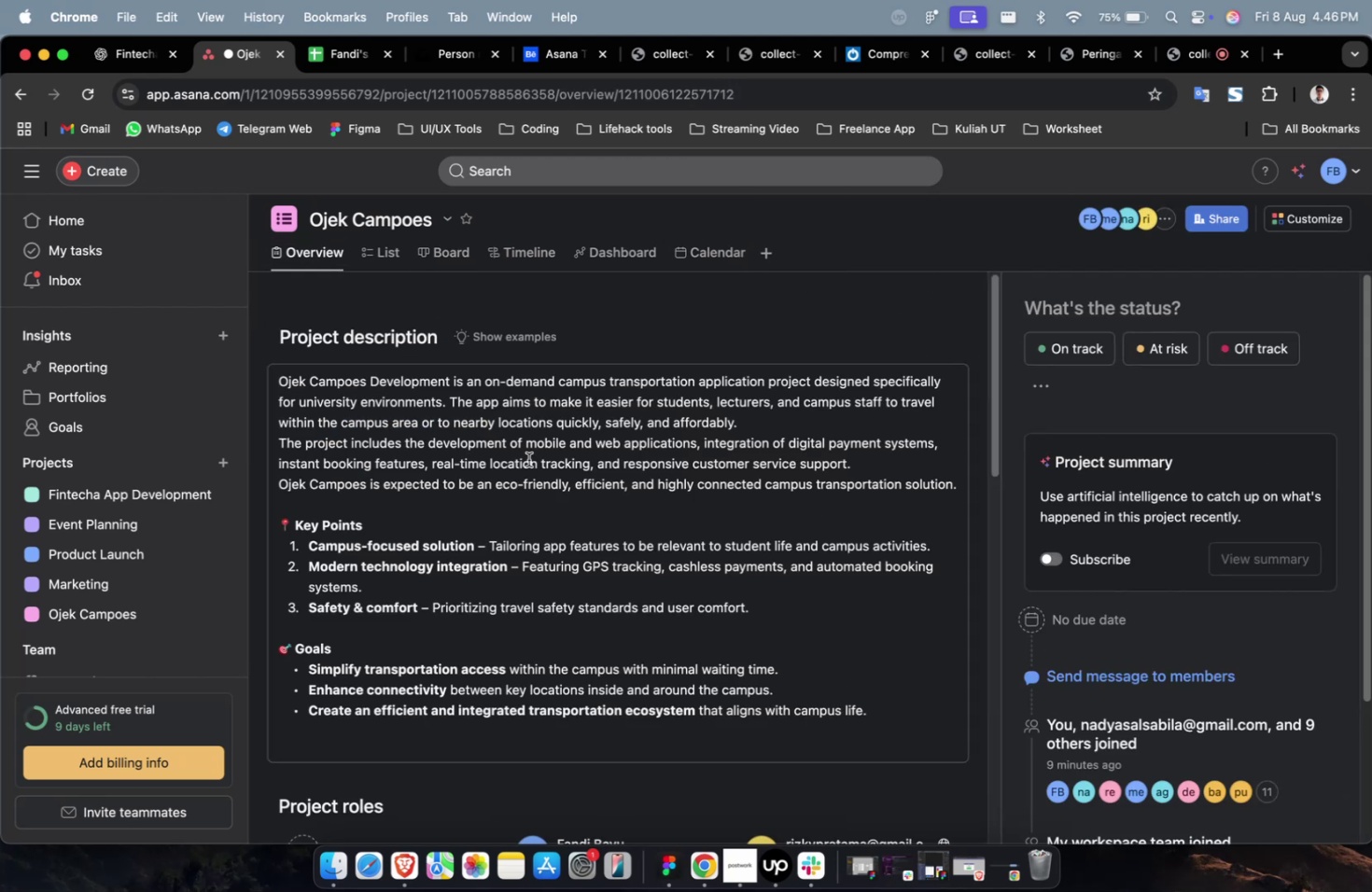 
scroll: coordinate [693, 630], scroll_direction: down, amount: 12.0
 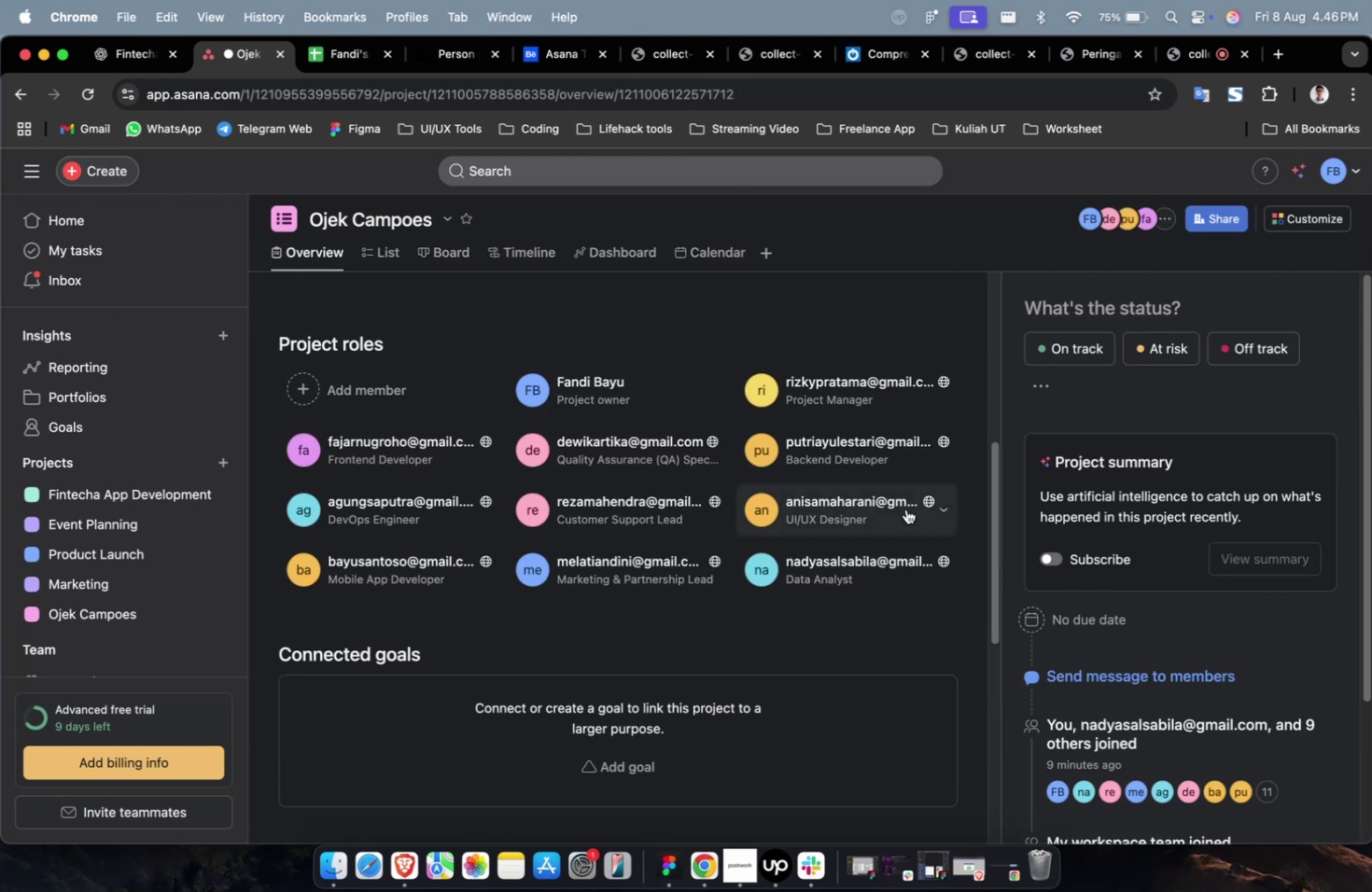 
mouse_move([936, 526])
 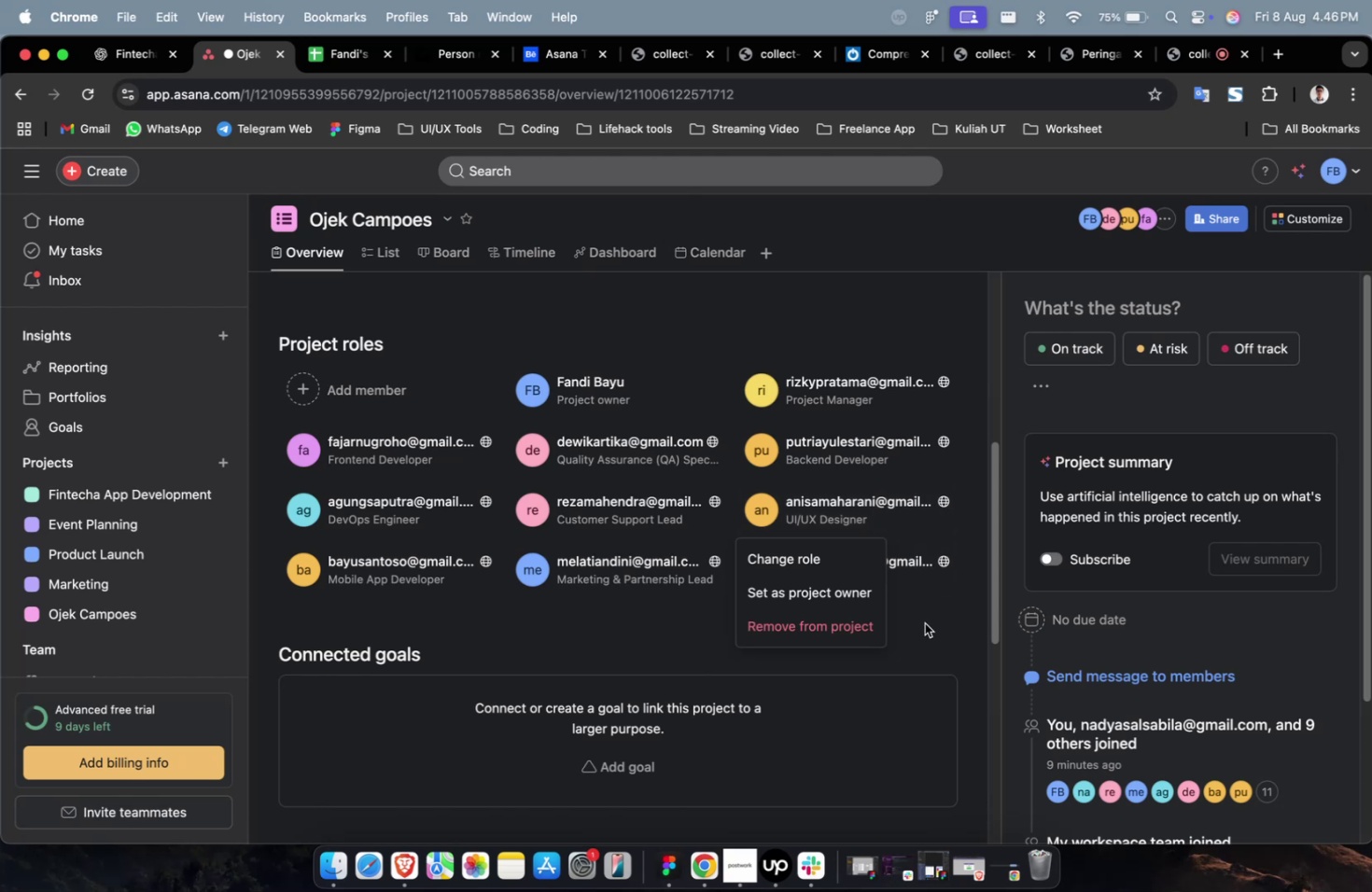 
left_click([924, 622])
 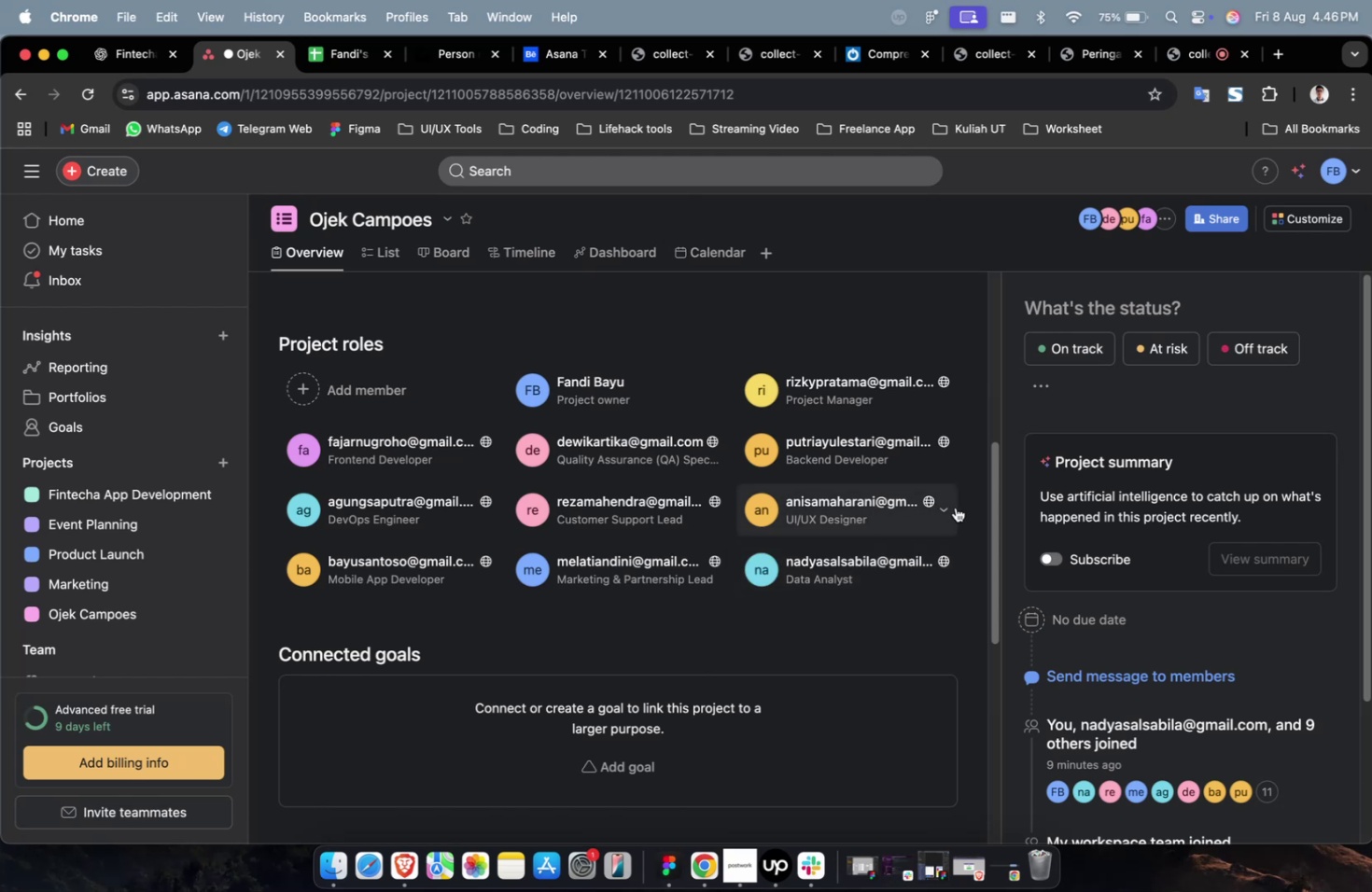 
double_click([955, 506])
 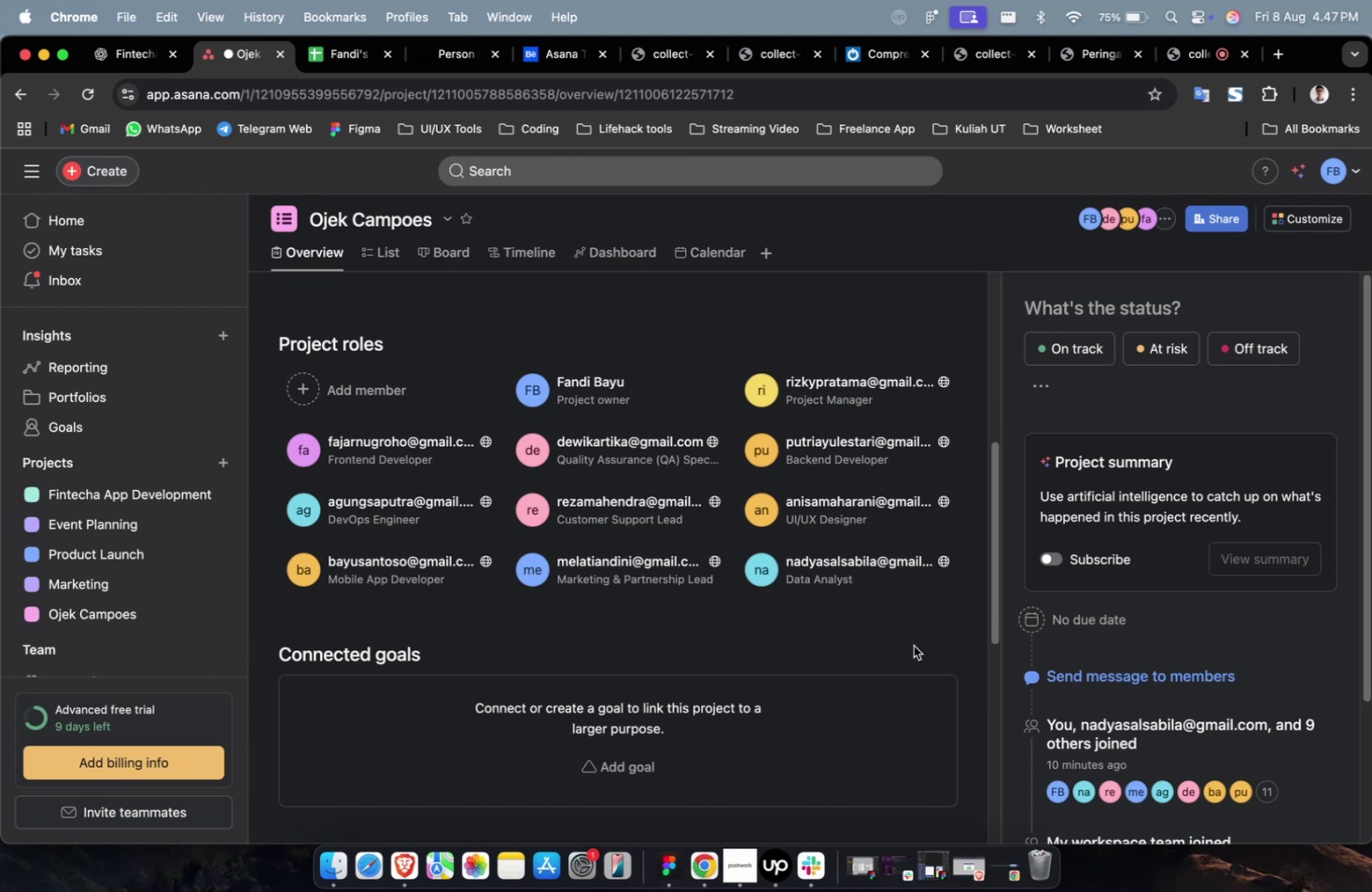 
wait(37.28)
 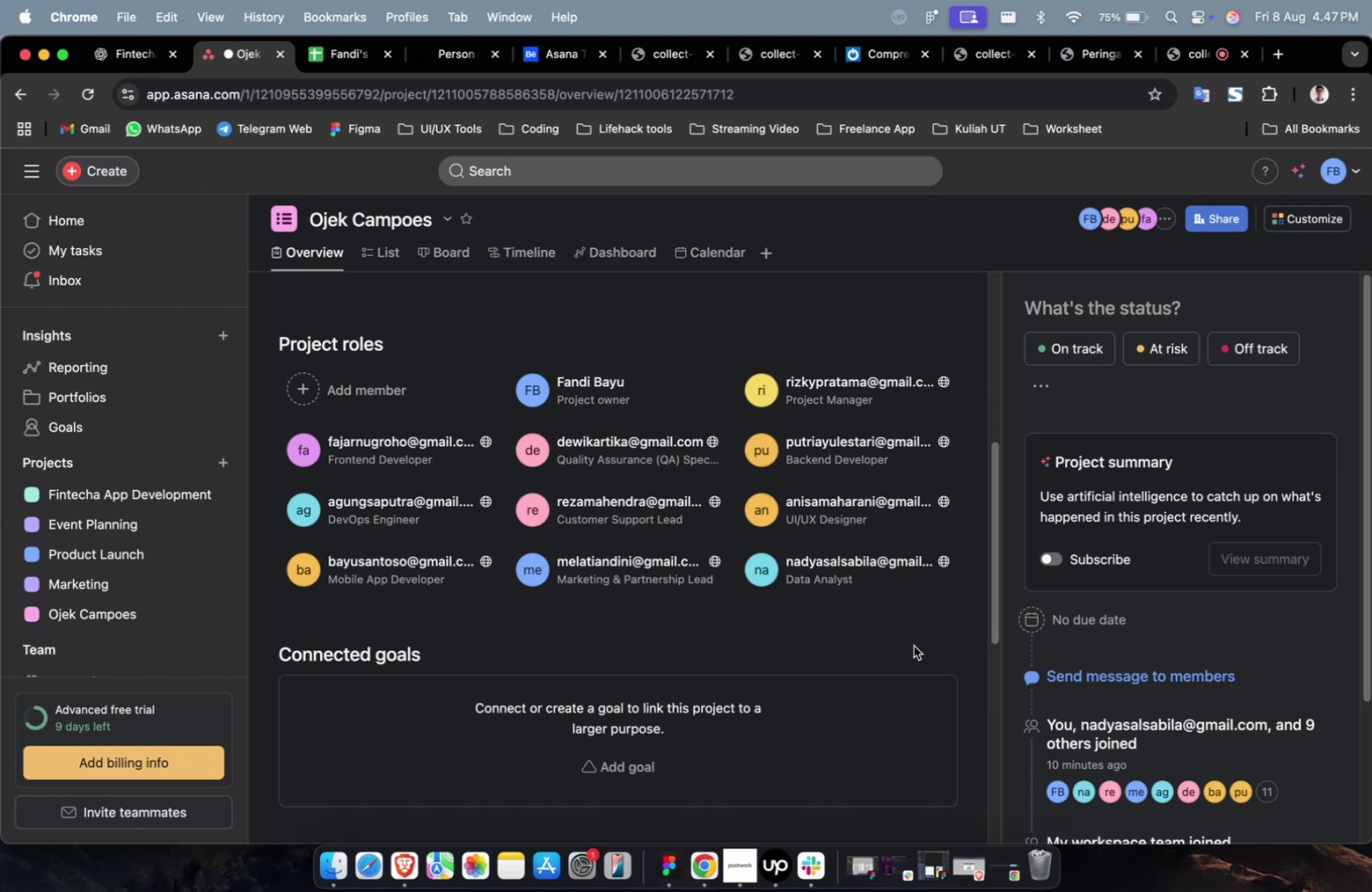 
left_click([617, 591])
 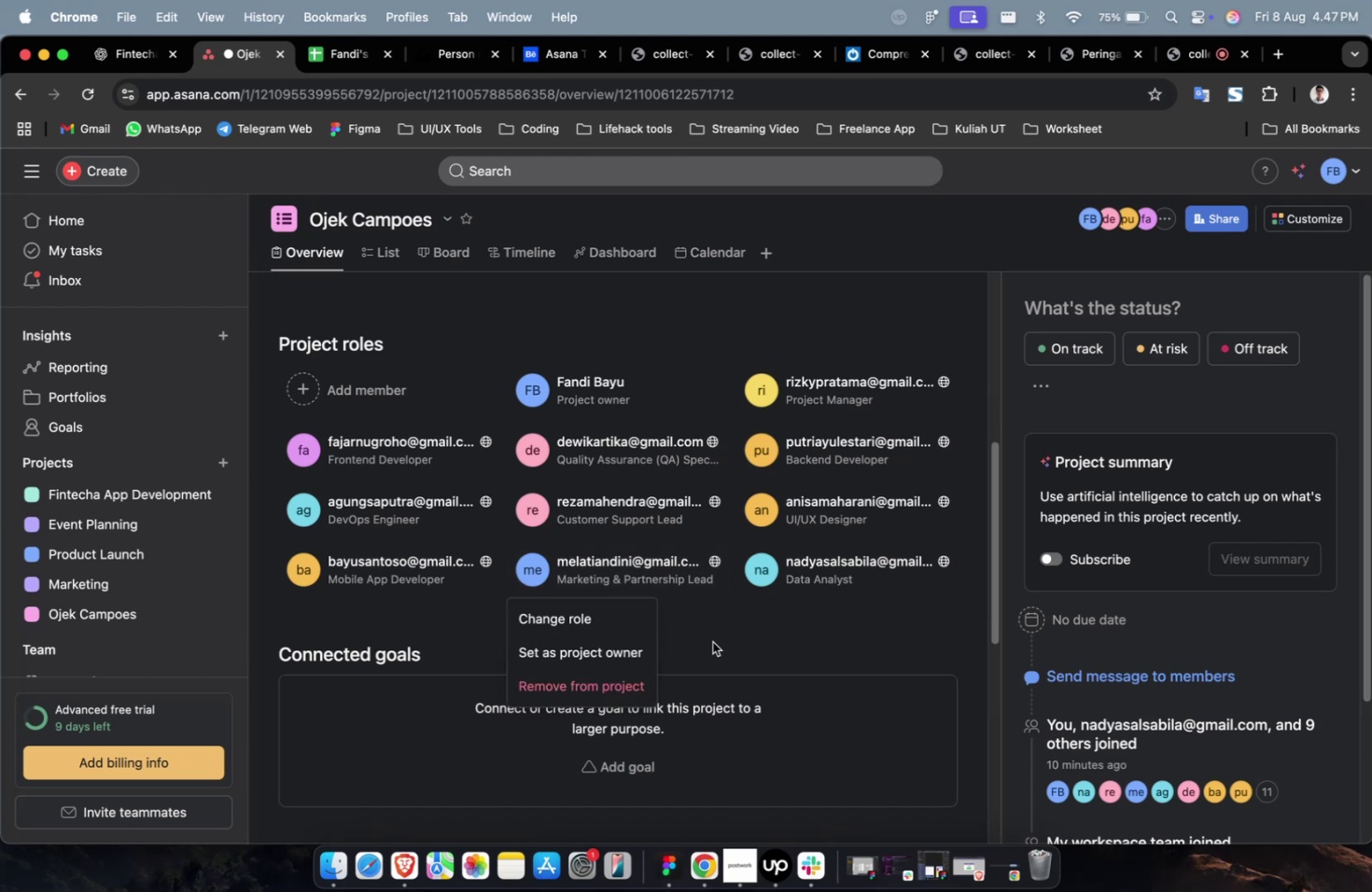 
left_click([721, 641])
 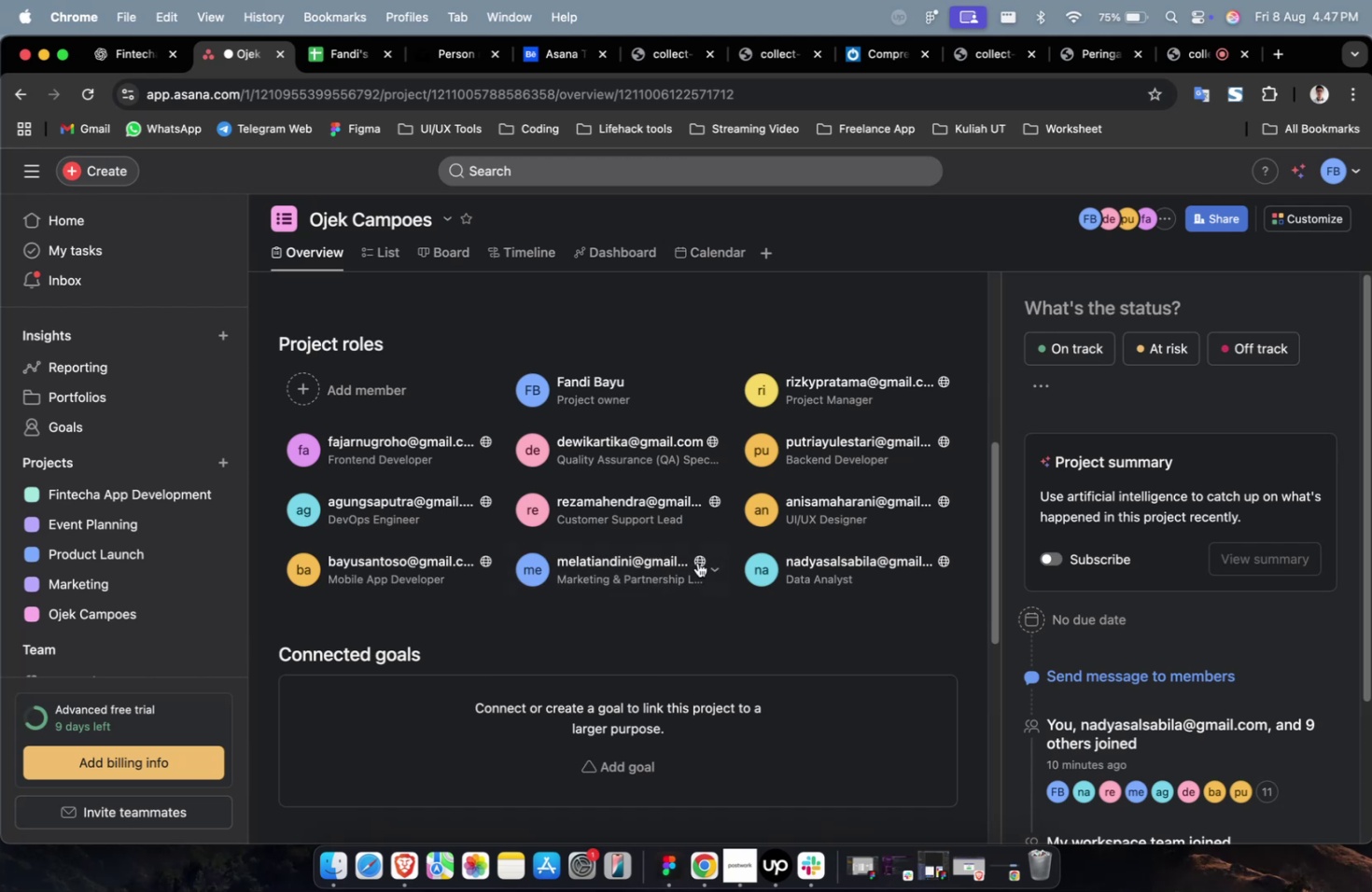 
scroll: coordinate [1057, 376], scroll_direction: up, amount: 22.0
 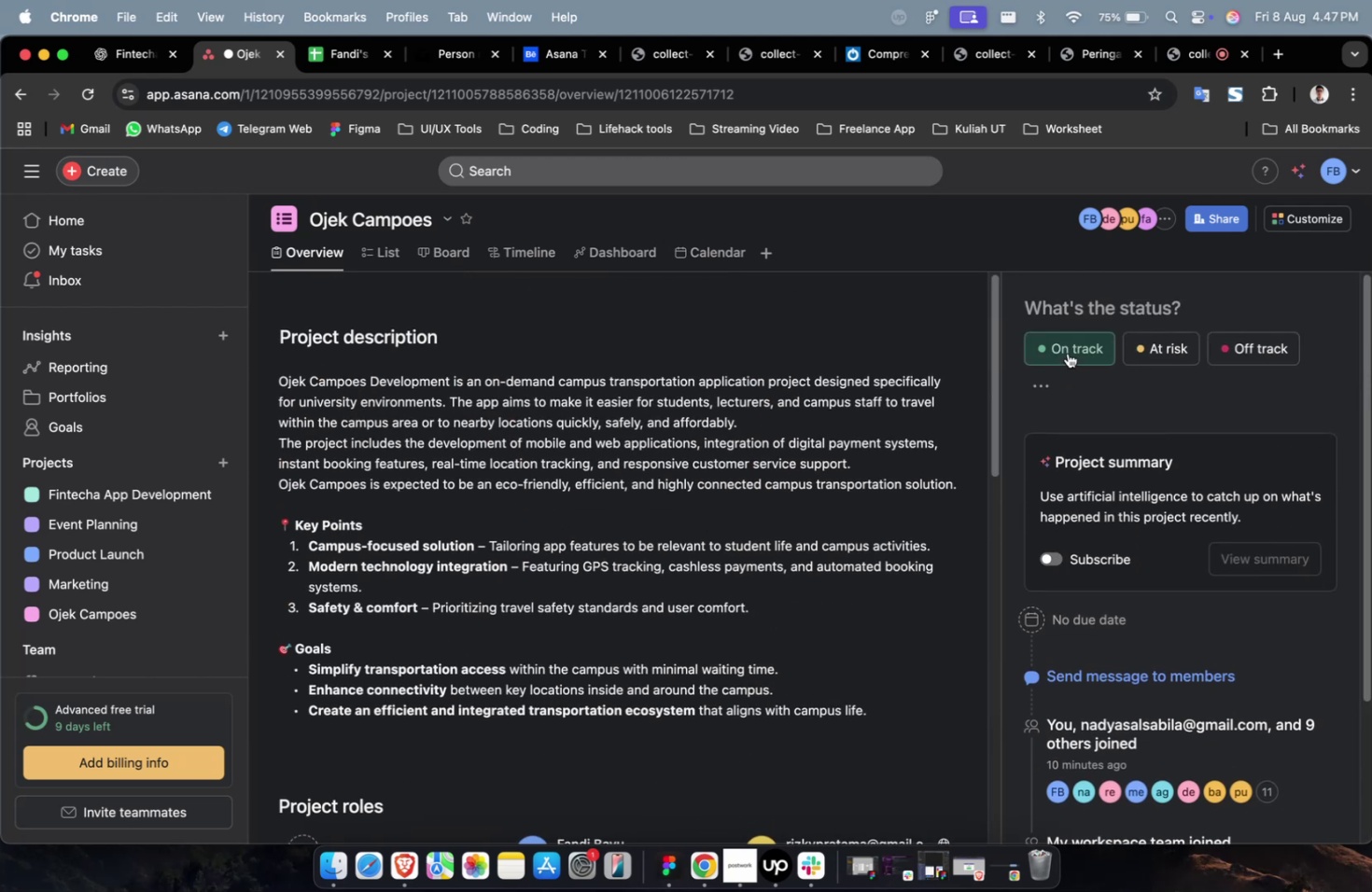 
left_click([1064, 345])
 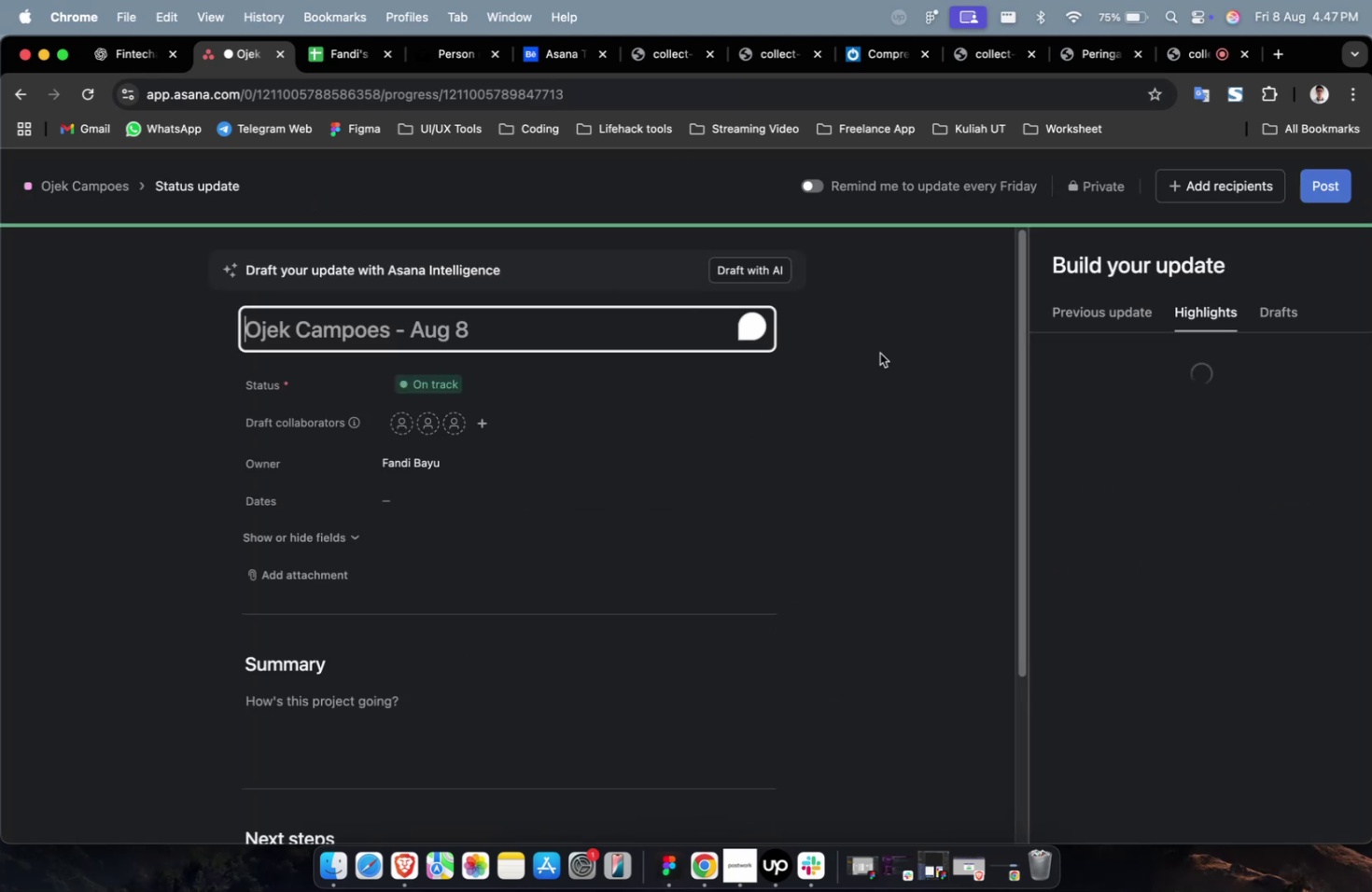 
key(Meta+V)
 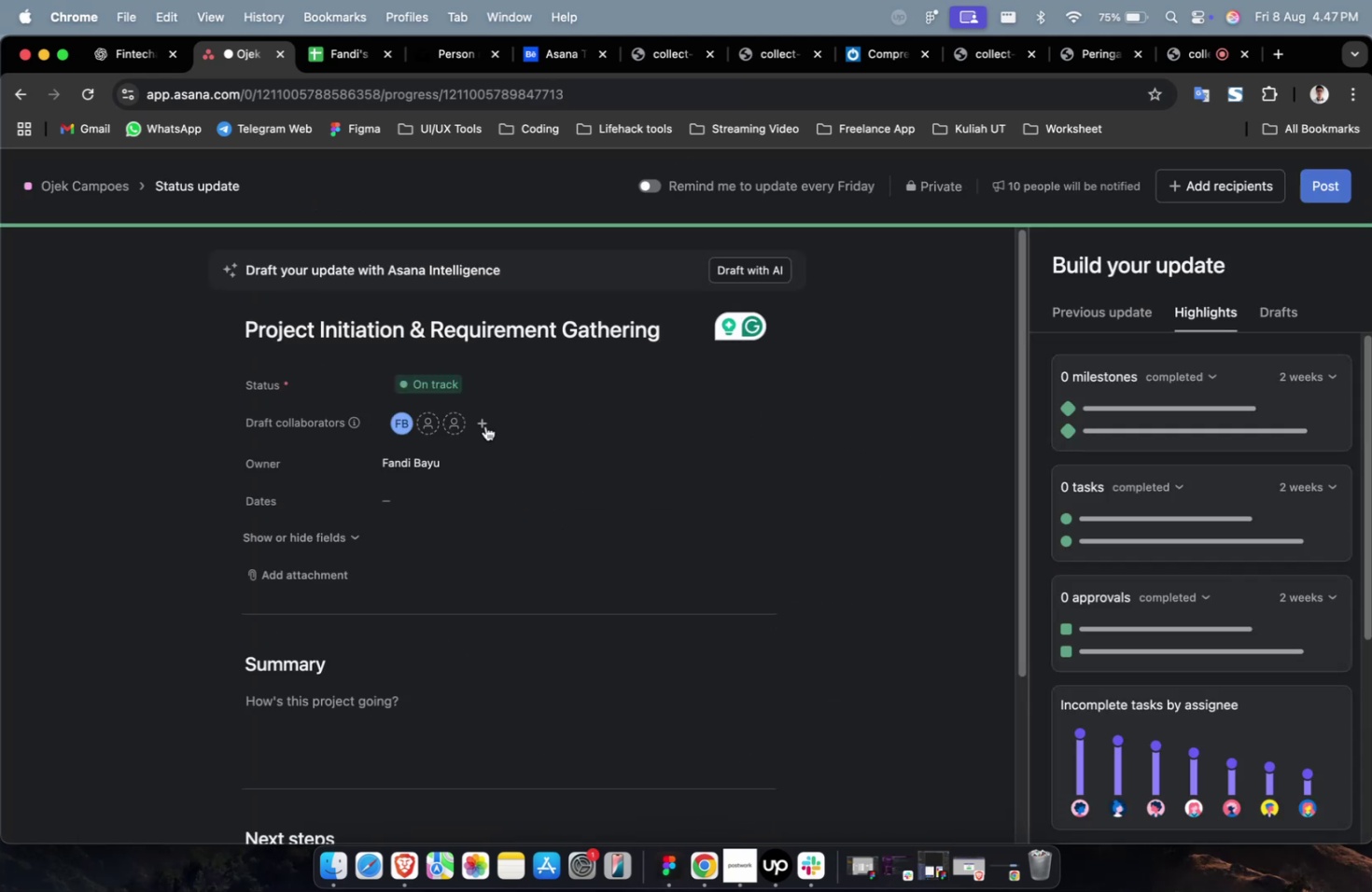 
double_click([452, 427])
 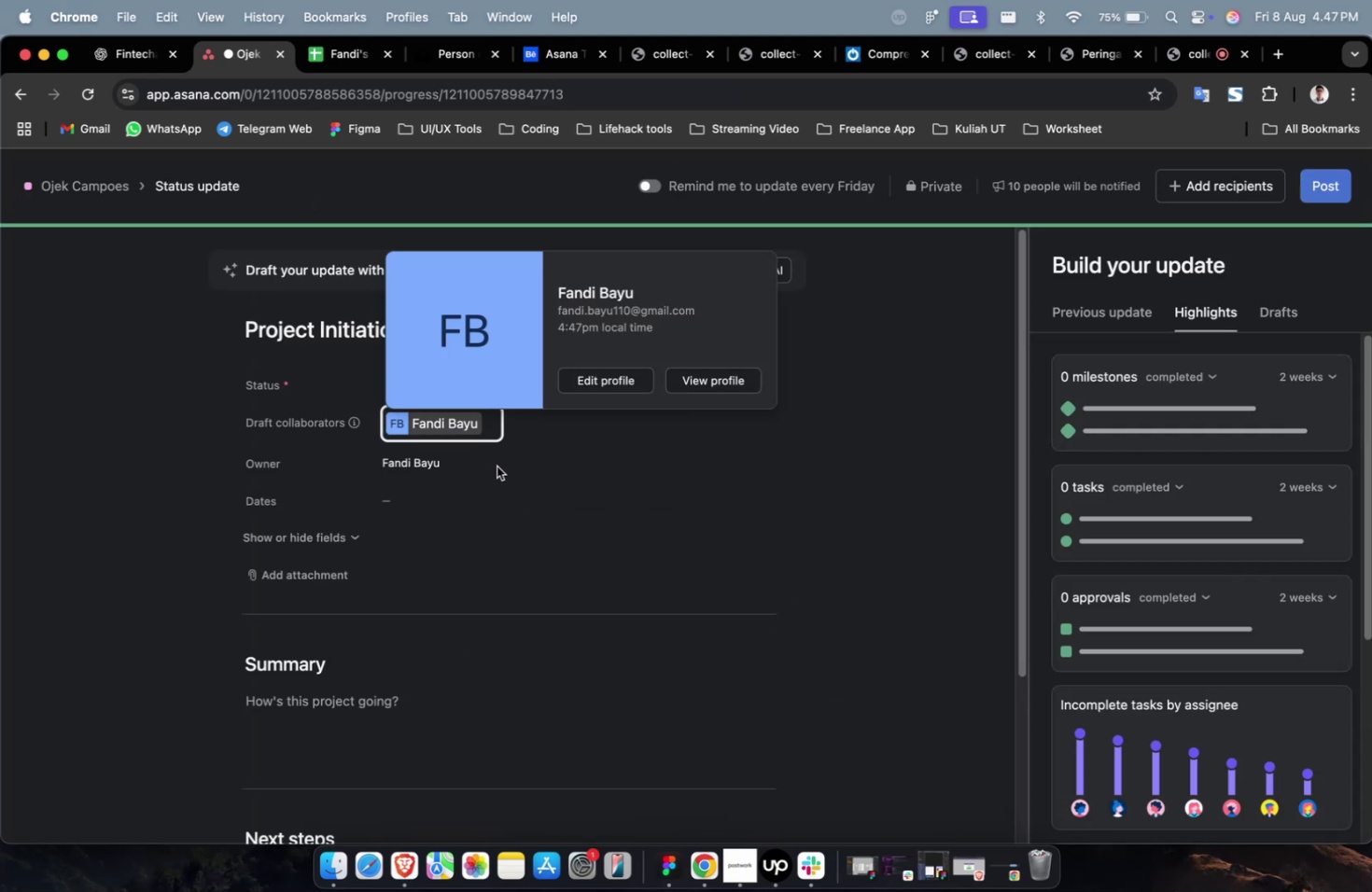 
mouse_move([515, 439])
 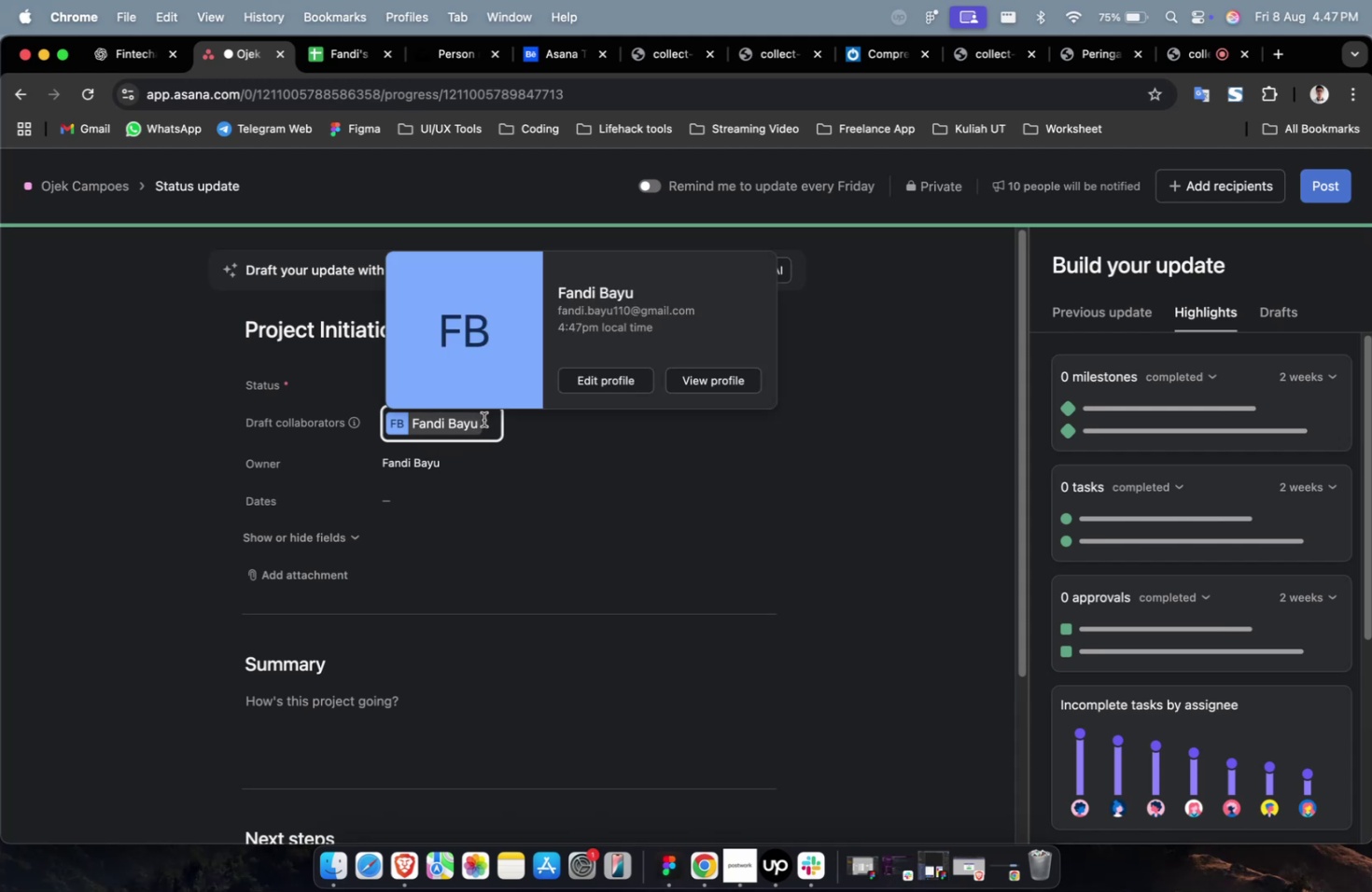 
key(D)
 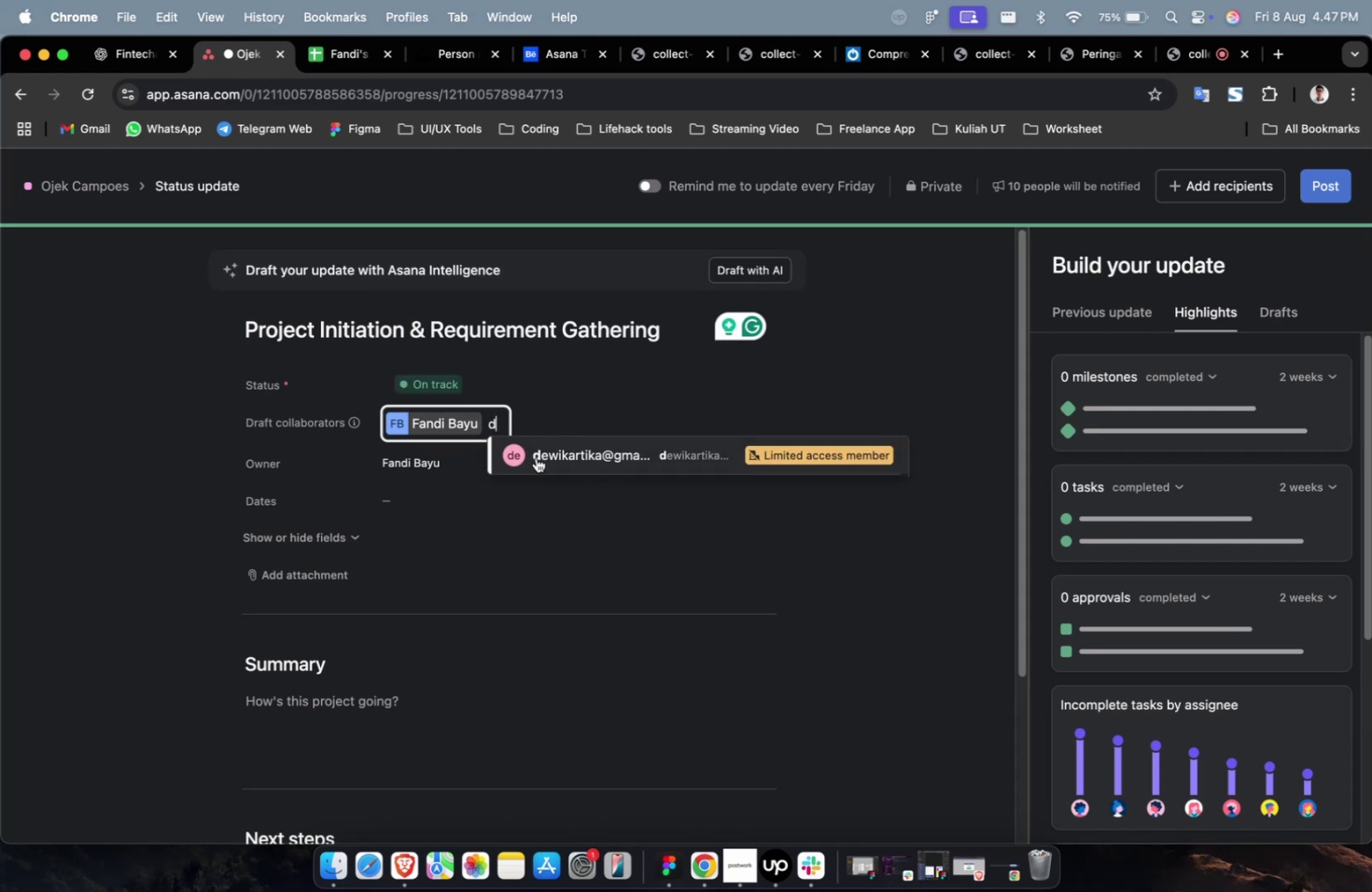 
left_click([536, 457])
 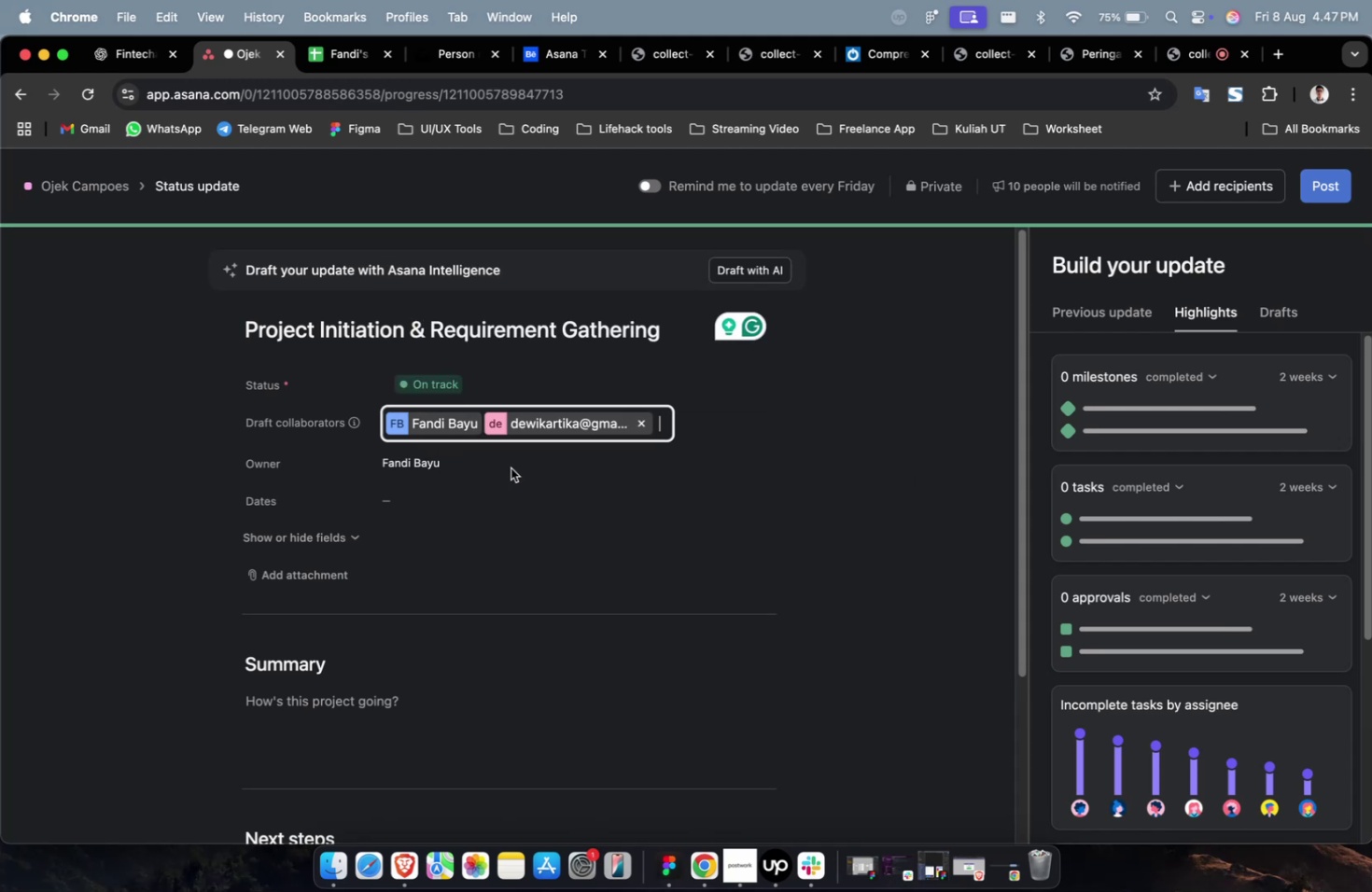 
double_click([510, 467])
 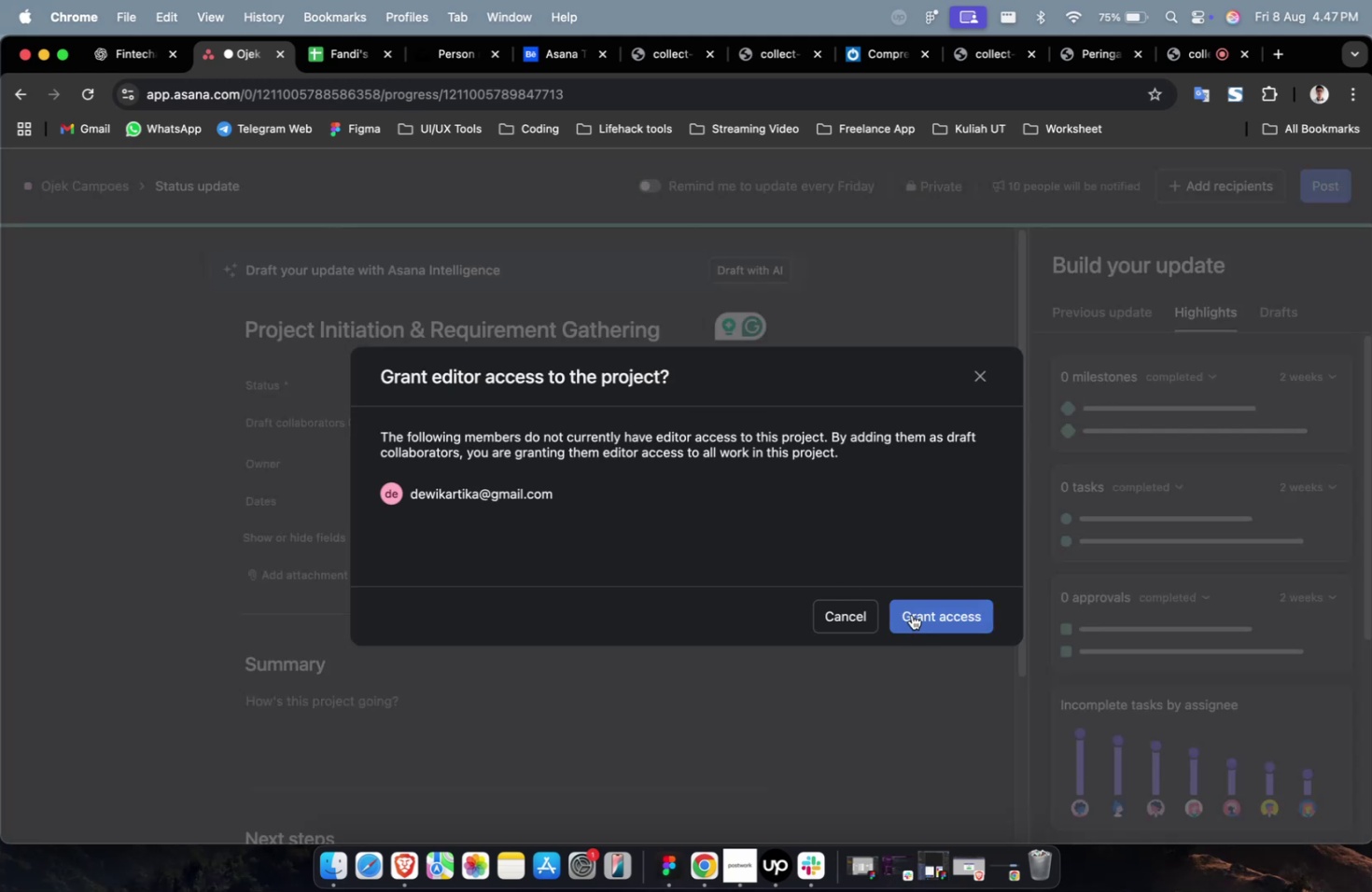 
left_click([914, 609])
 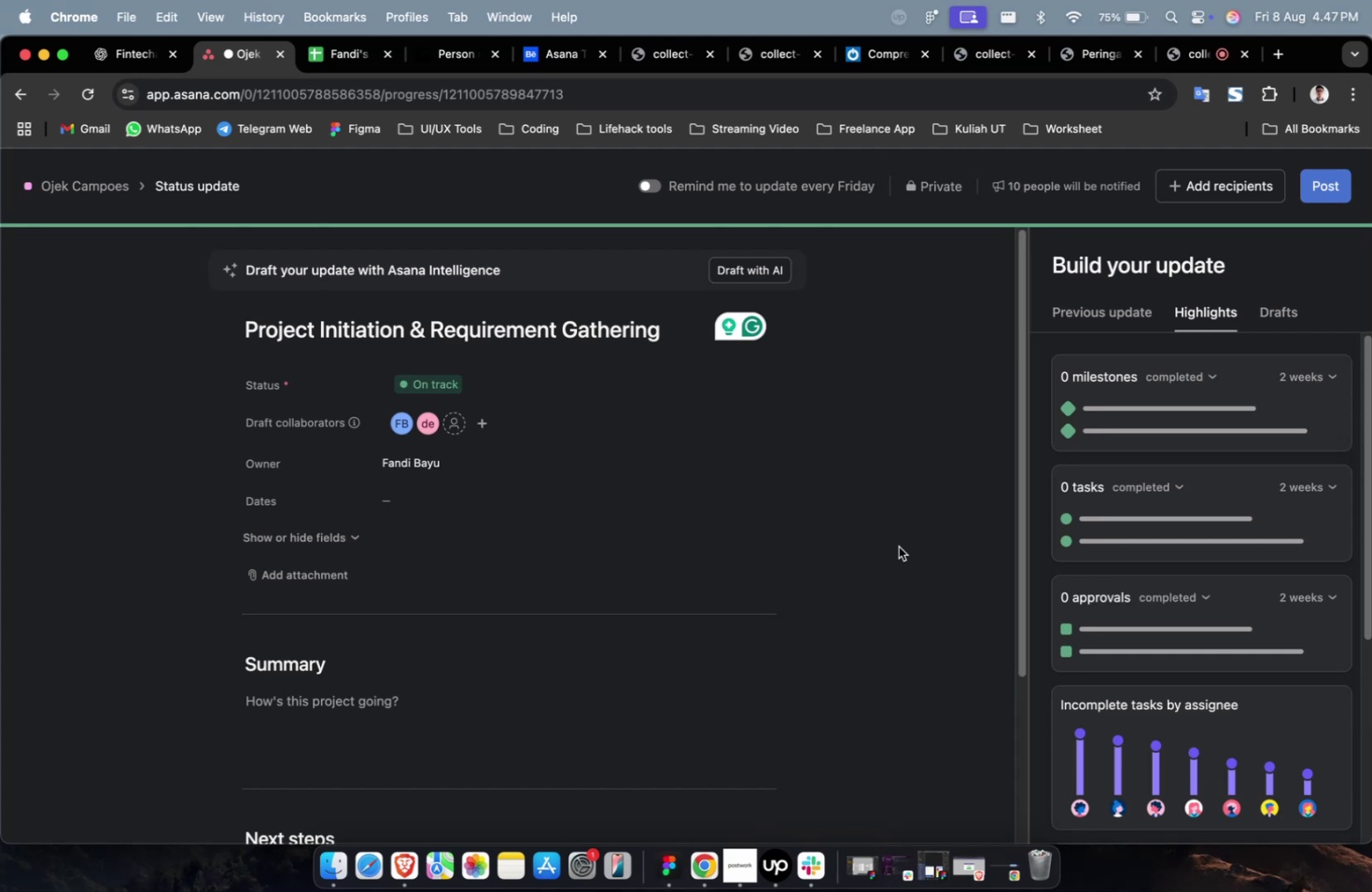 
wait(16.87)
 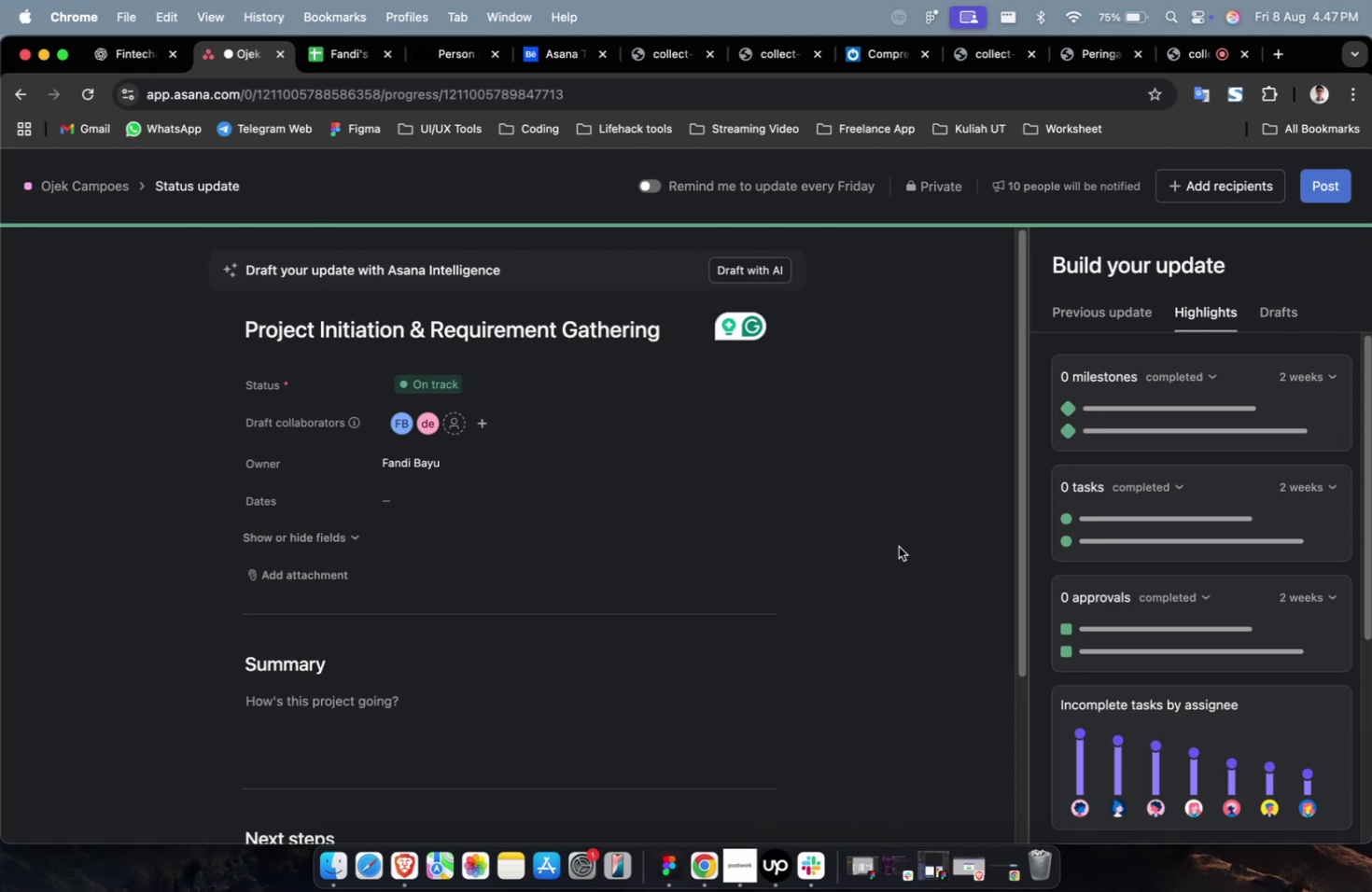 
left_click([452, 429])
 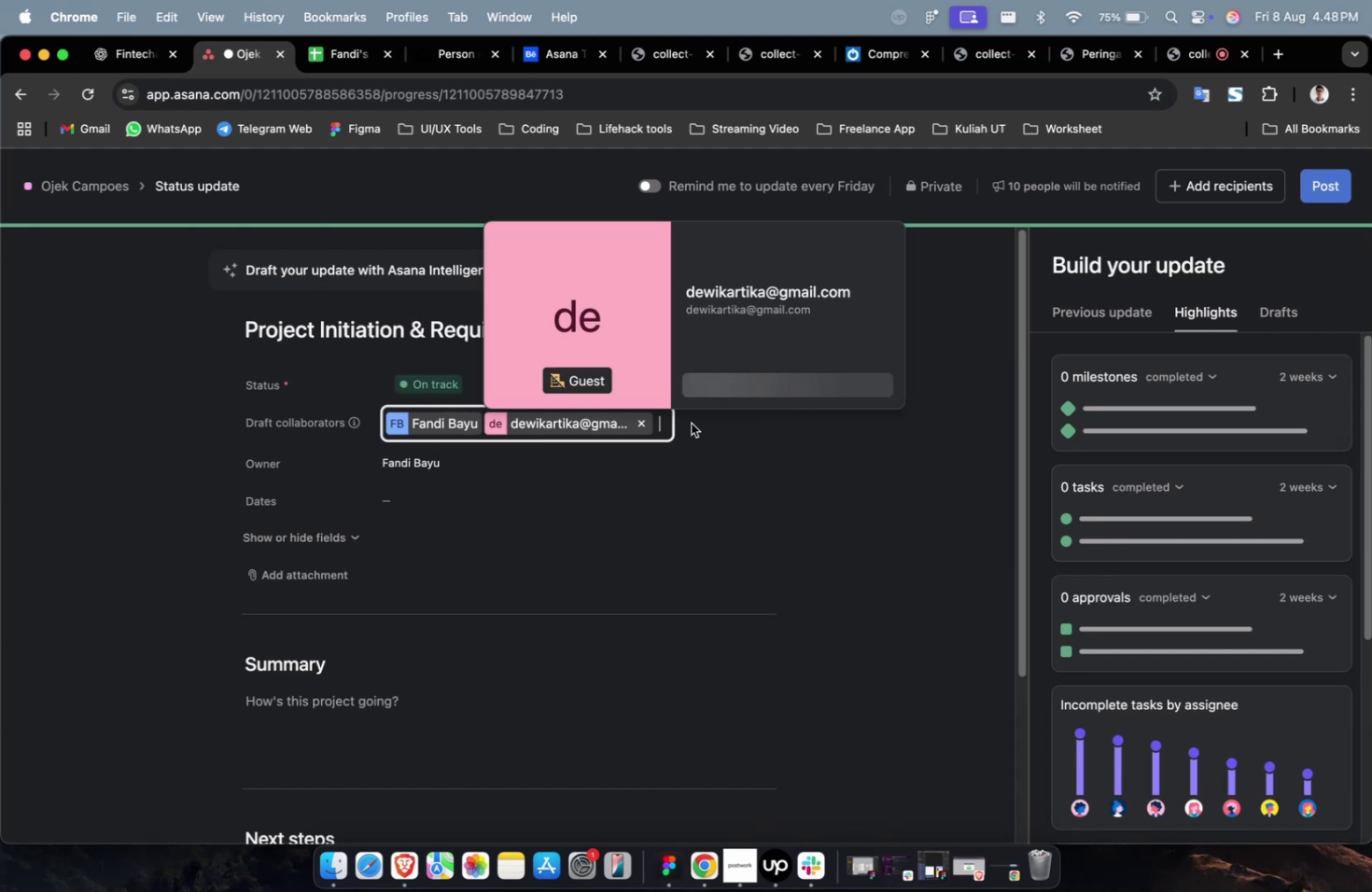 
left_click([694, 451])
 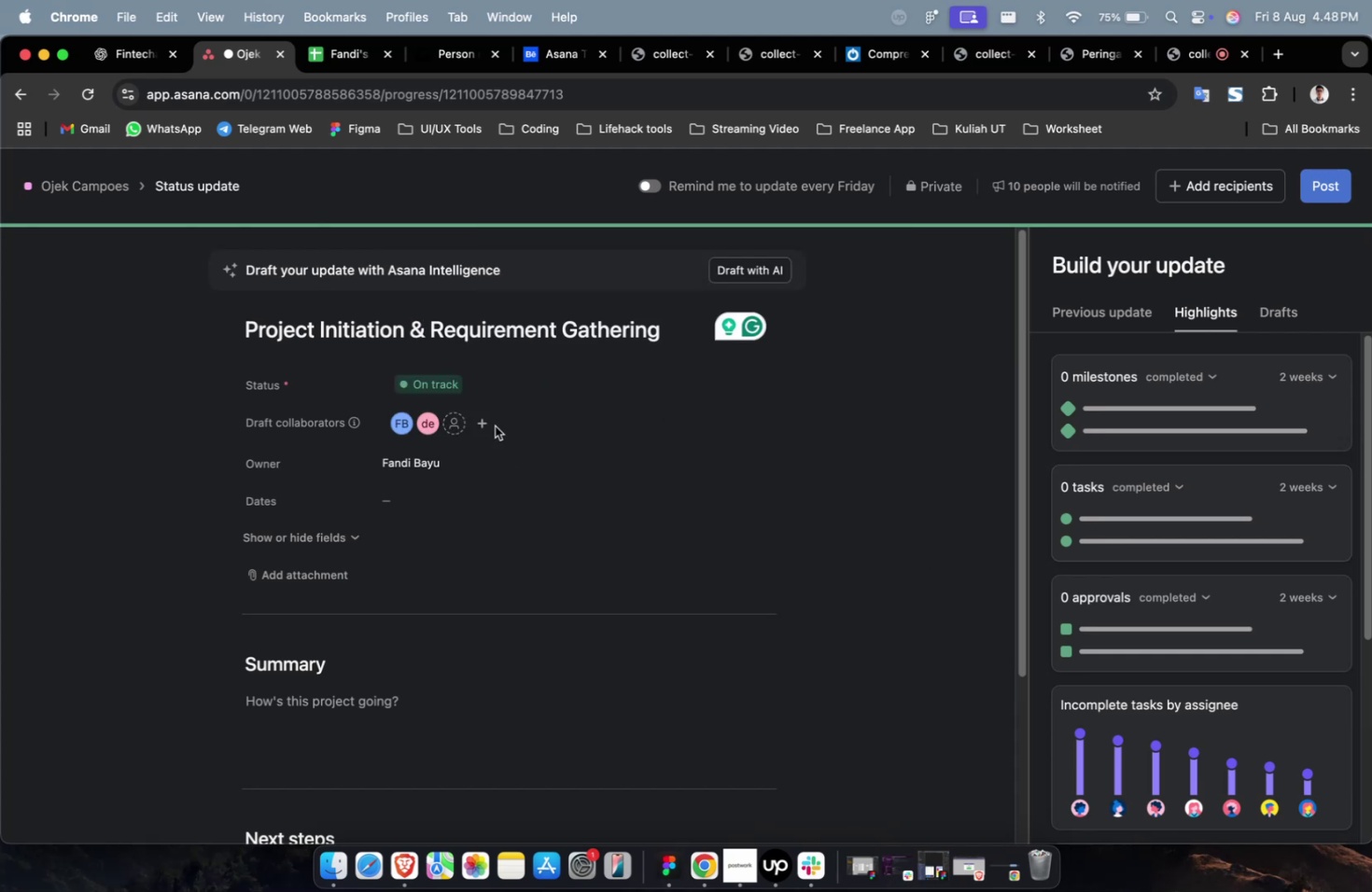 
double_click([490, 425])
 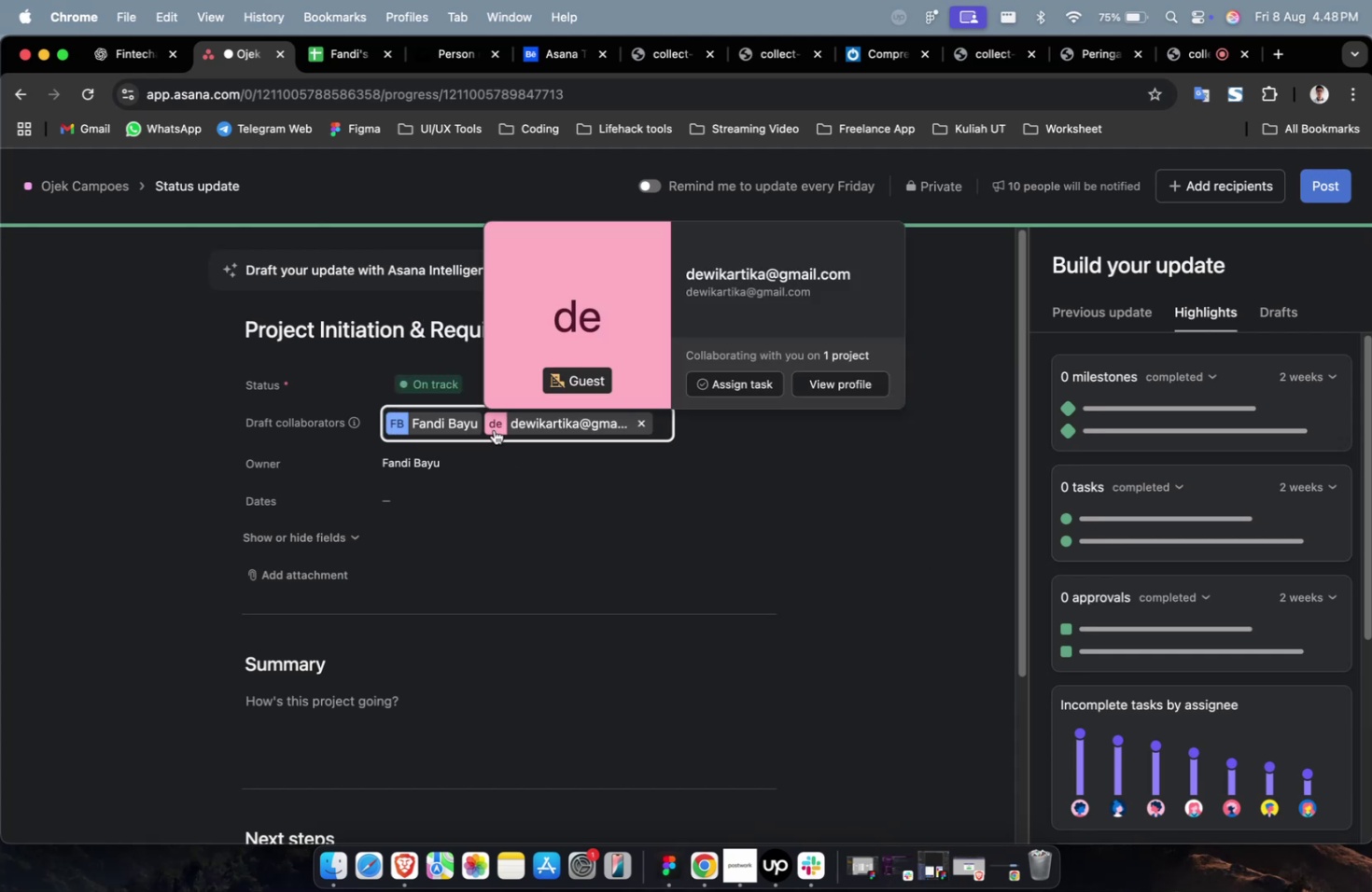 
key(W)
 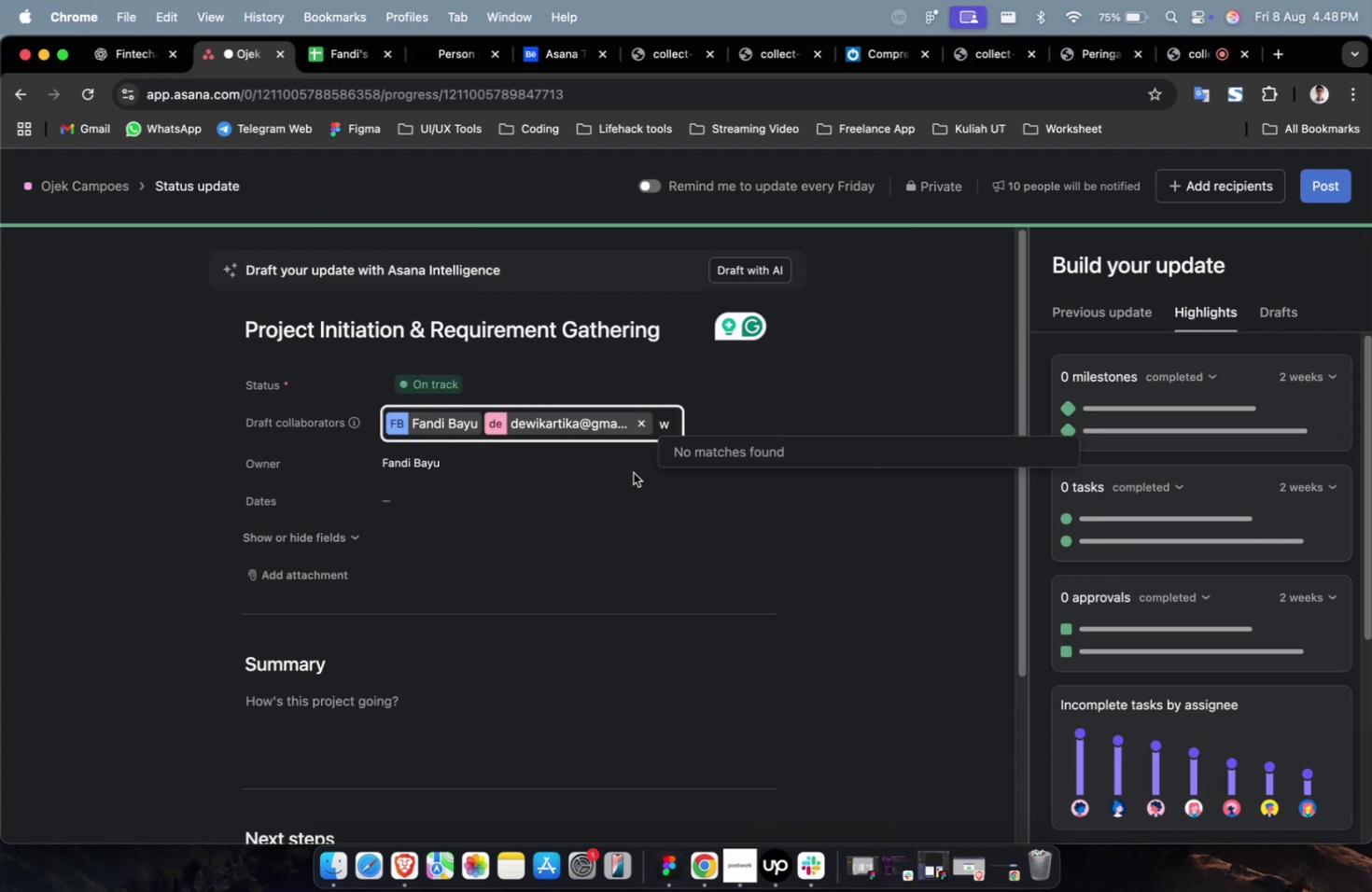 
key(Backspace)
 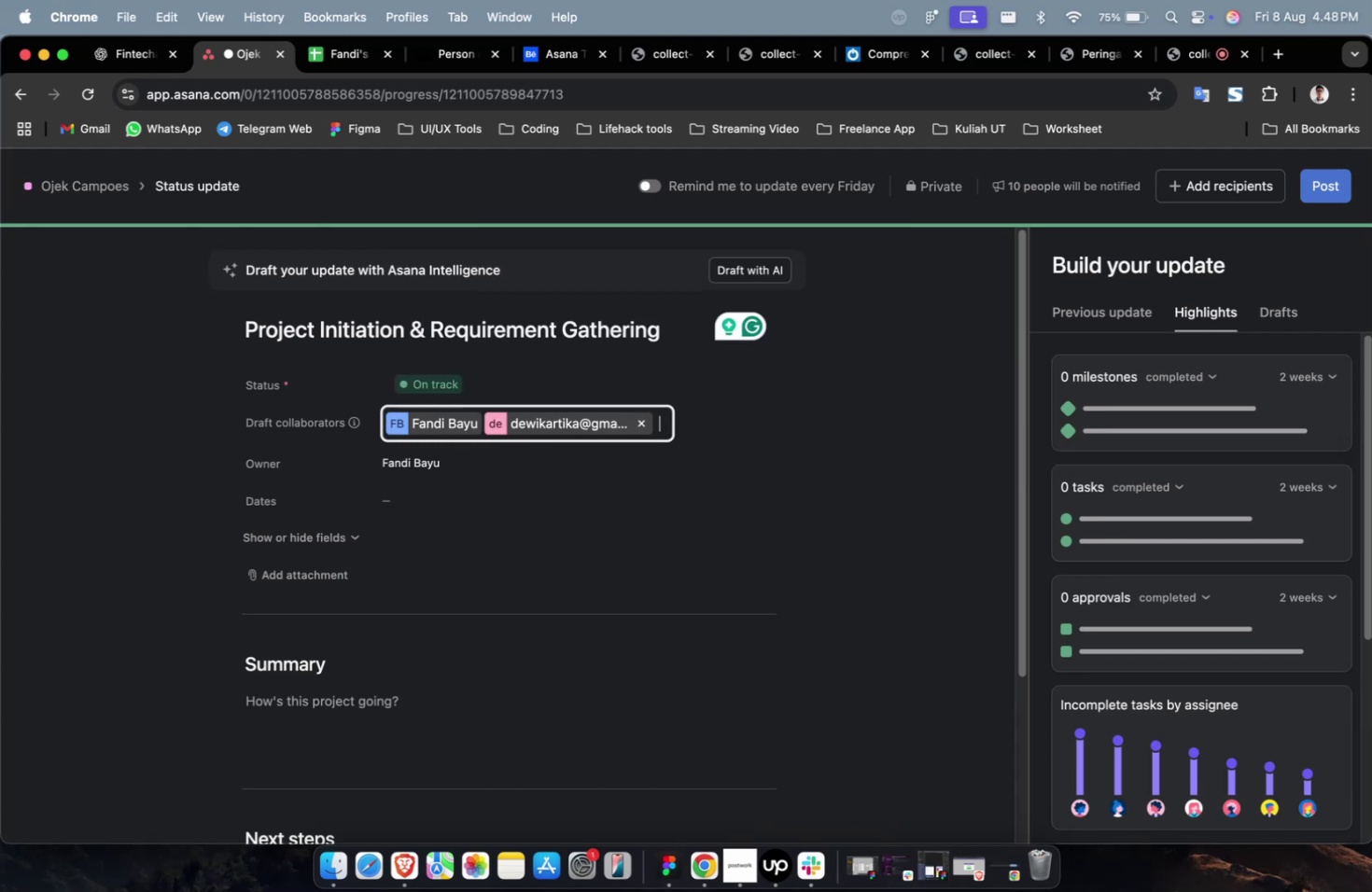 
key(R)
 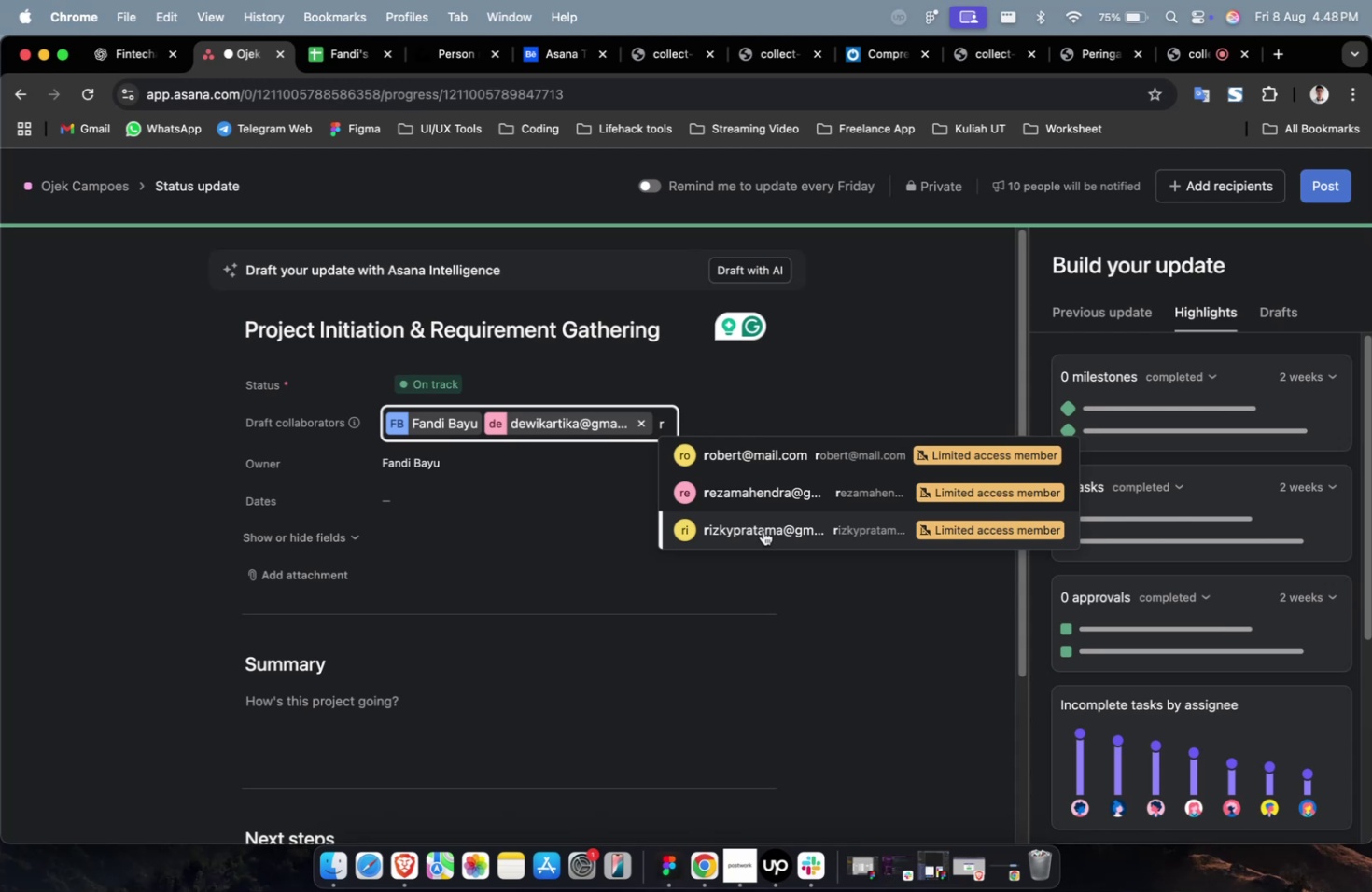 
left_click([763, 530])
 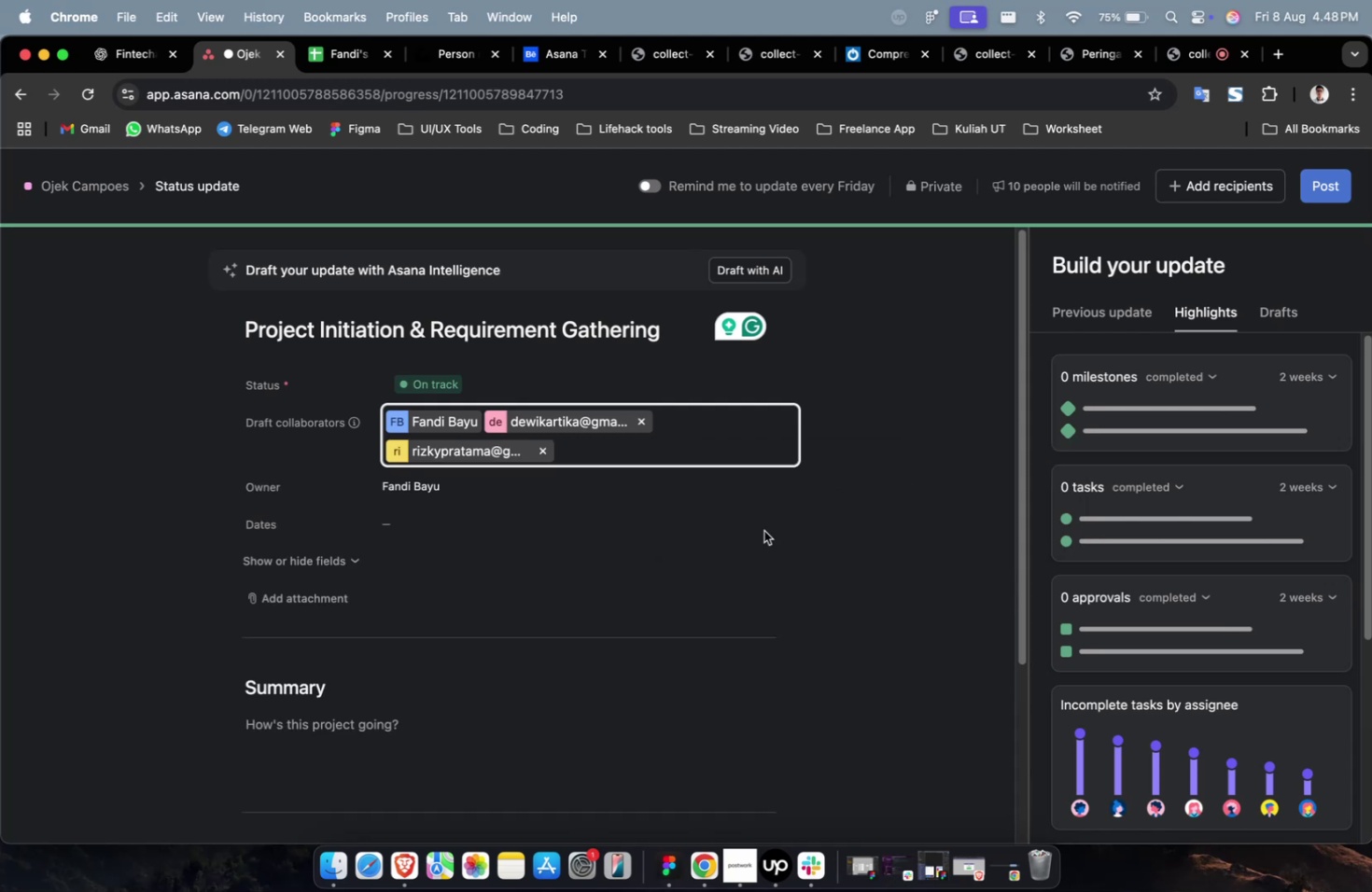 
key(R)
 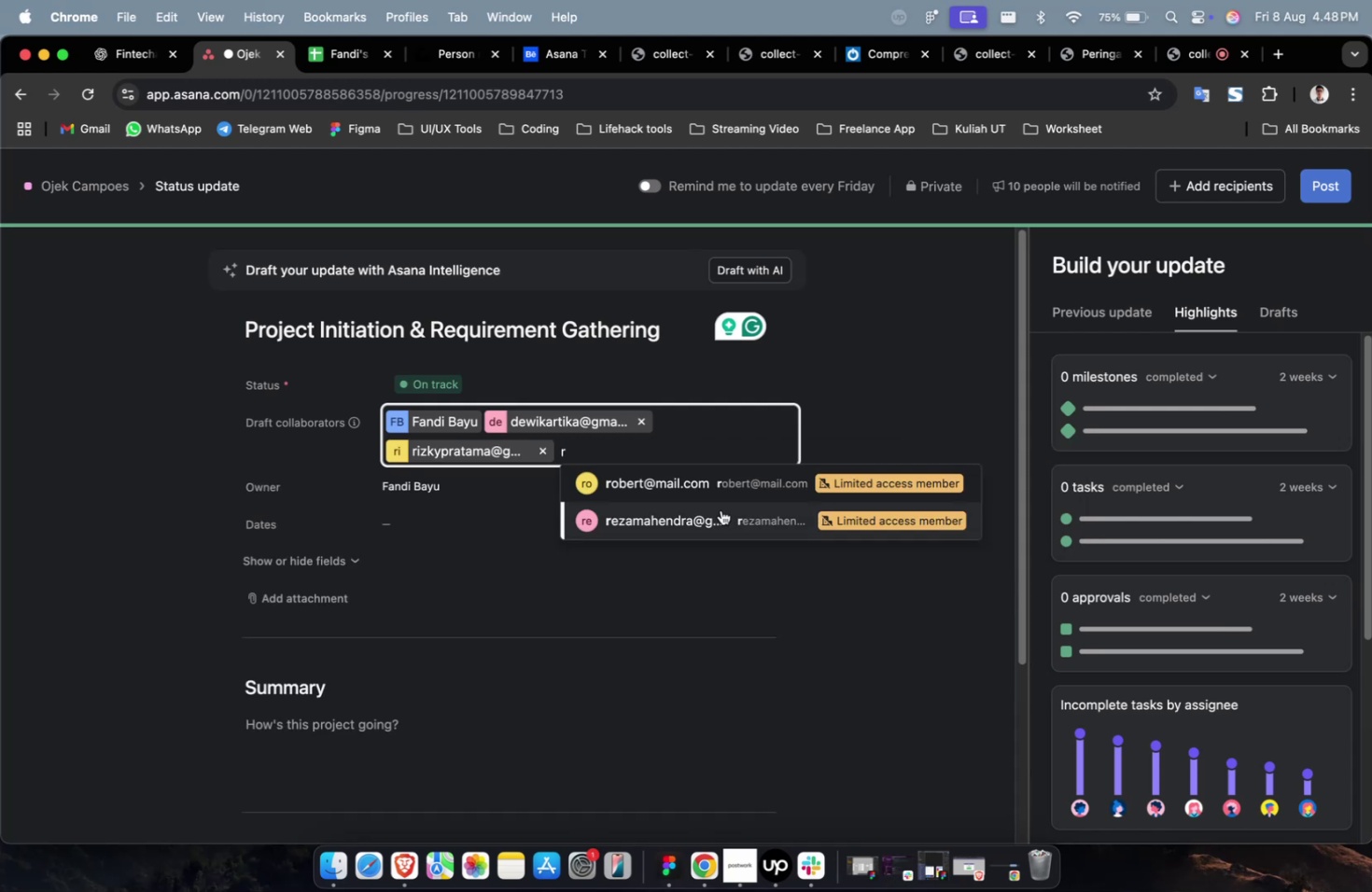 
left_click([718, 514])
 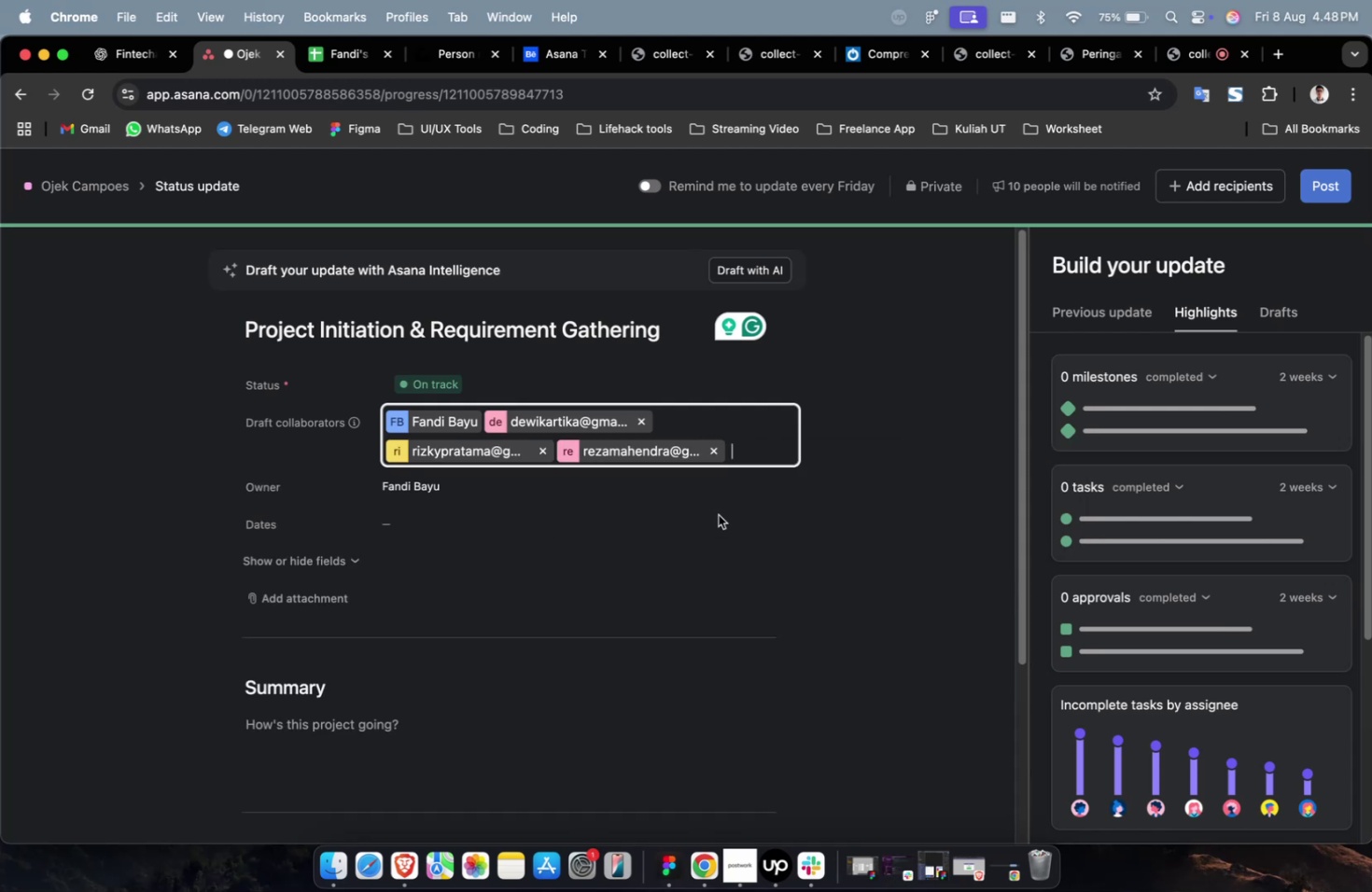 
key(R)
 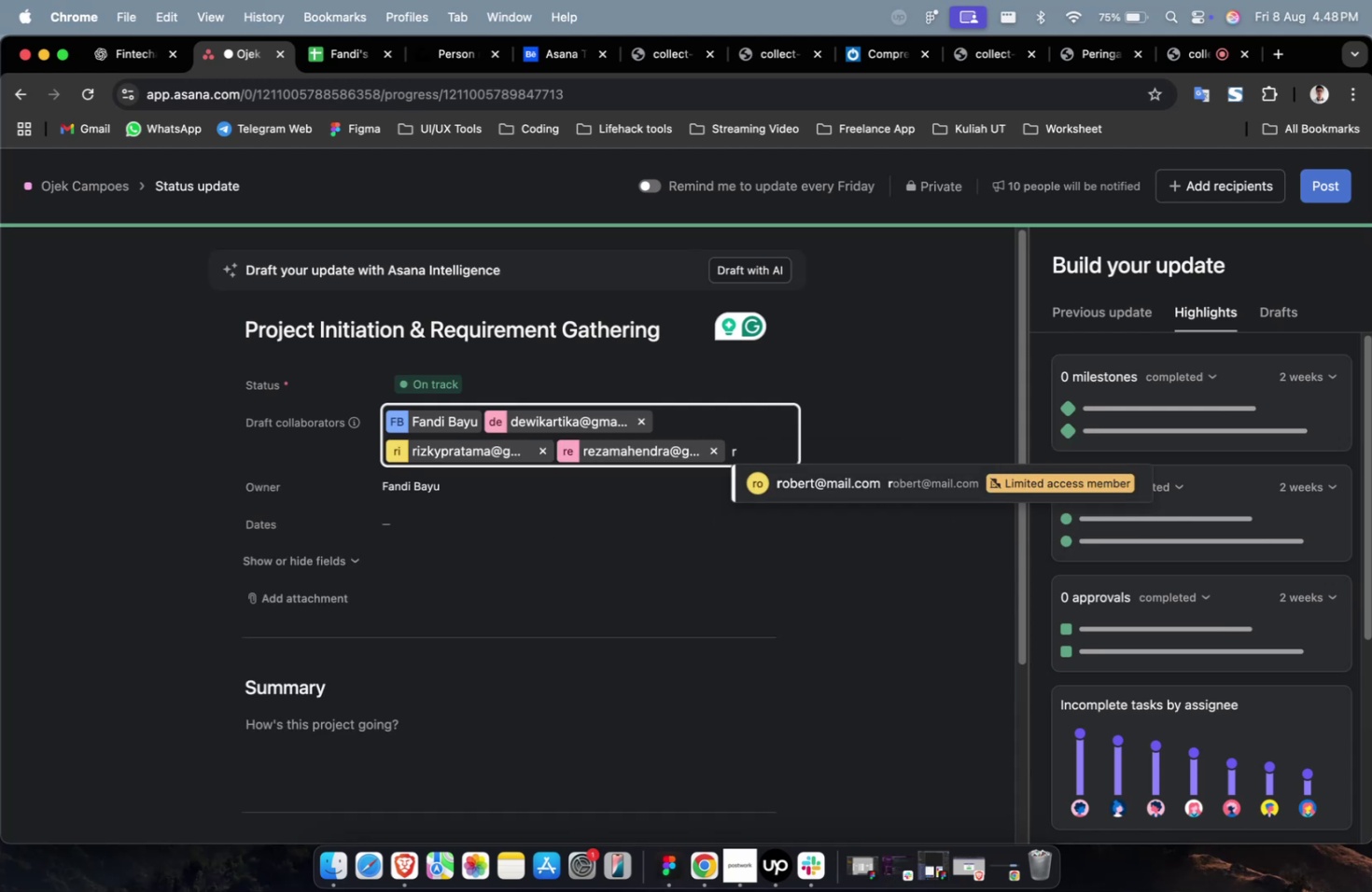 
key(Backspace)
 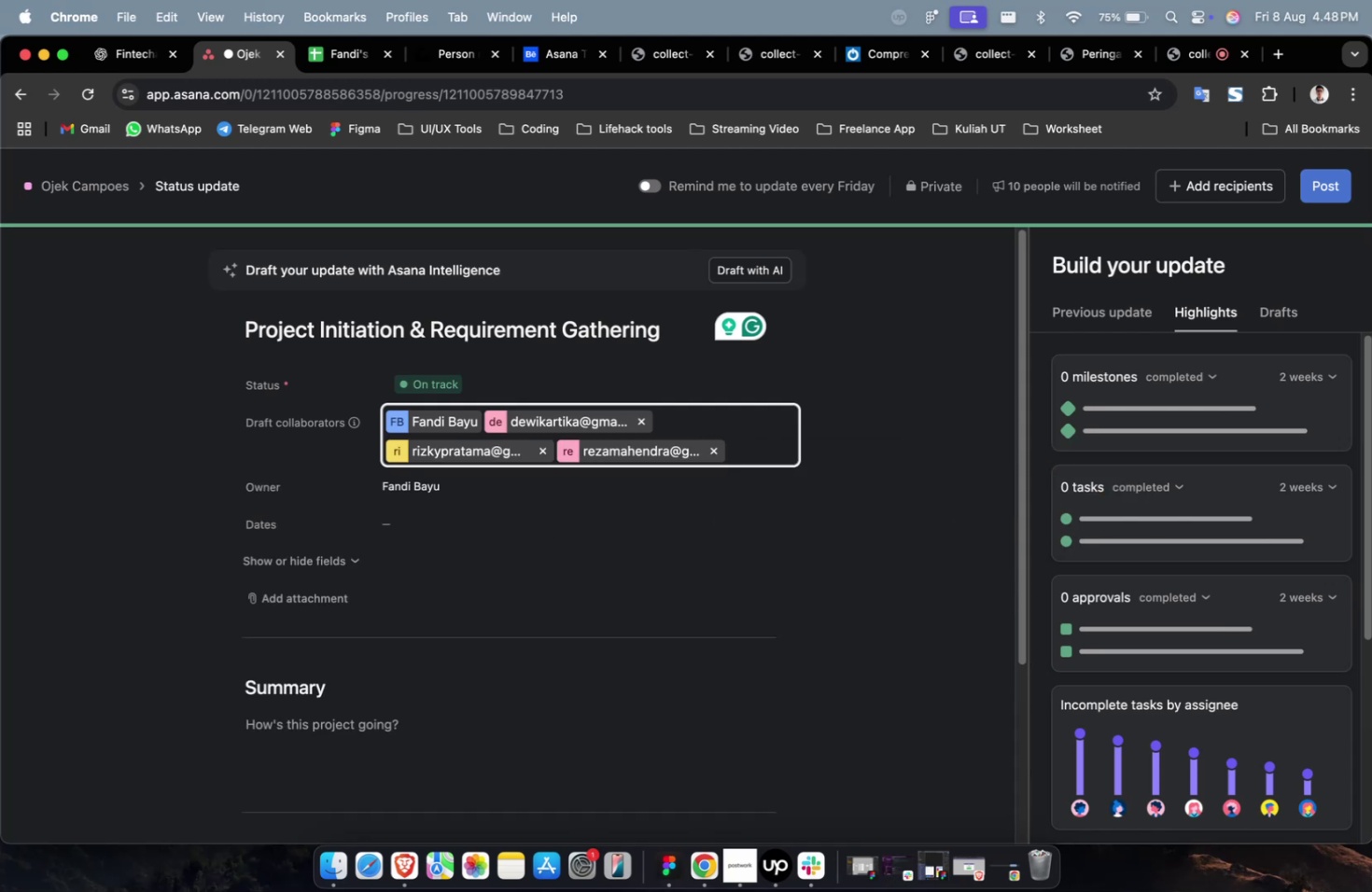 
key(Q)
 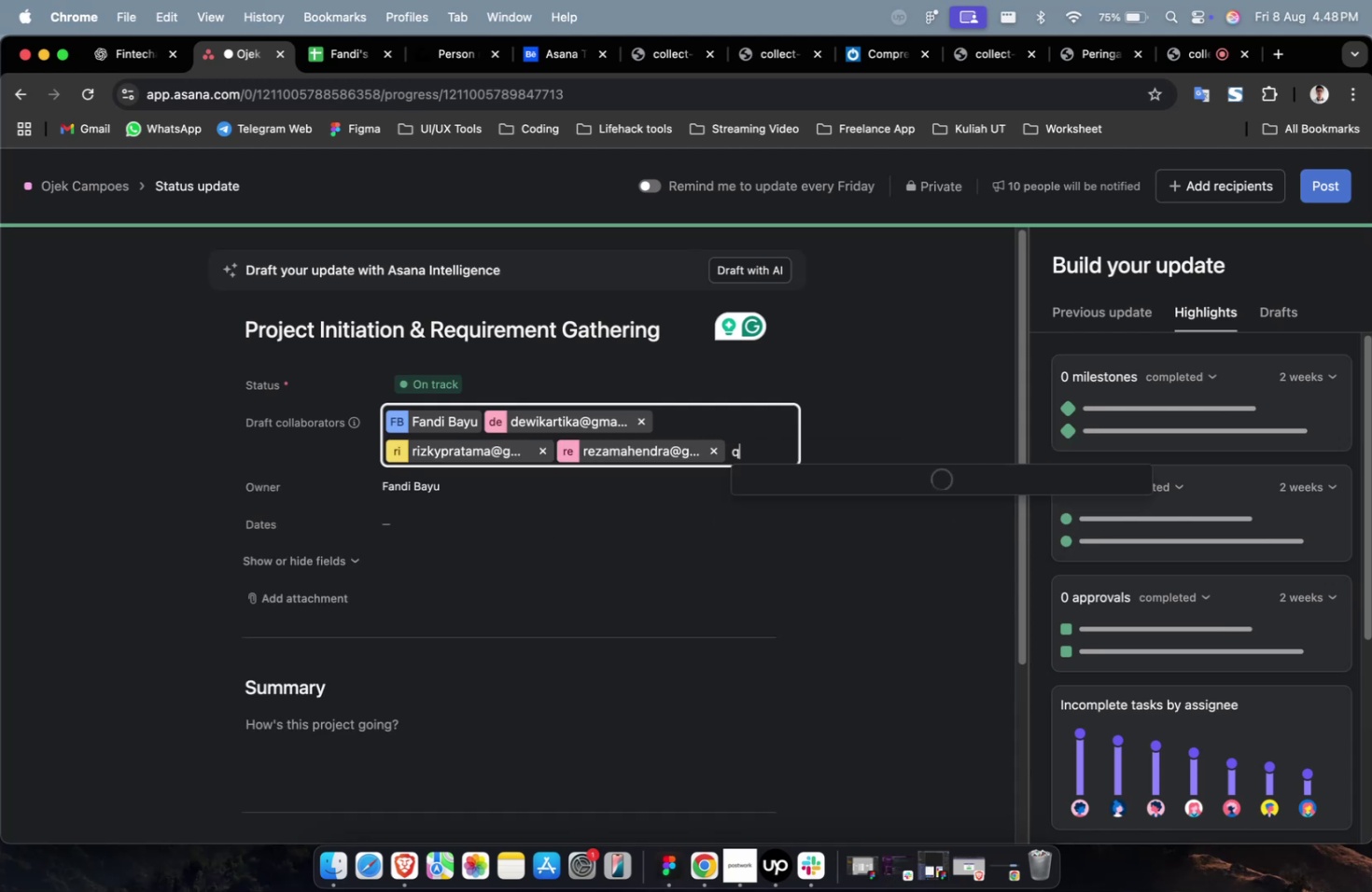 
key(Backspace)
 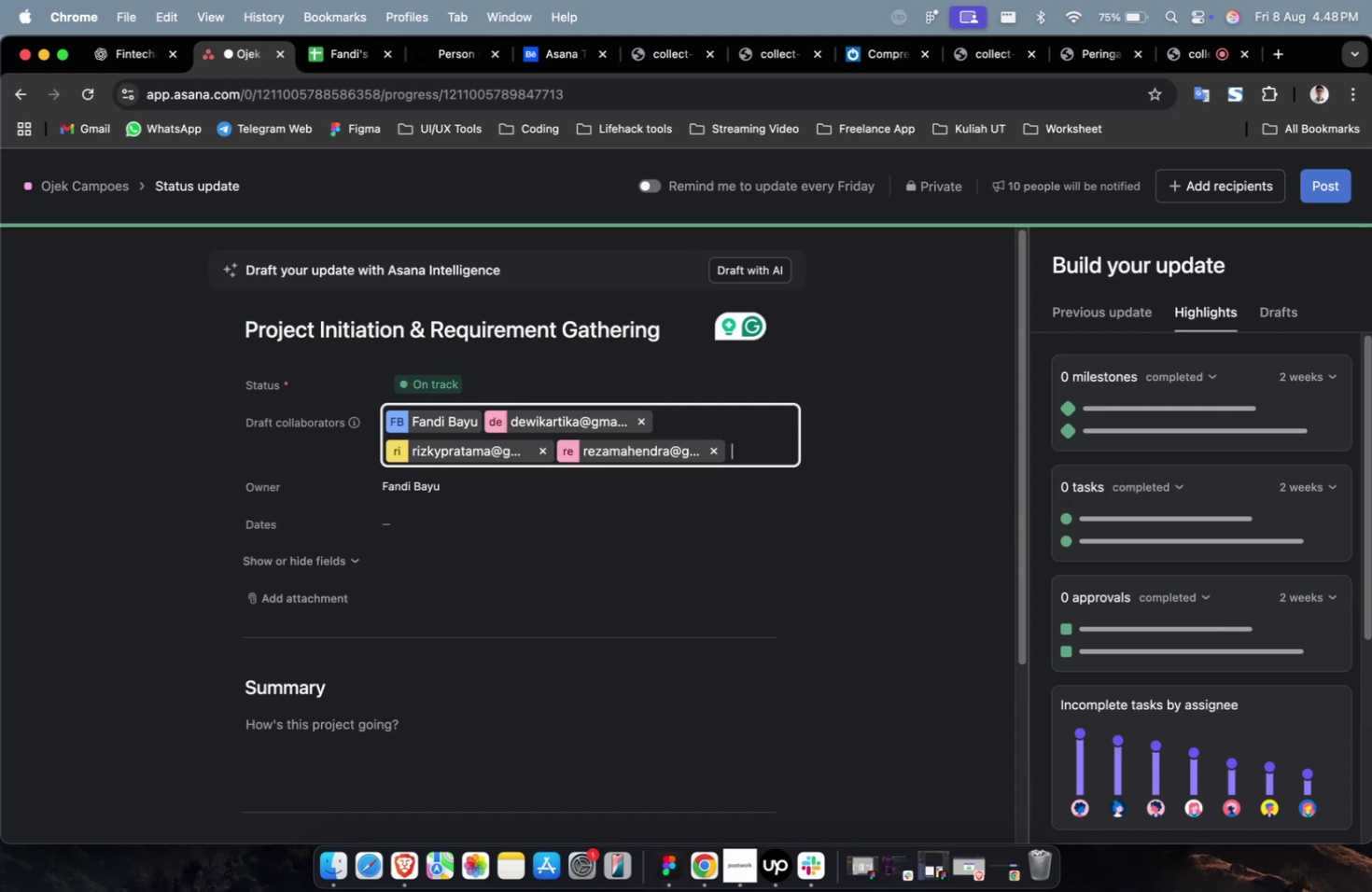 
key(W)
 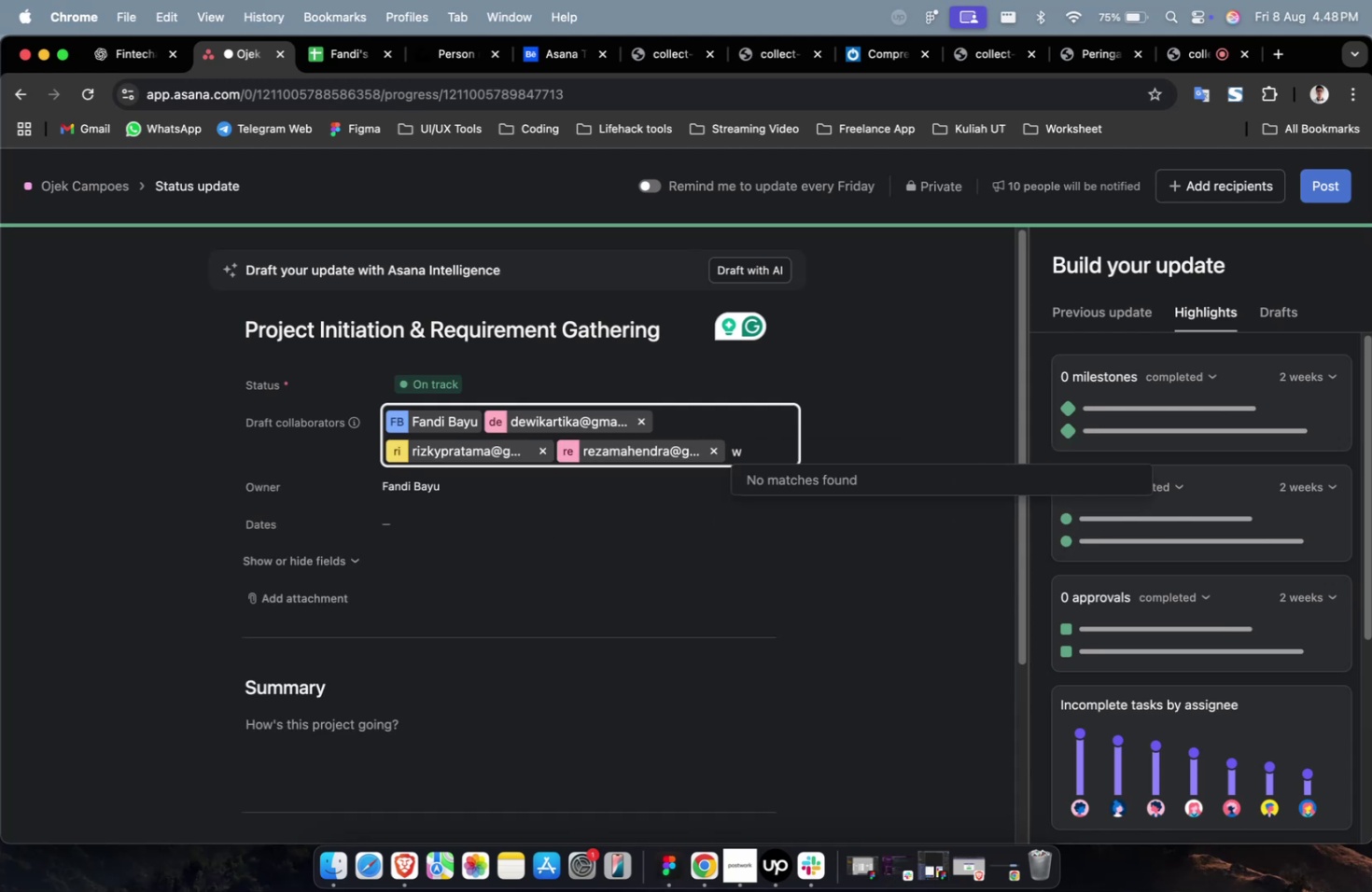 
key(Backspace)
 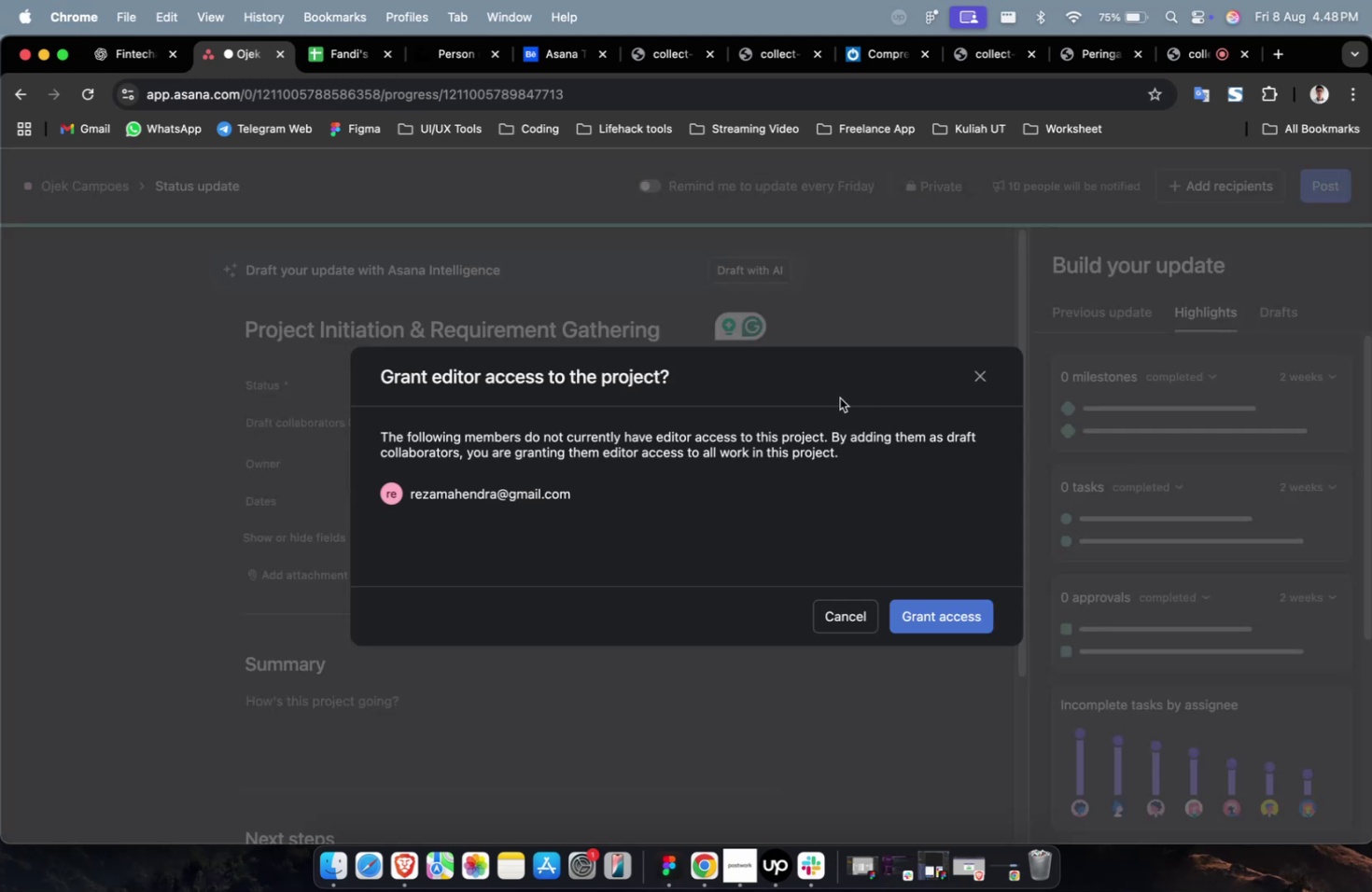 
left_click([973, 372])
 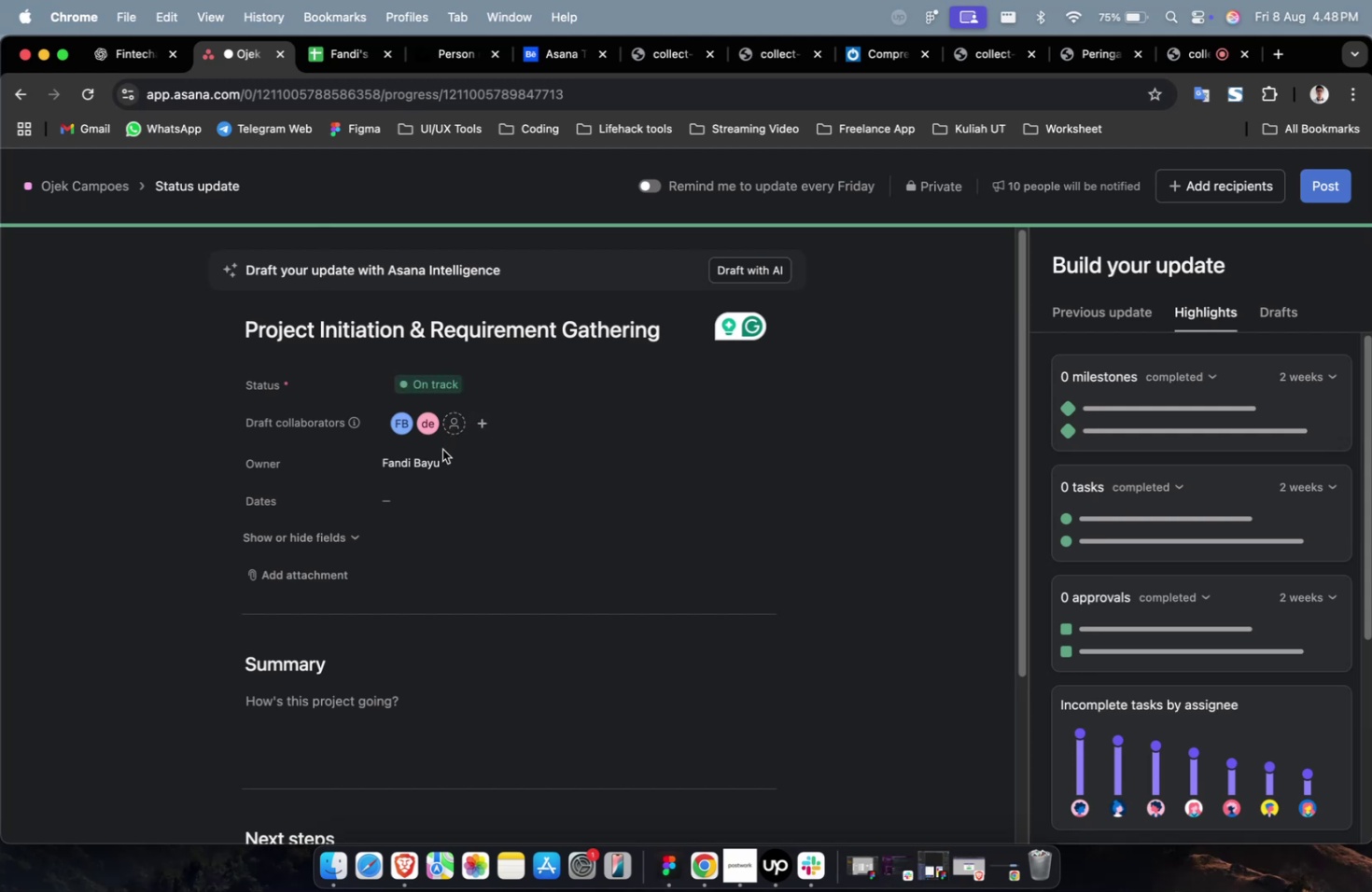 
scroll: coordinate [442, 449], scroll_direction: down, amount: 2.0
 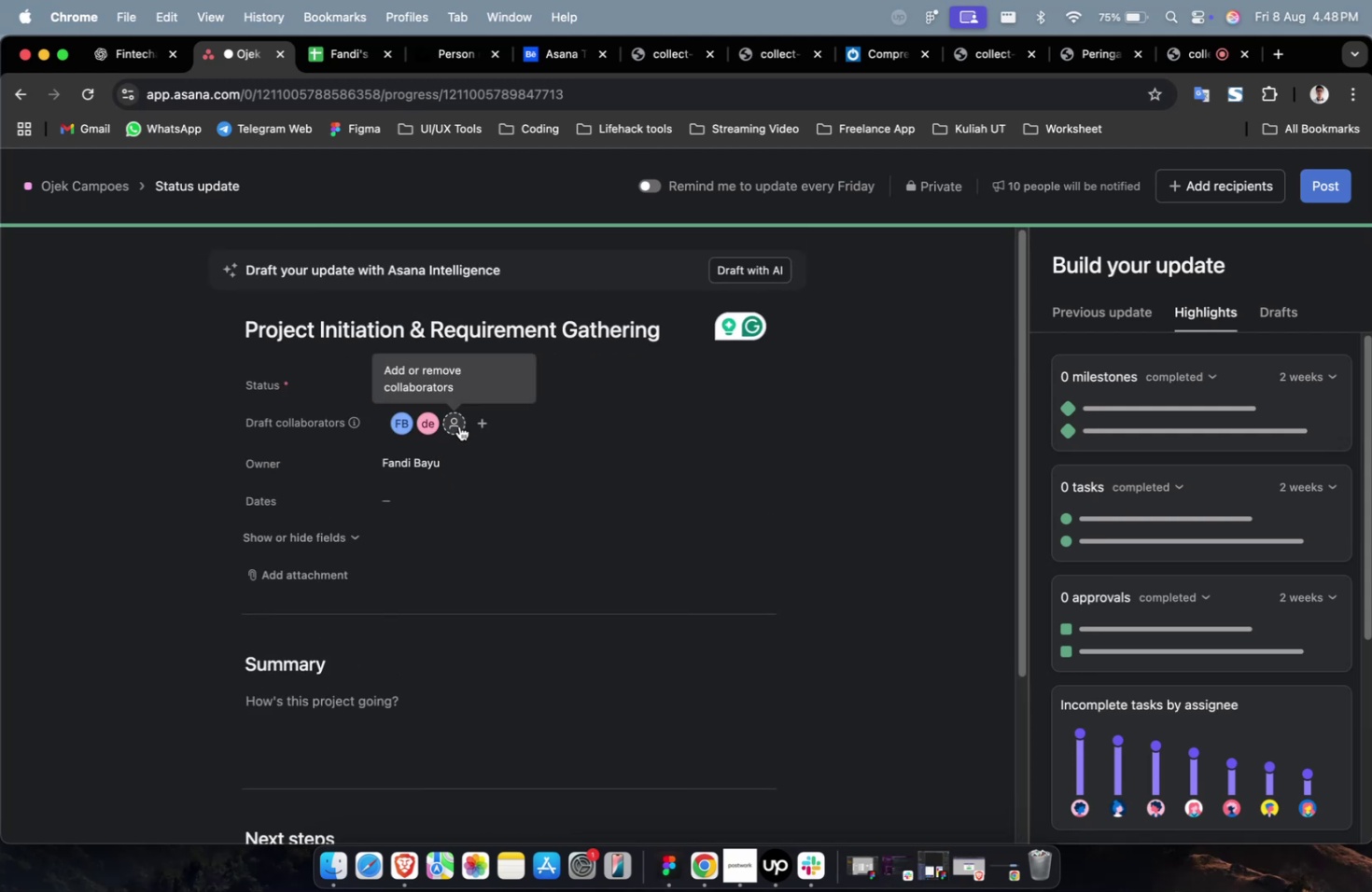 
left_click([459, 425])
 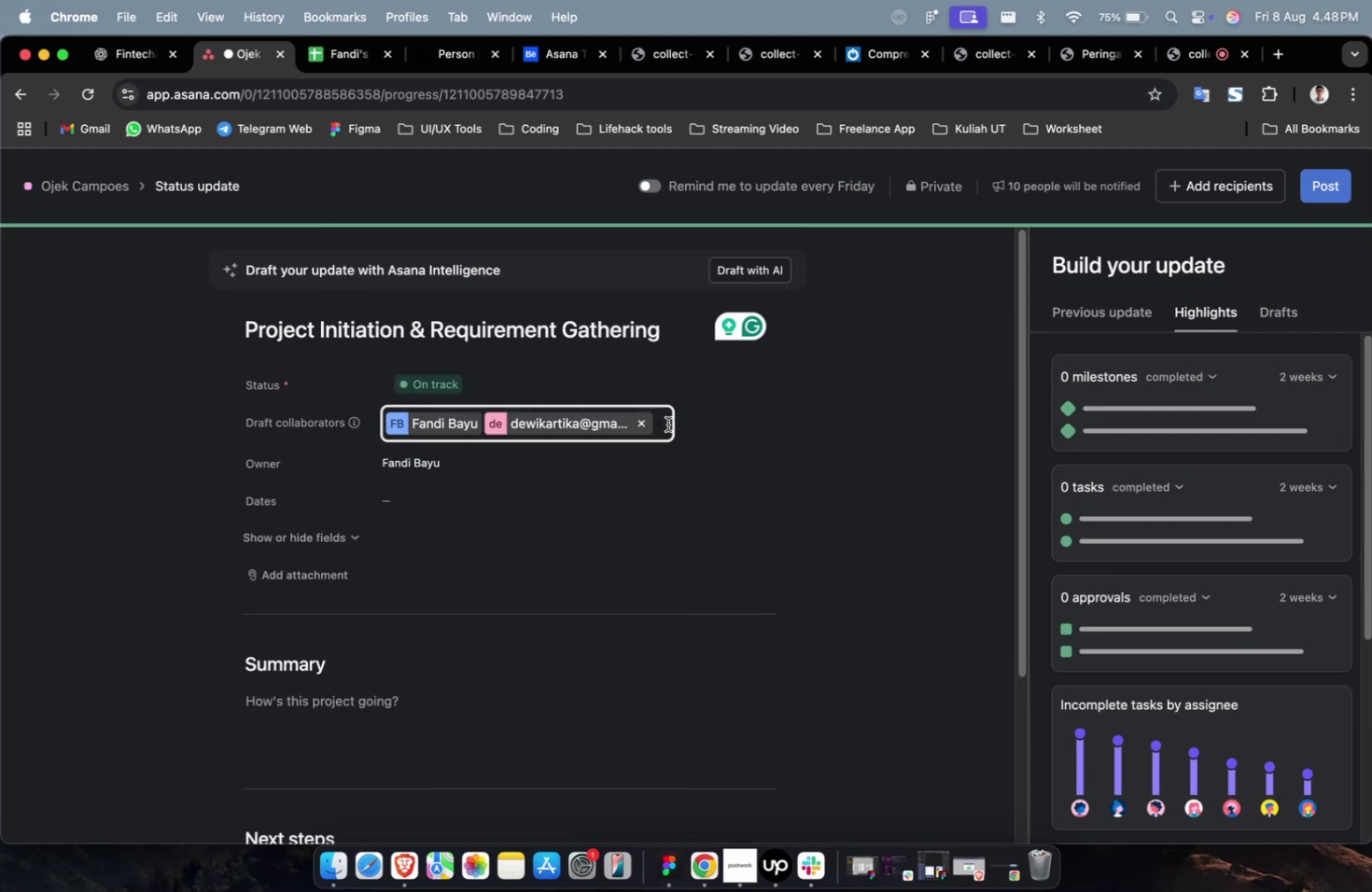 
key(R)
 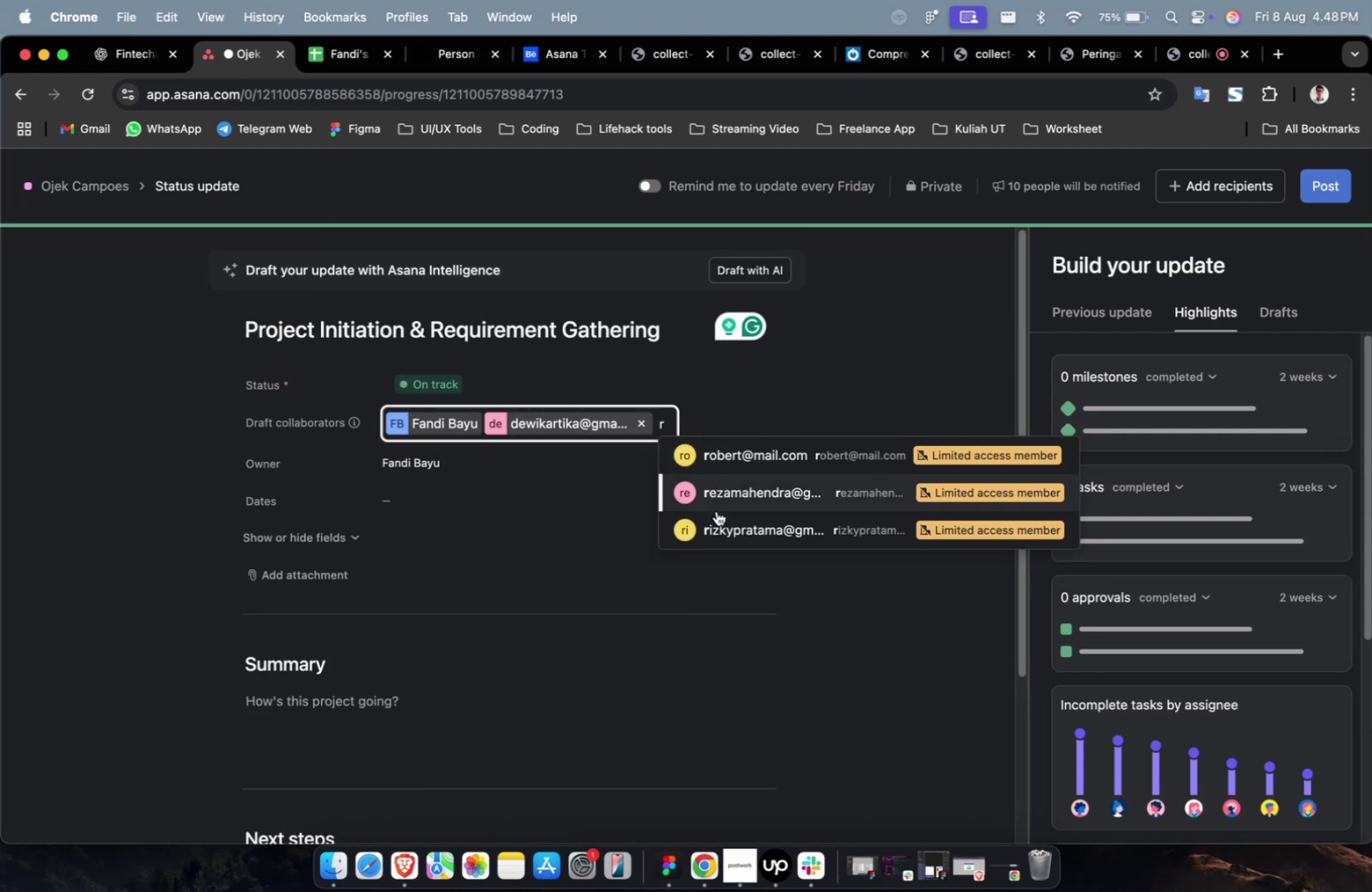 
left_click([720, 522])
 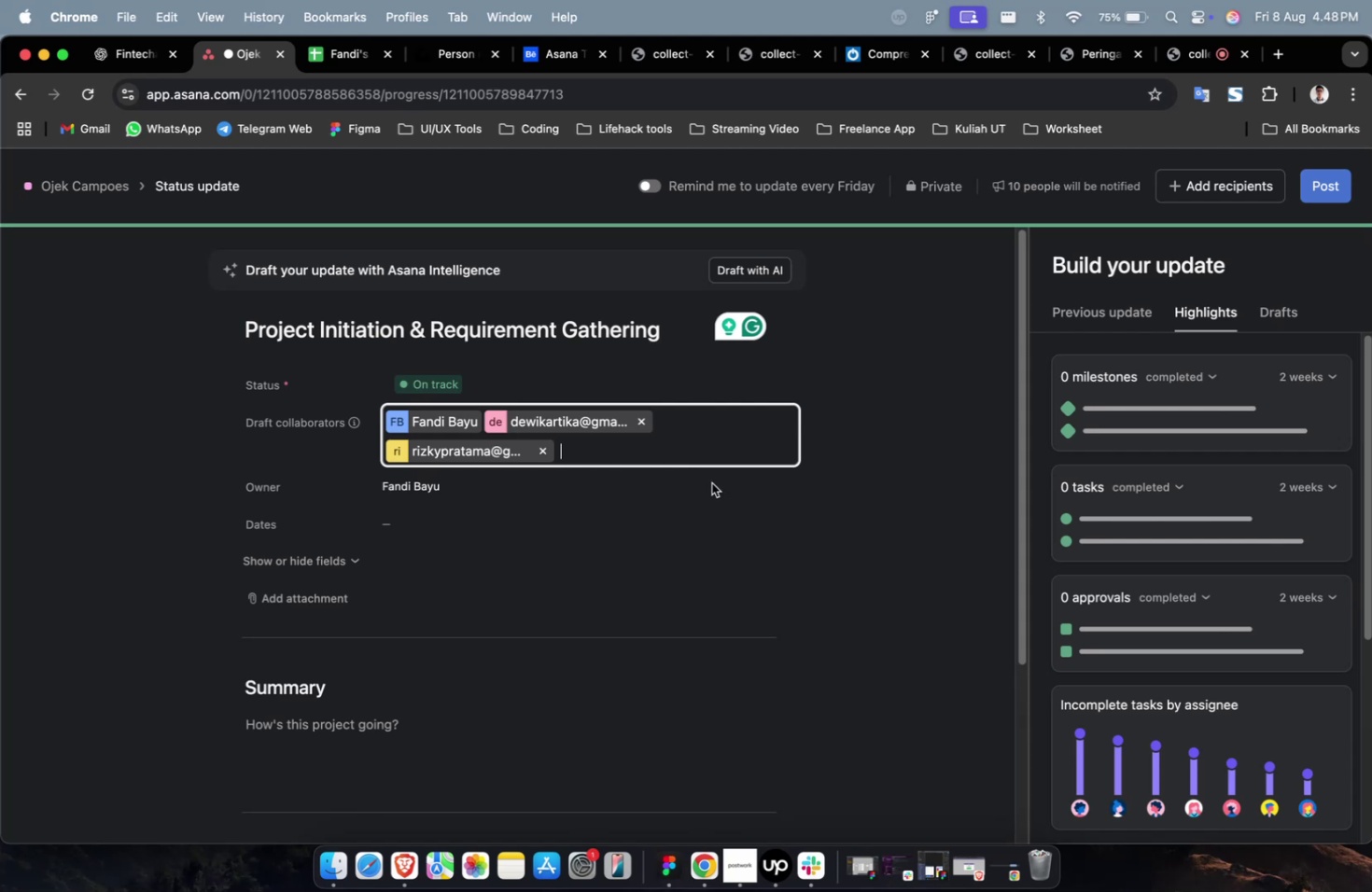 
key(R)
 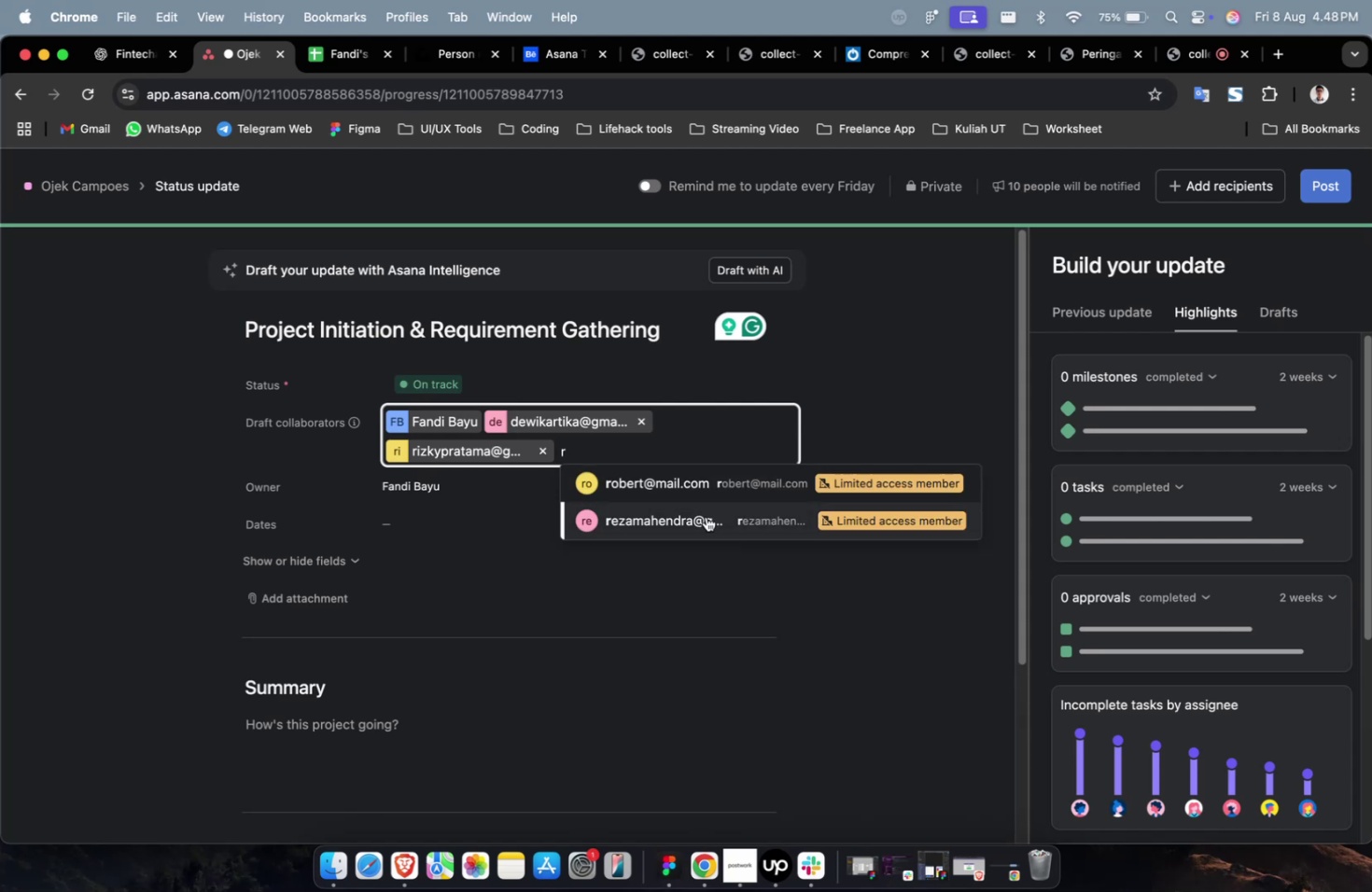 
left_click([706, 516])
 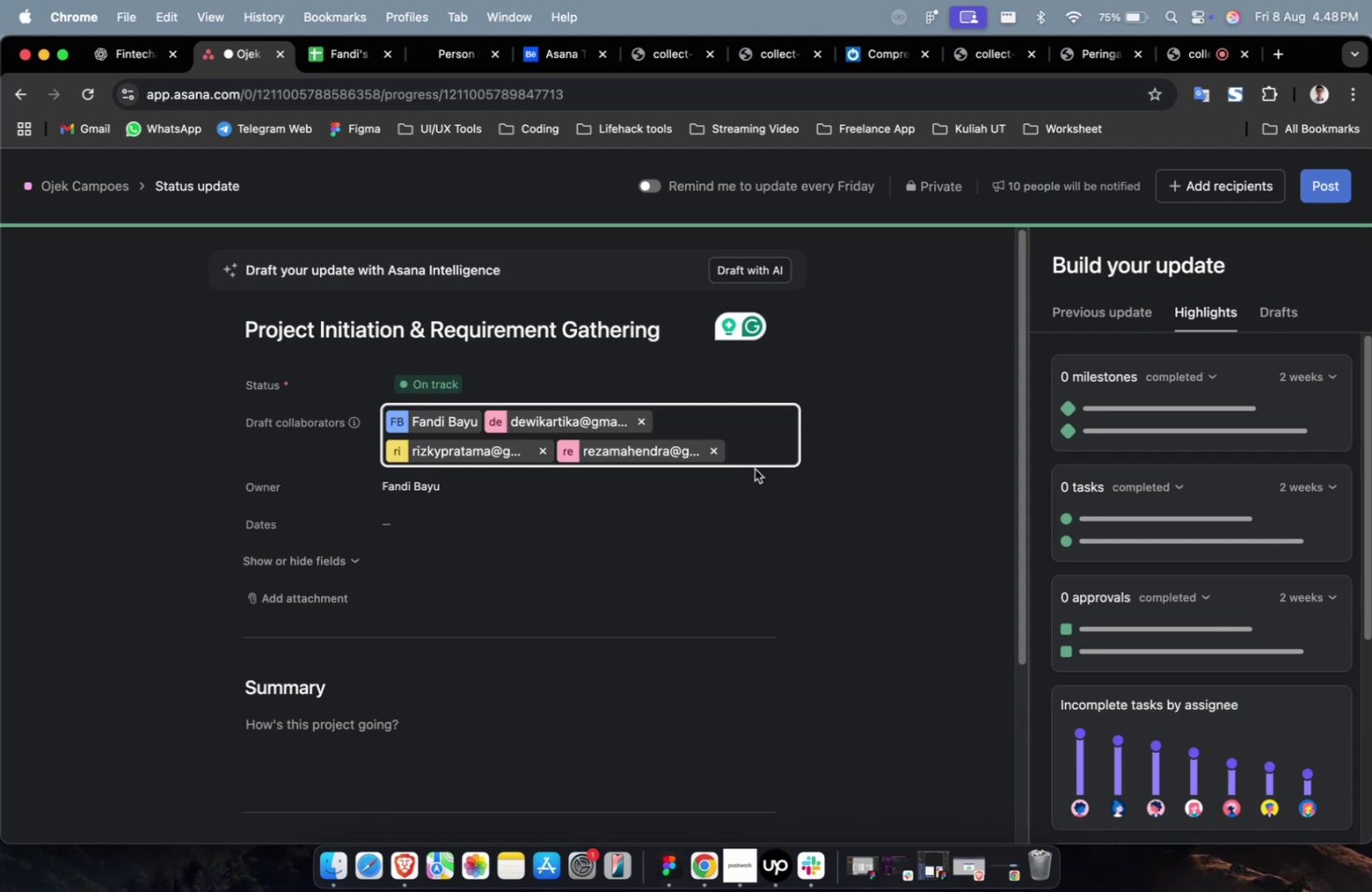 
left_click([738, 489])
 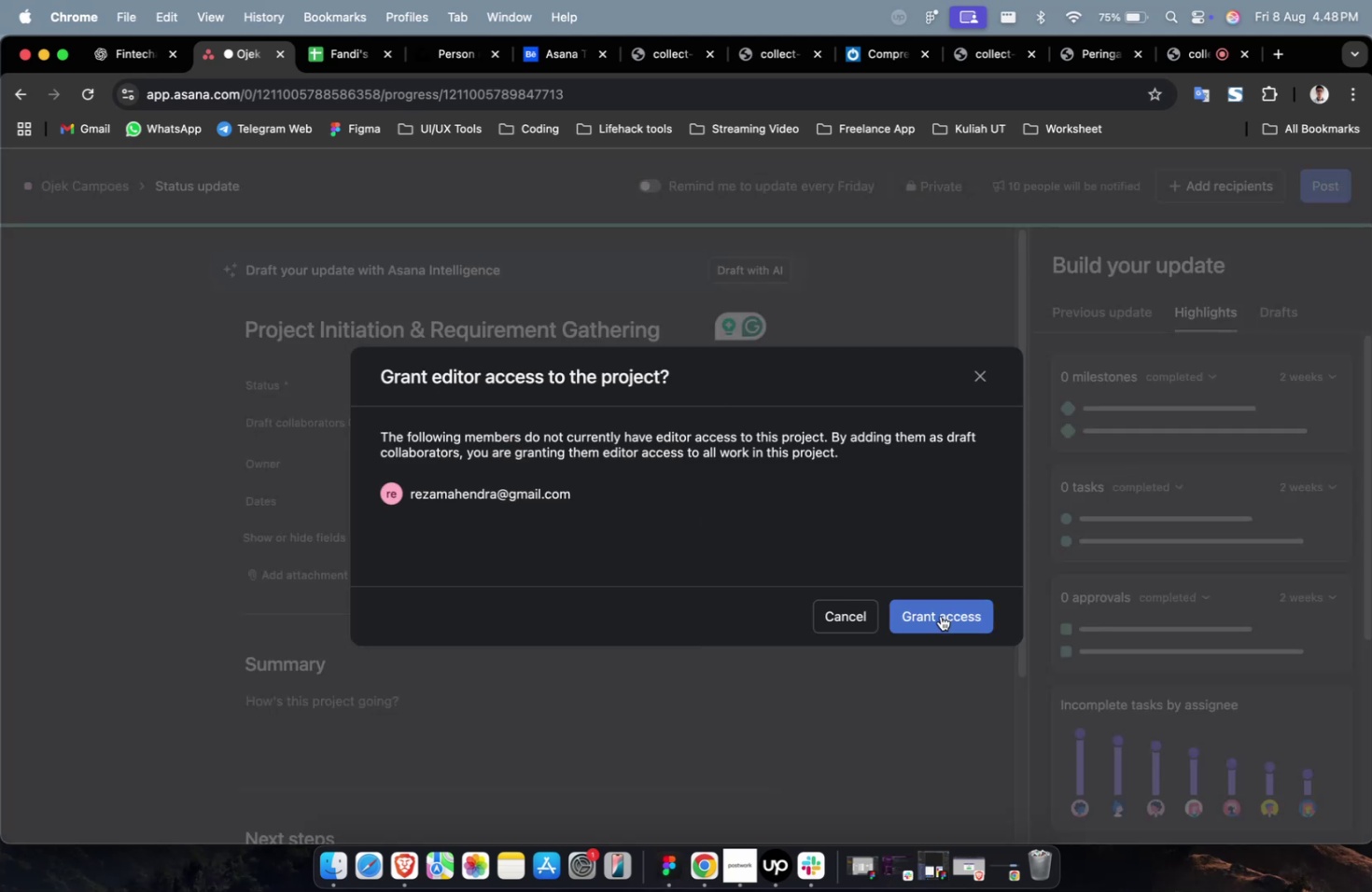 
double_click([946, 619])
 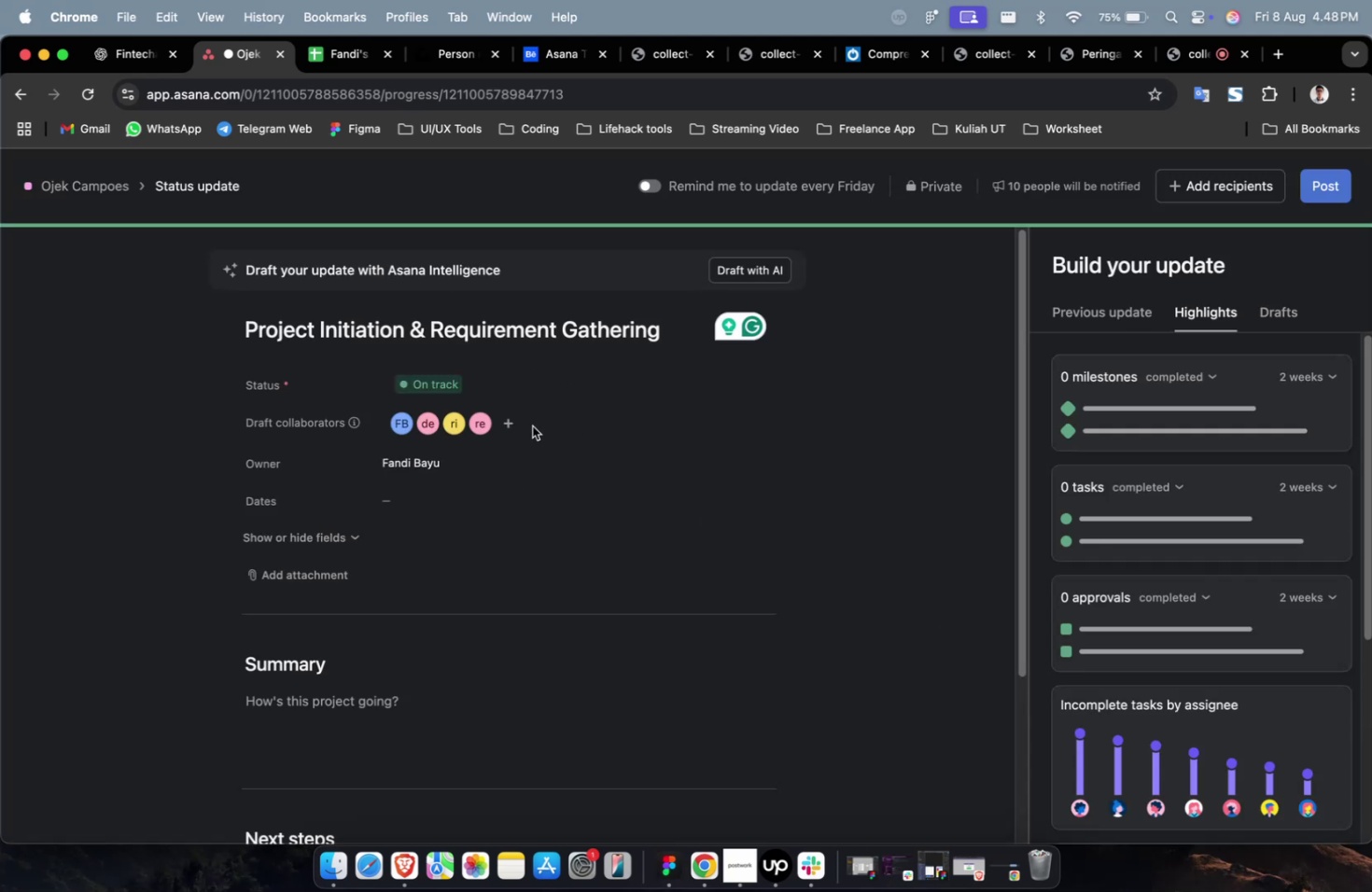 
left_click([518, 422])
 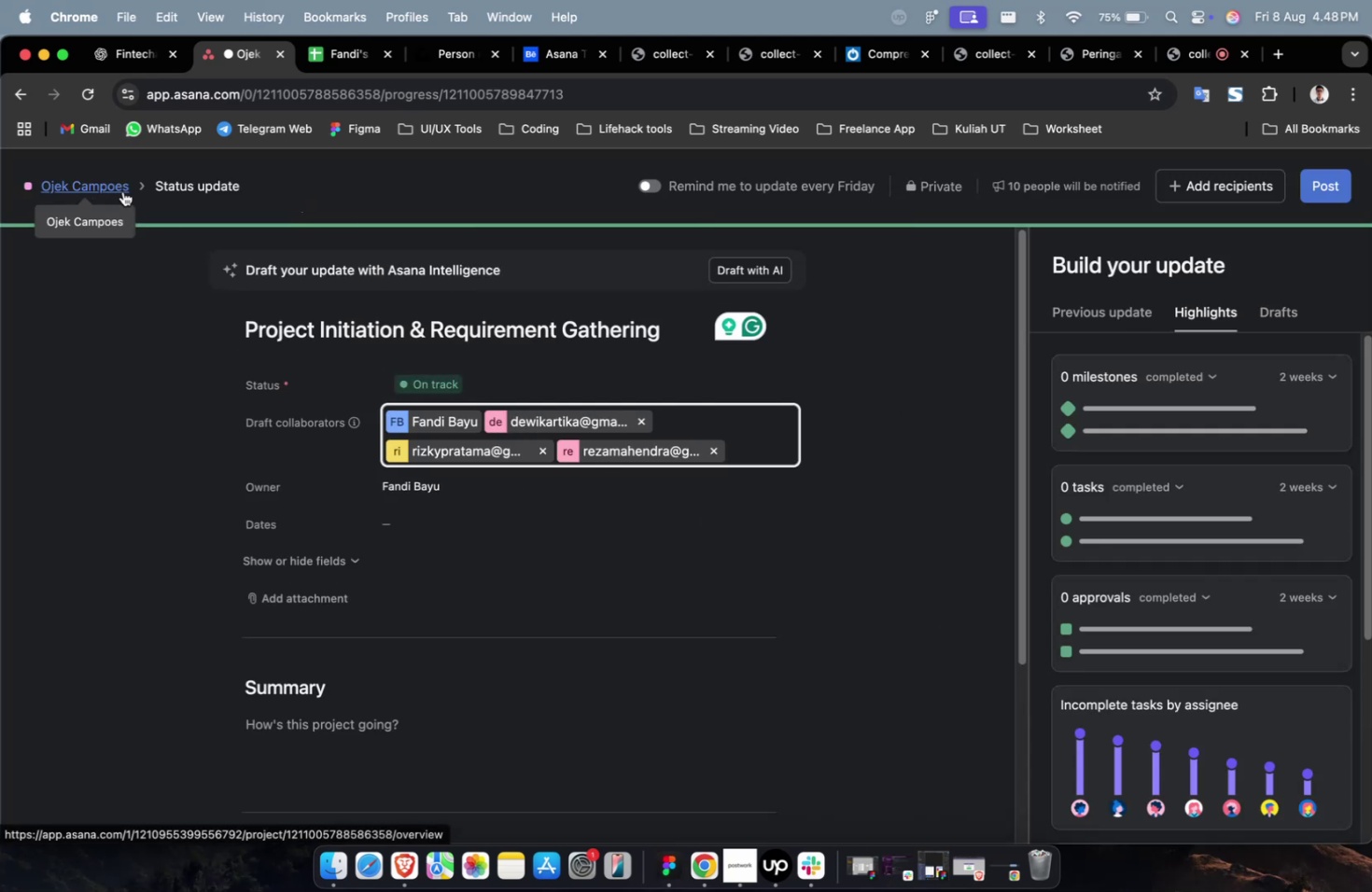 
left_click([117, 57])
 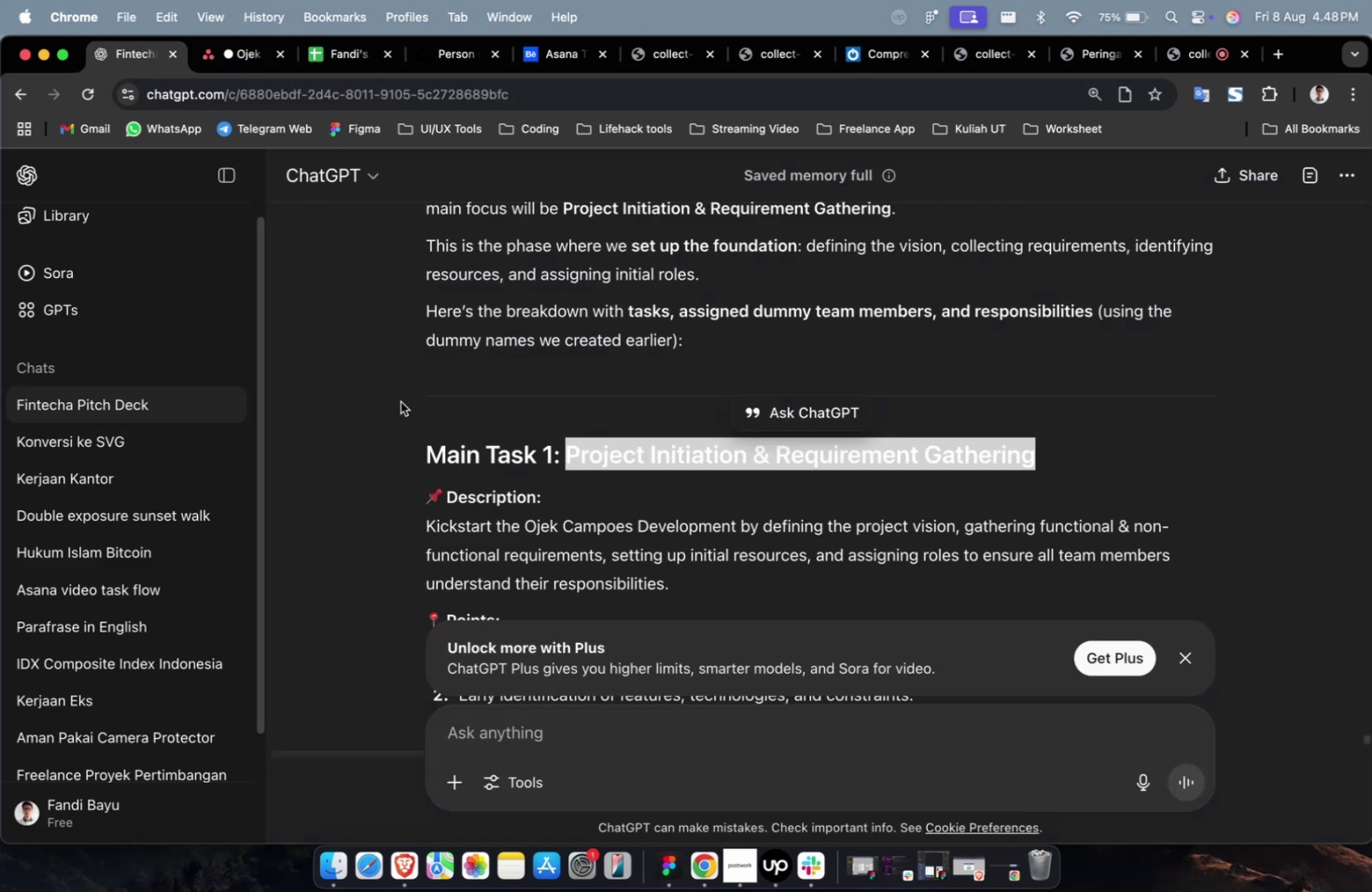 
scroll: coordinate [400, 401], scroll_direction: up, amount: 89.0
 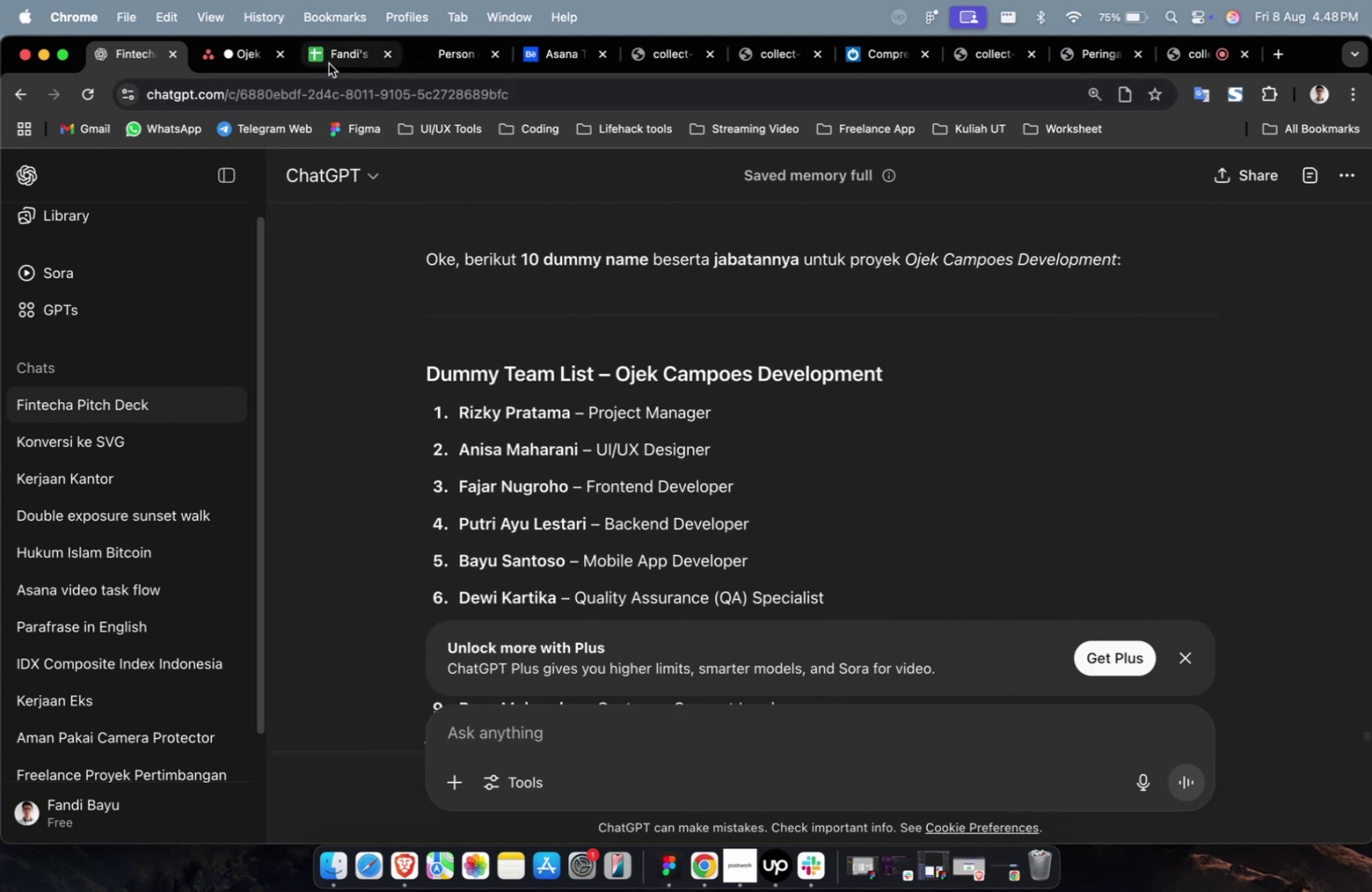 
left_click([213, 63])
 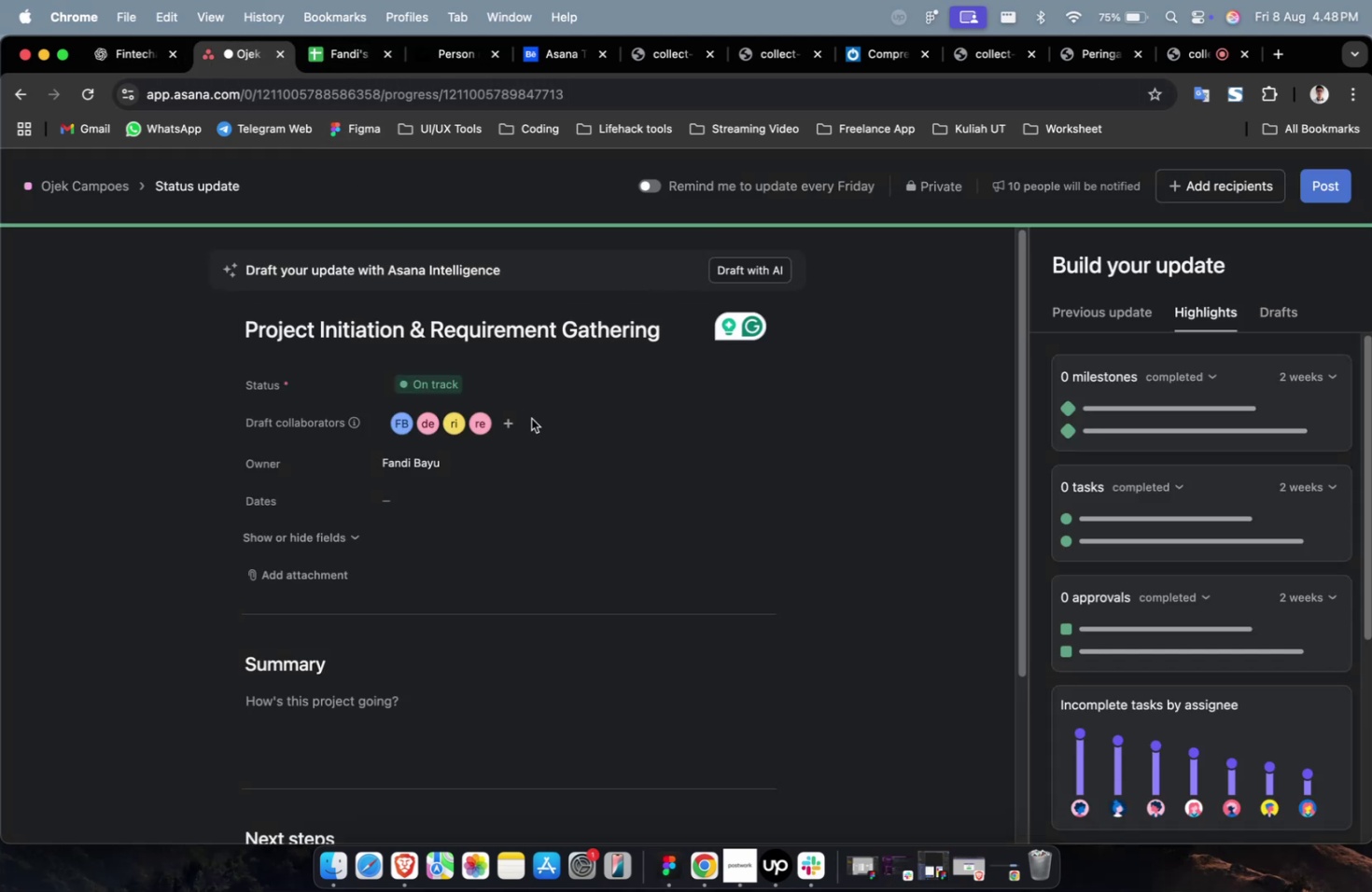 
left_click([506, 422])
 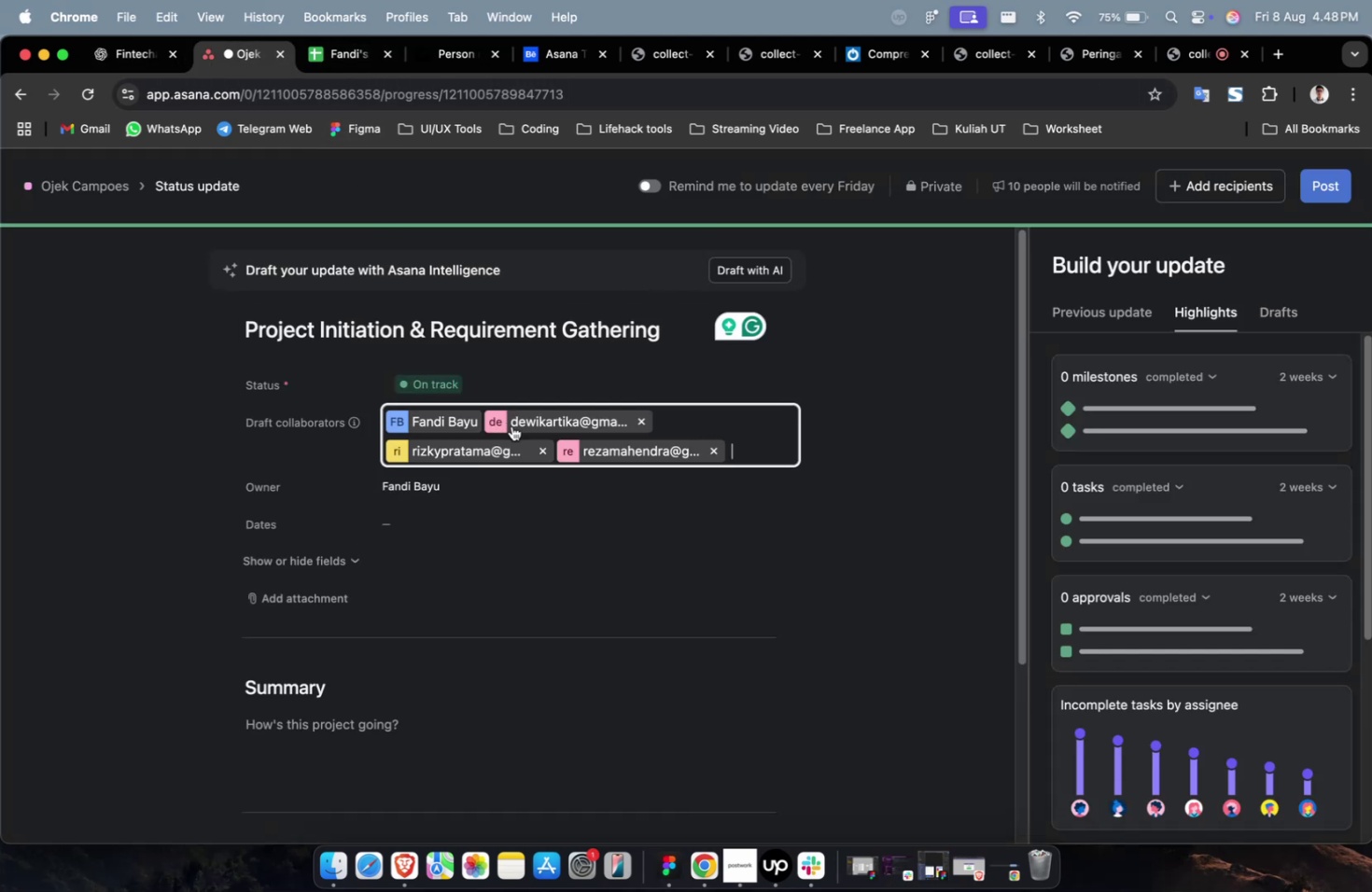 
key(A)
 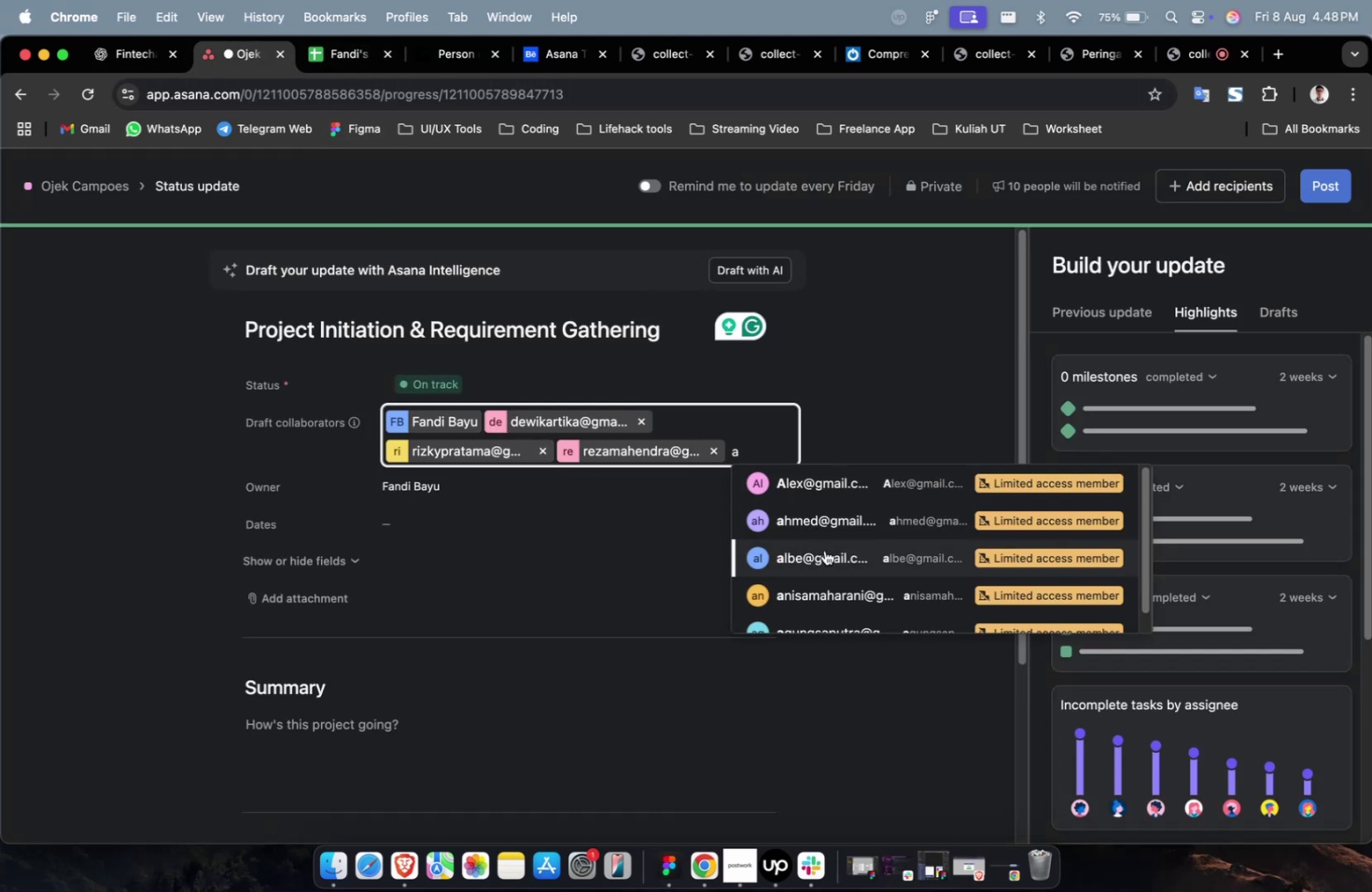 
left_click([826, 523])
 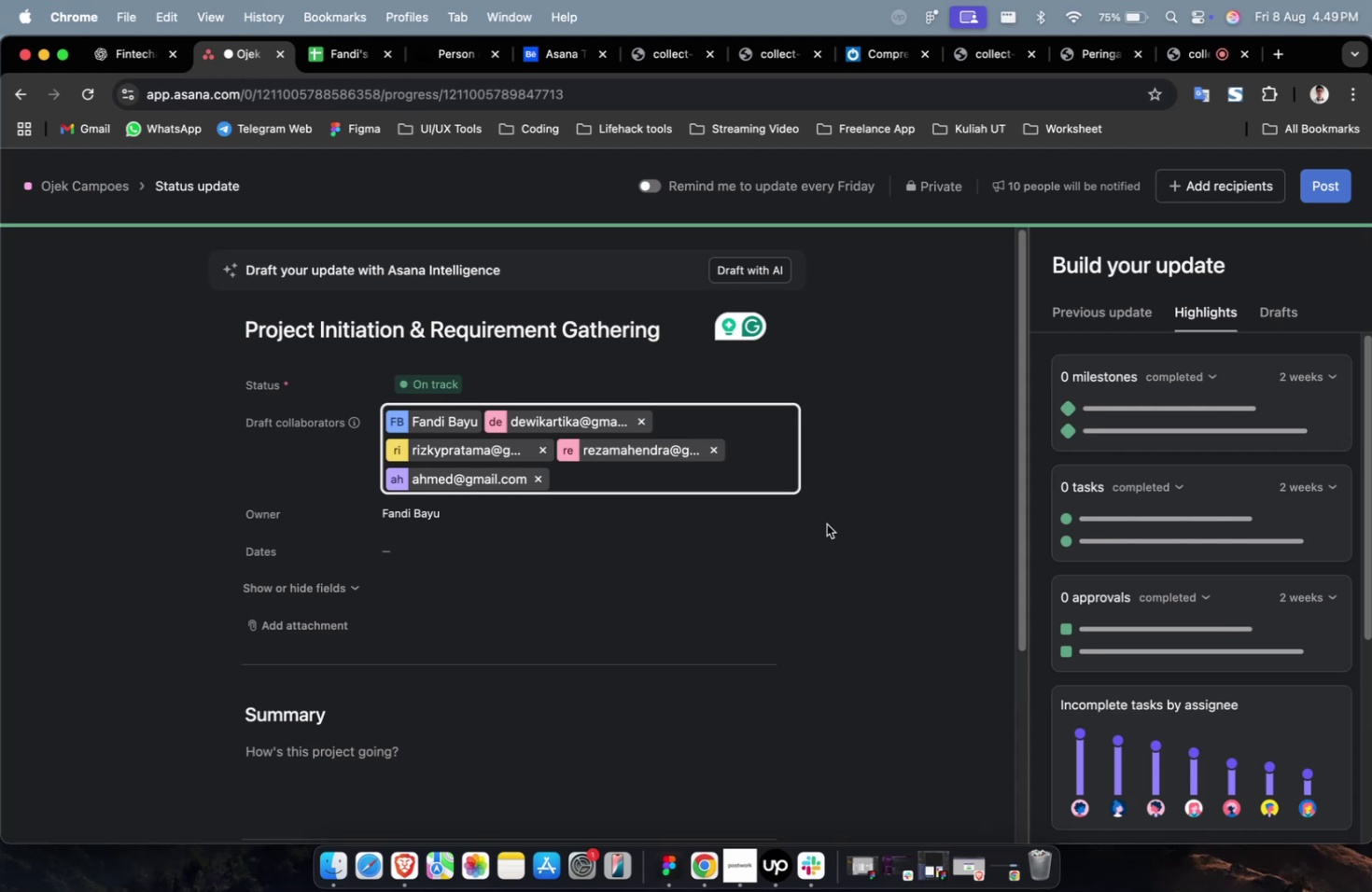 
wait(36.51)
 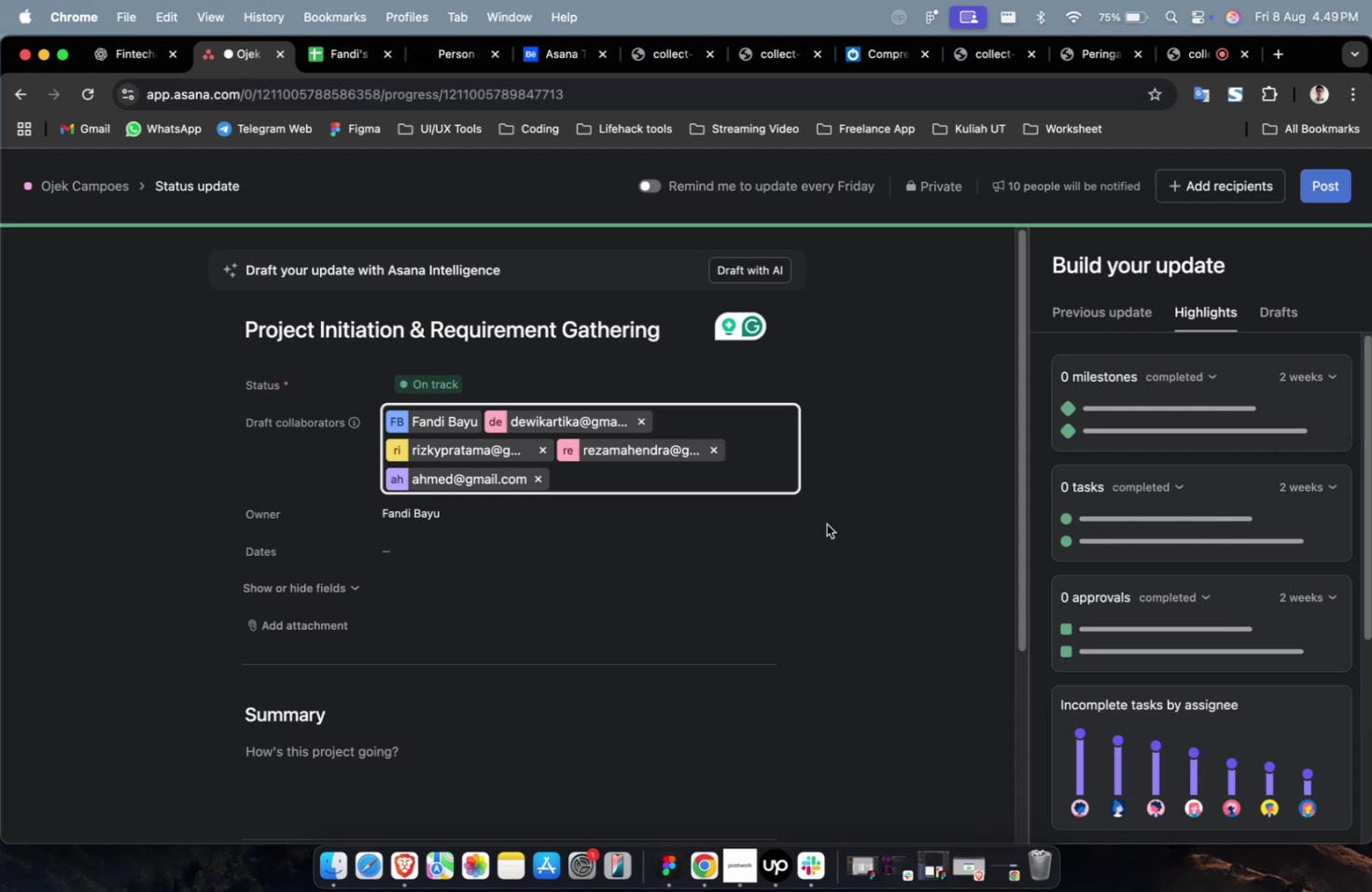 
left_click([763, 593])
 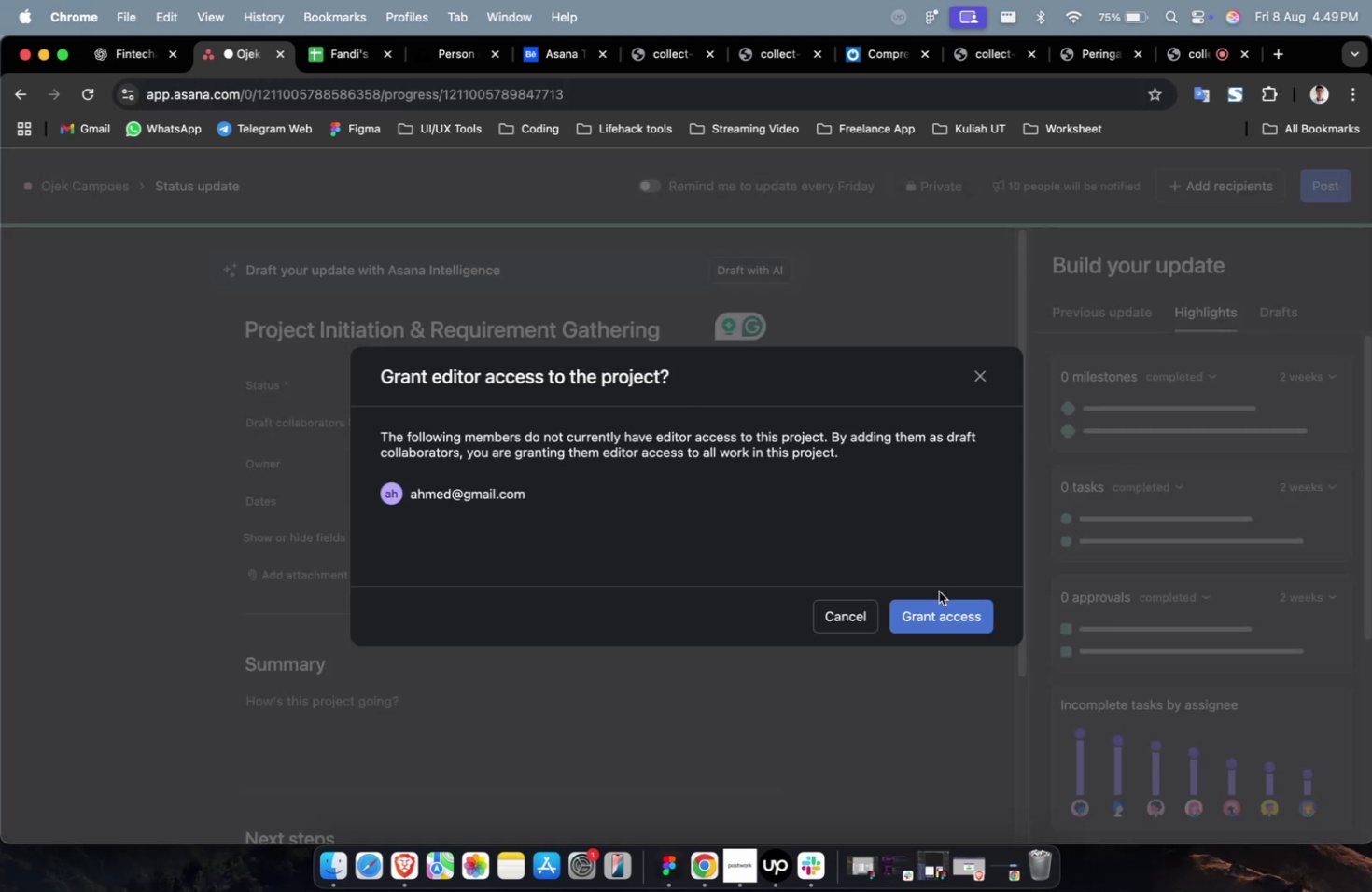 
left_click([931, 605])
 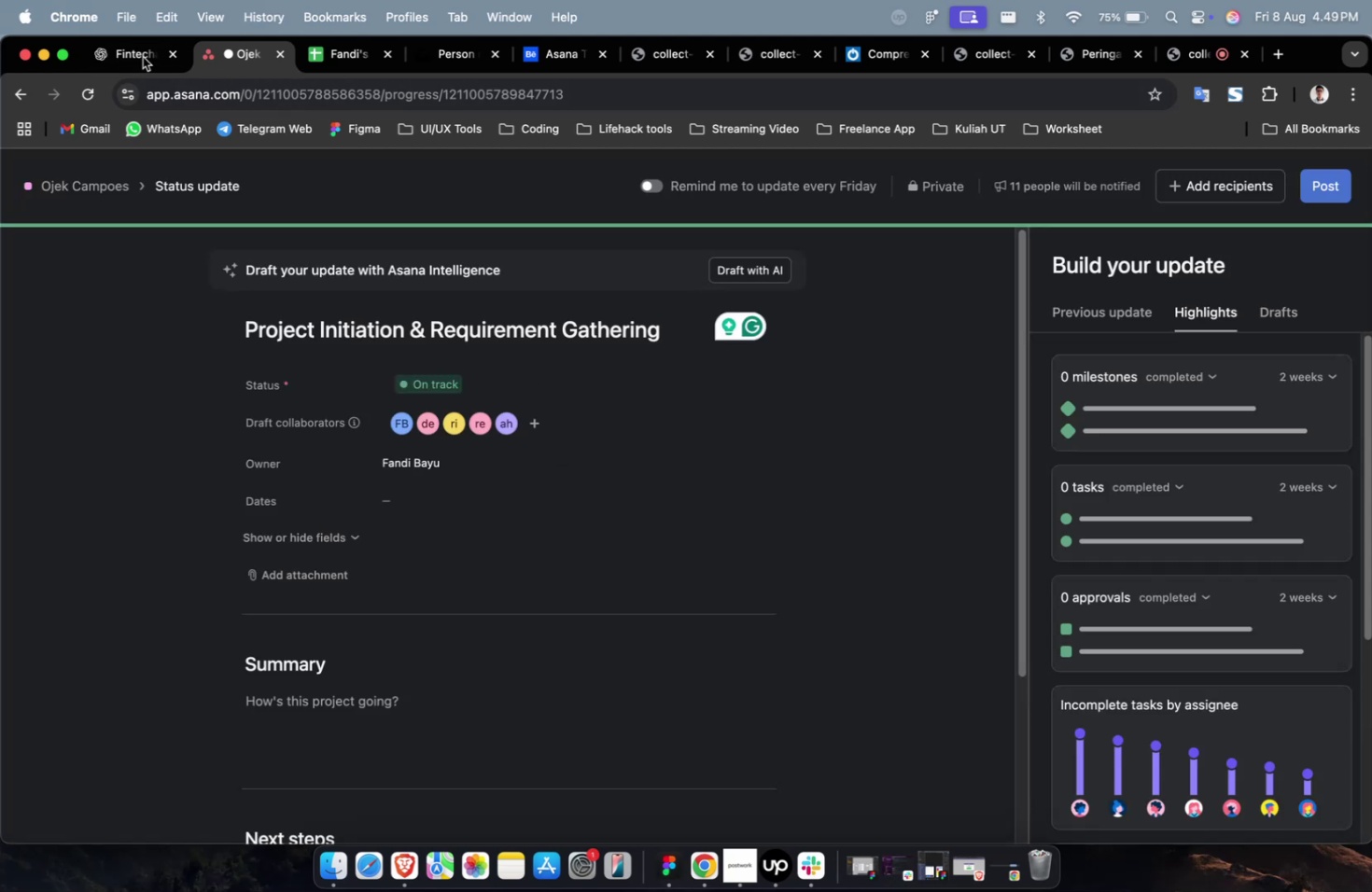 
scroll: coordinate [599, 434], scroll_direction: down, amount: 40.0
 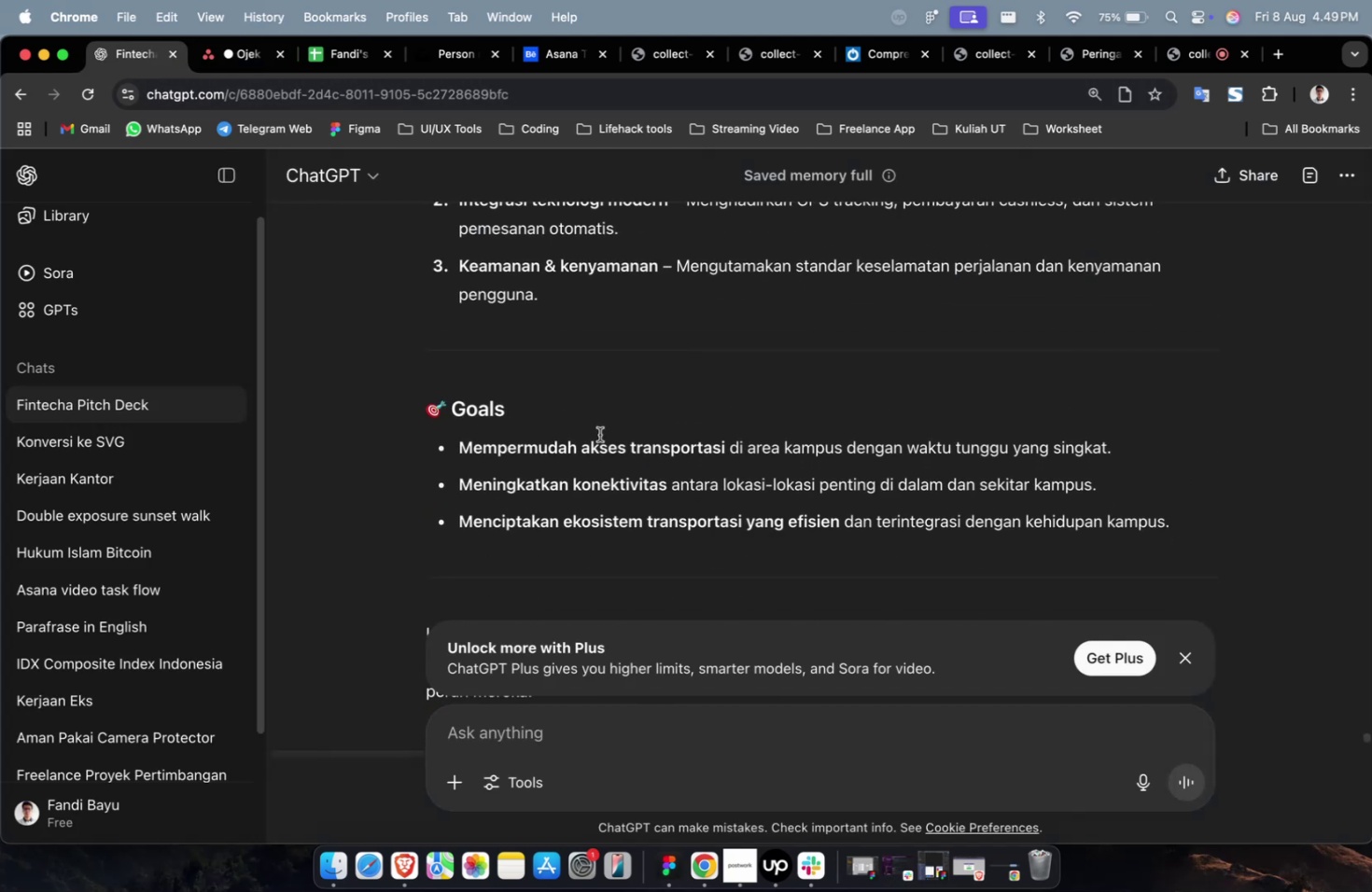 
scroll: coordinate [599, 434], scroll_direction: up, amount: 14.0
 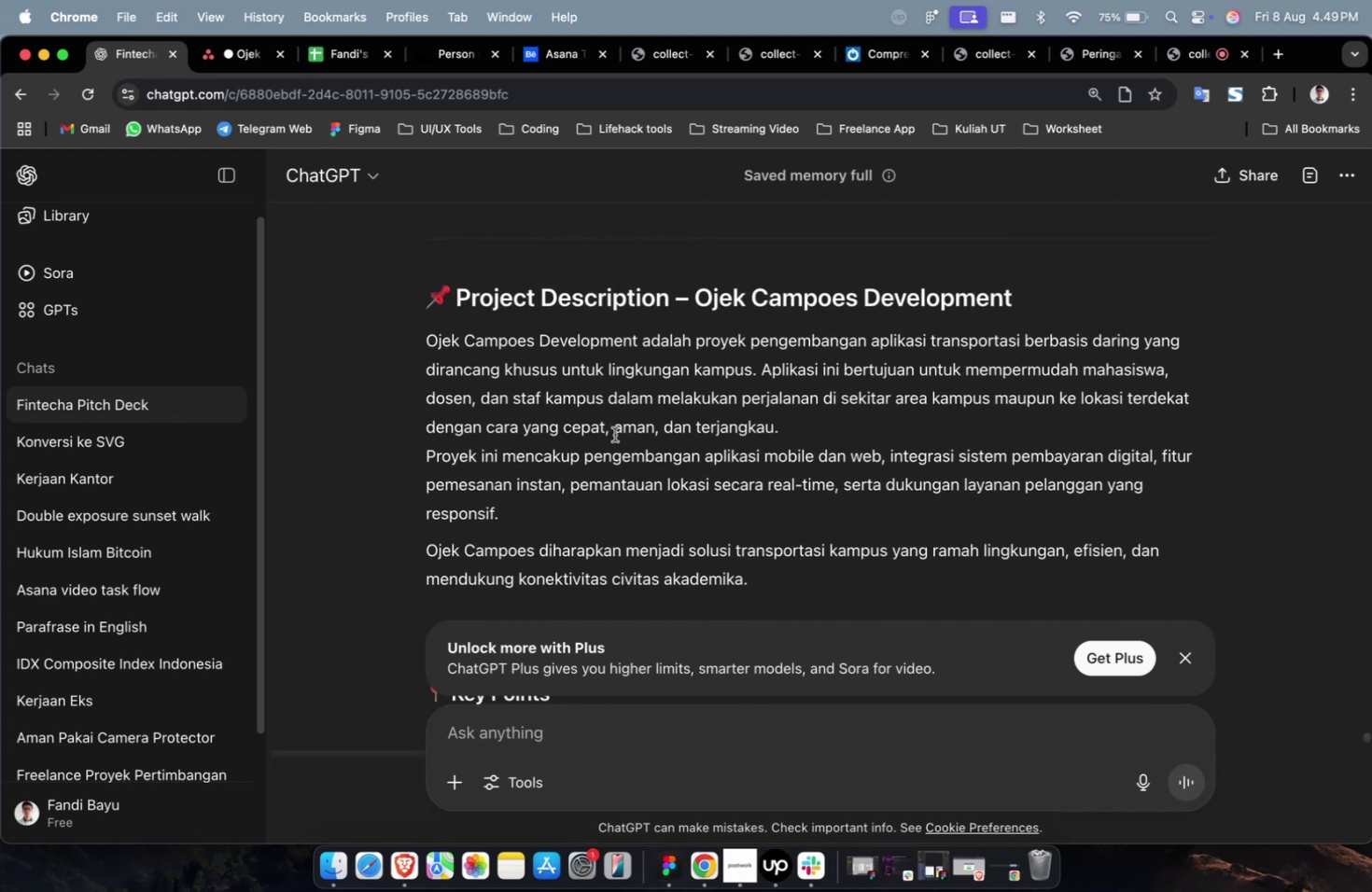 
scroll: coordinate [692, 445], scroll_direction: down, amount: 73.0
 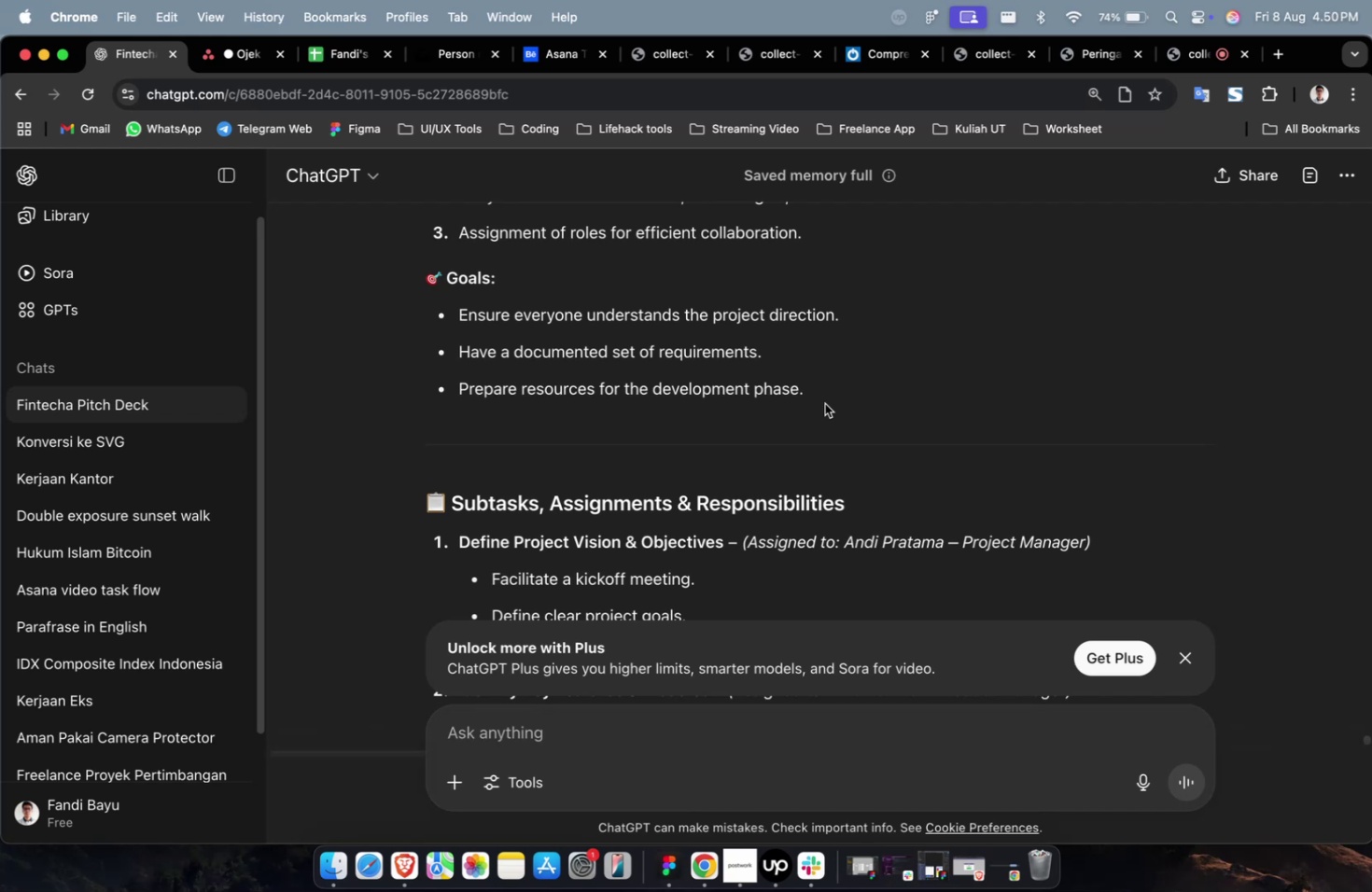 
wait(30.31)
 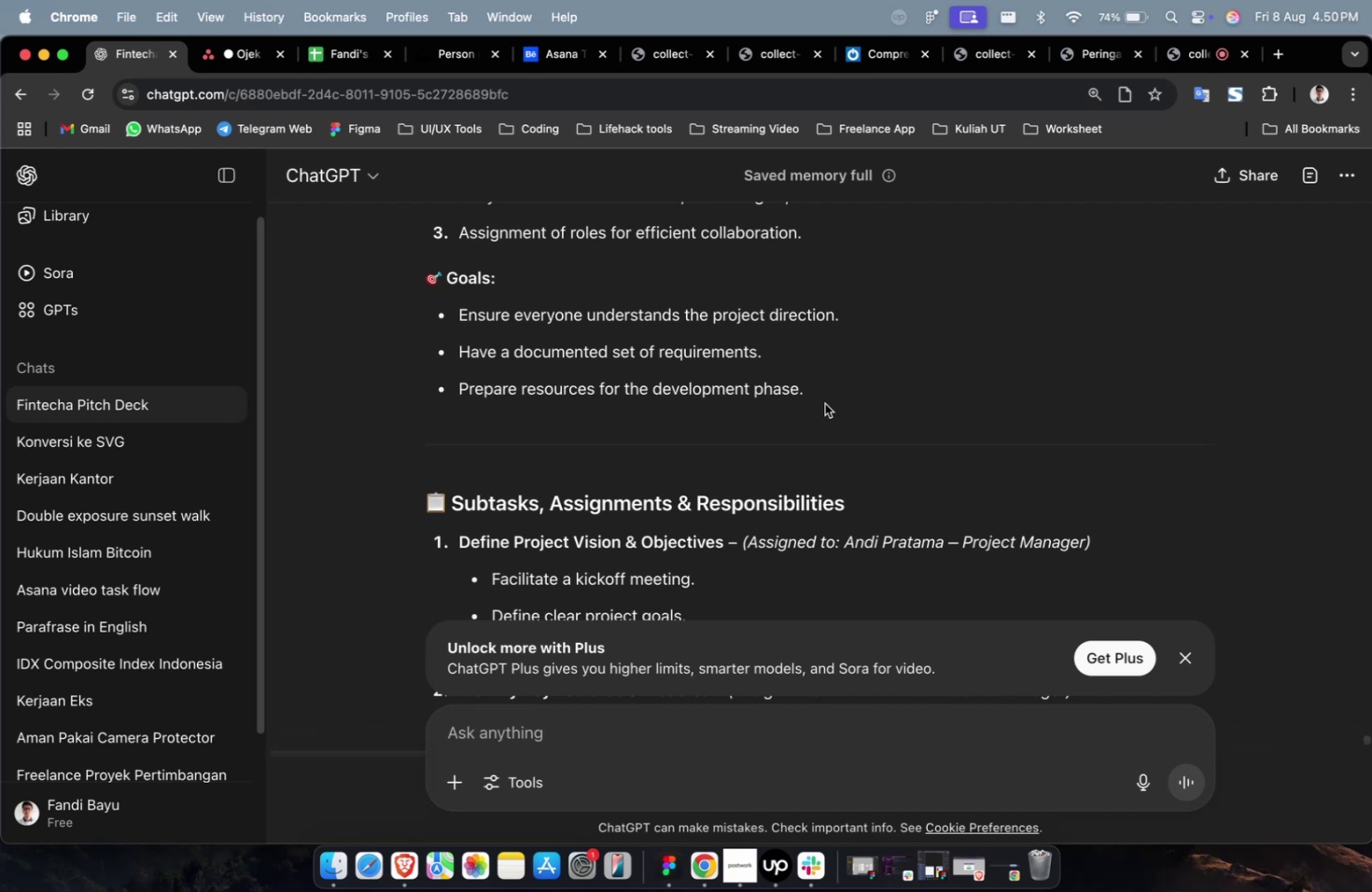 
scroll: coordinate [805, 453], scroll_direction: up, amount: 6.0
 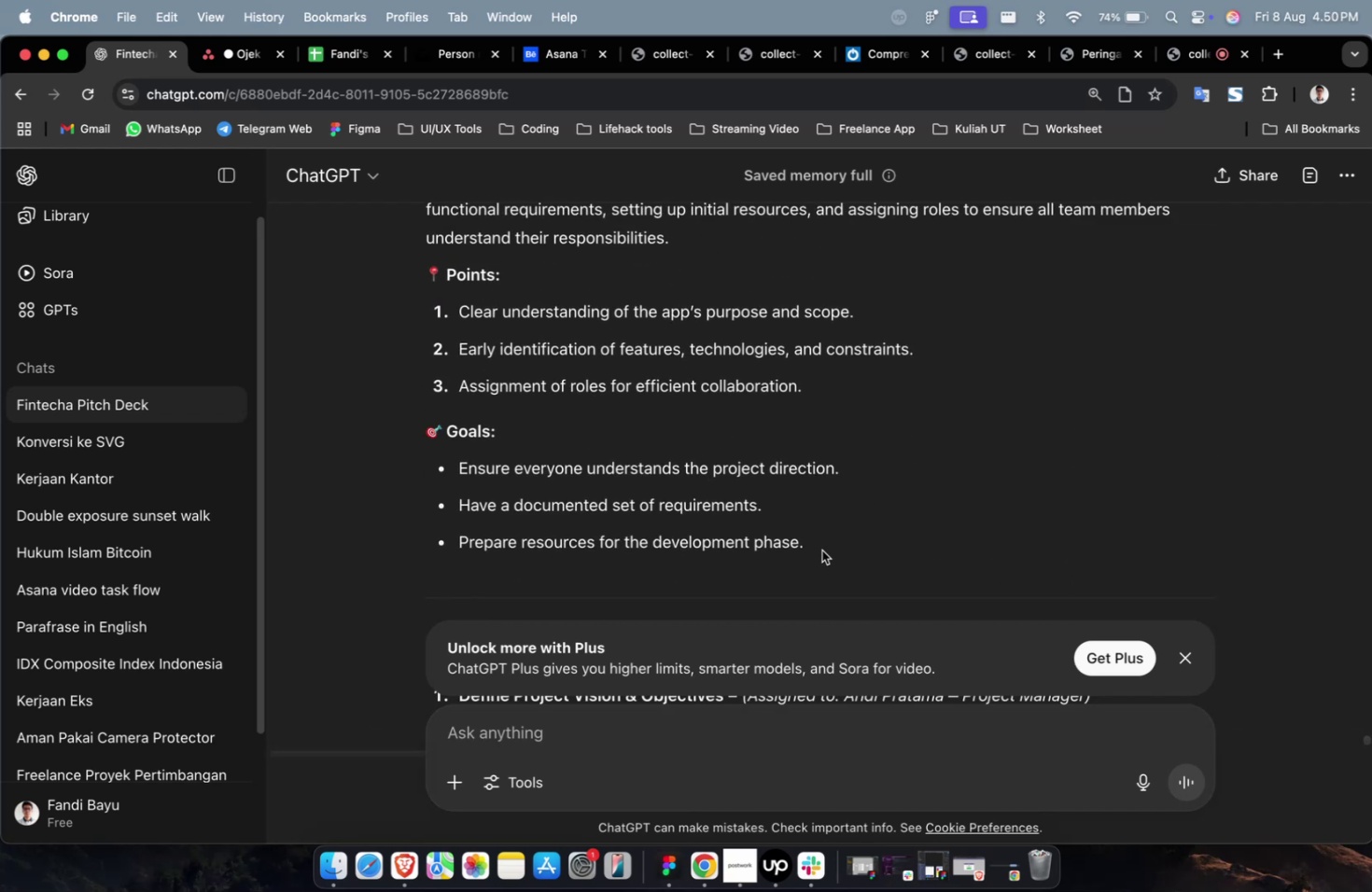 
left_click_drag(start_coordinate=[828, 559], to_coordinate=[411, 447])
 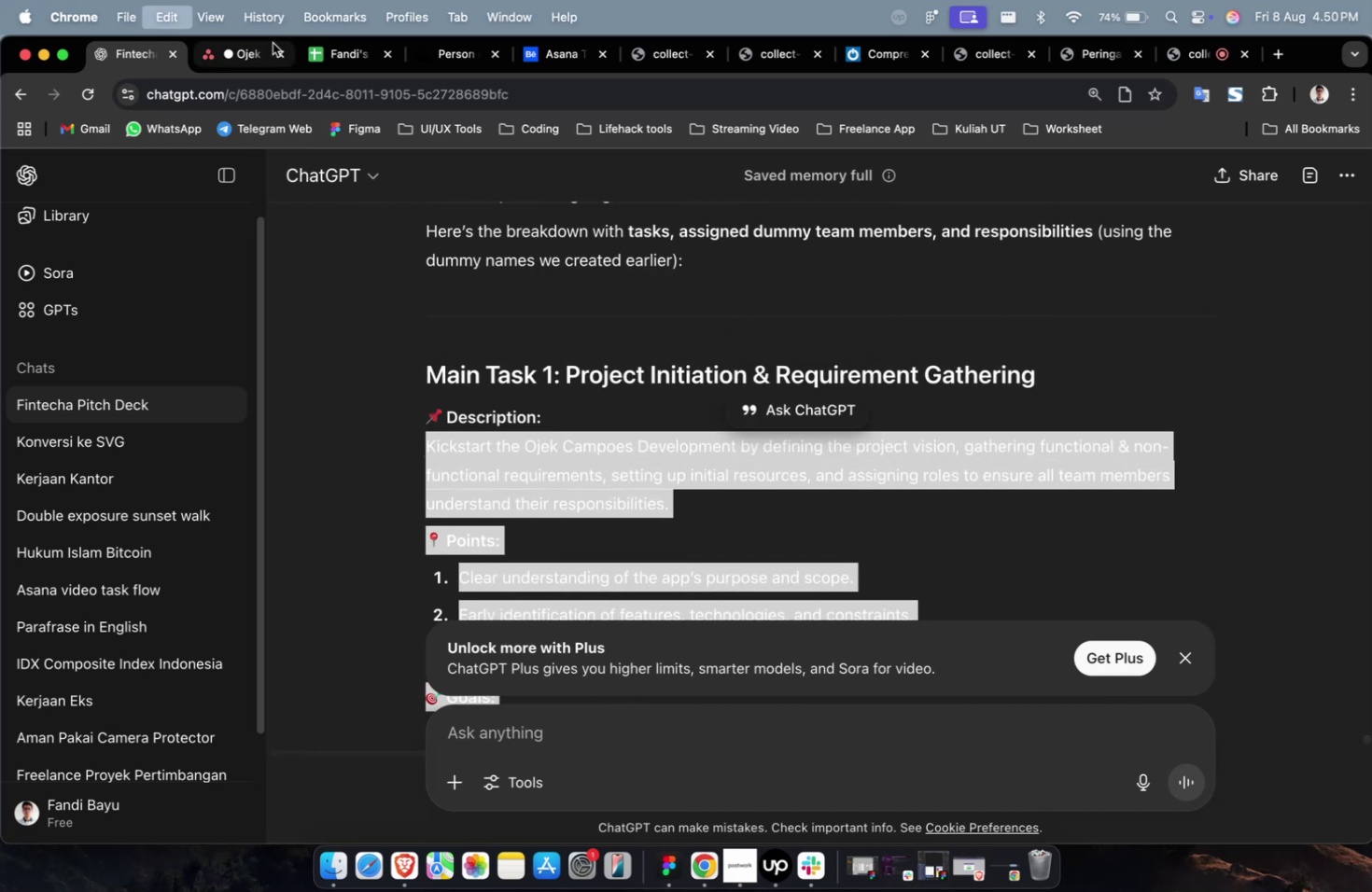 
scroll: coordinate [578, 392], scroll_direction: up, amount: 8.0
 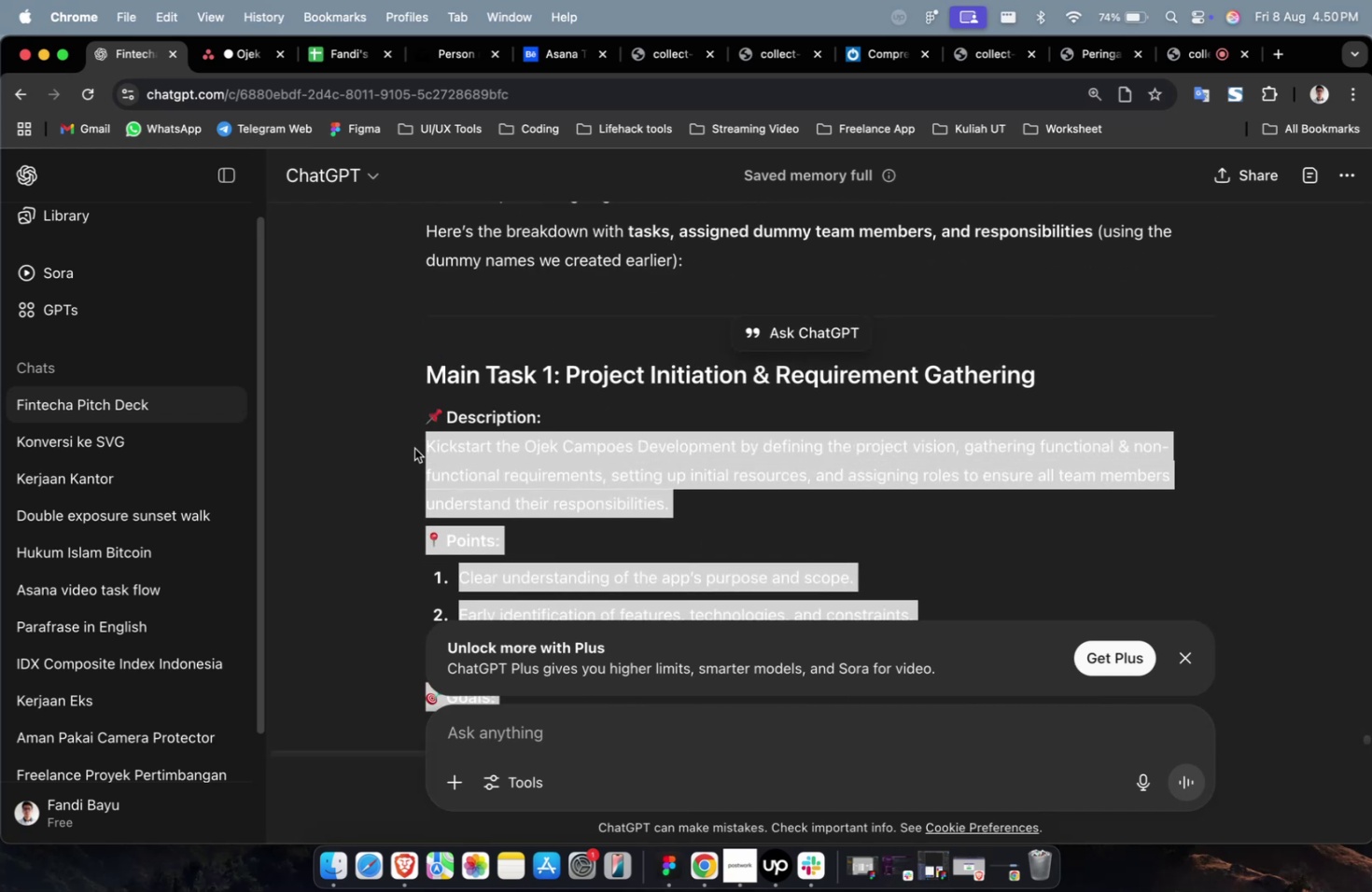 
key(Meta+C)
 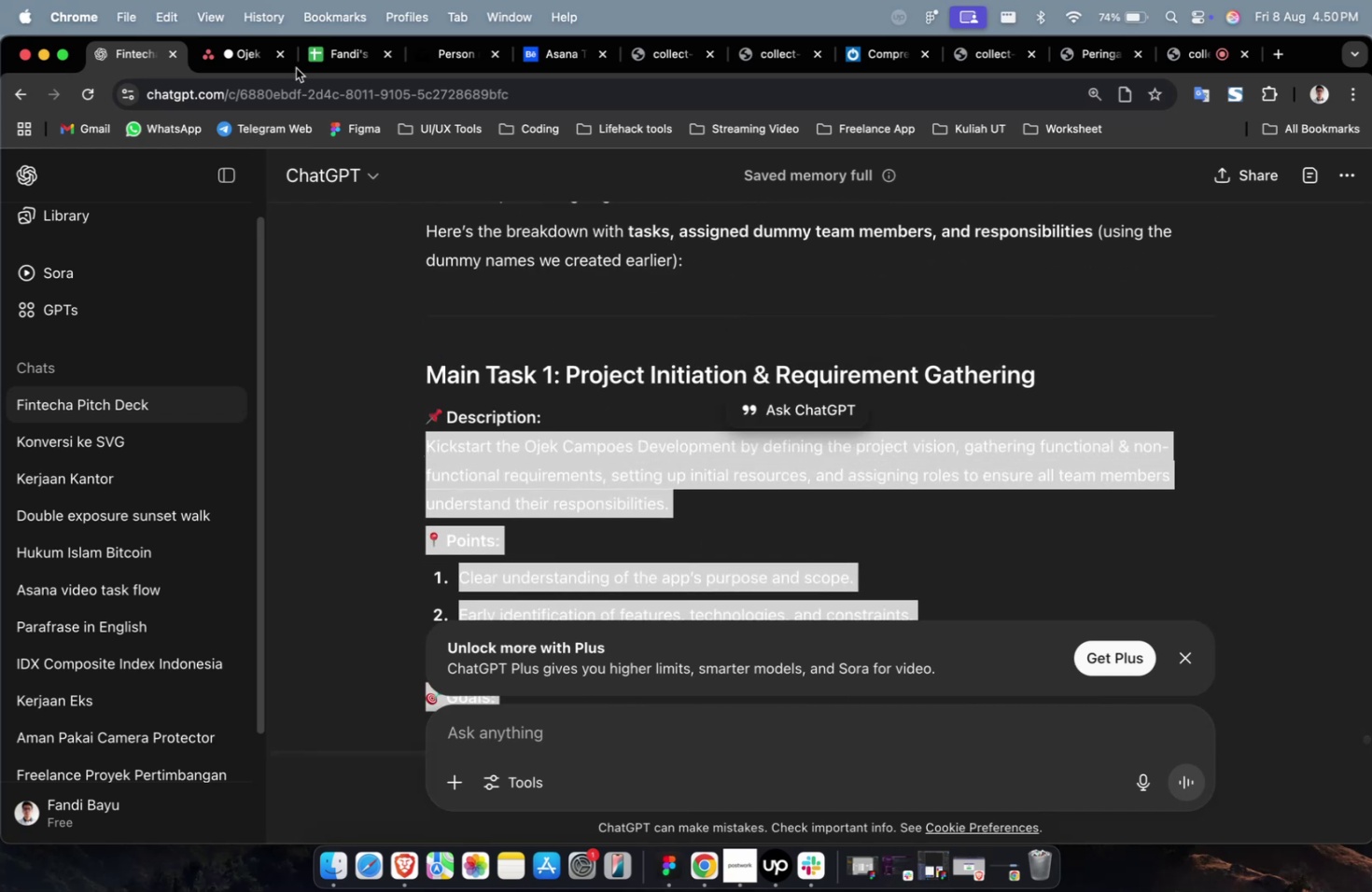 
key(Meta+C)
 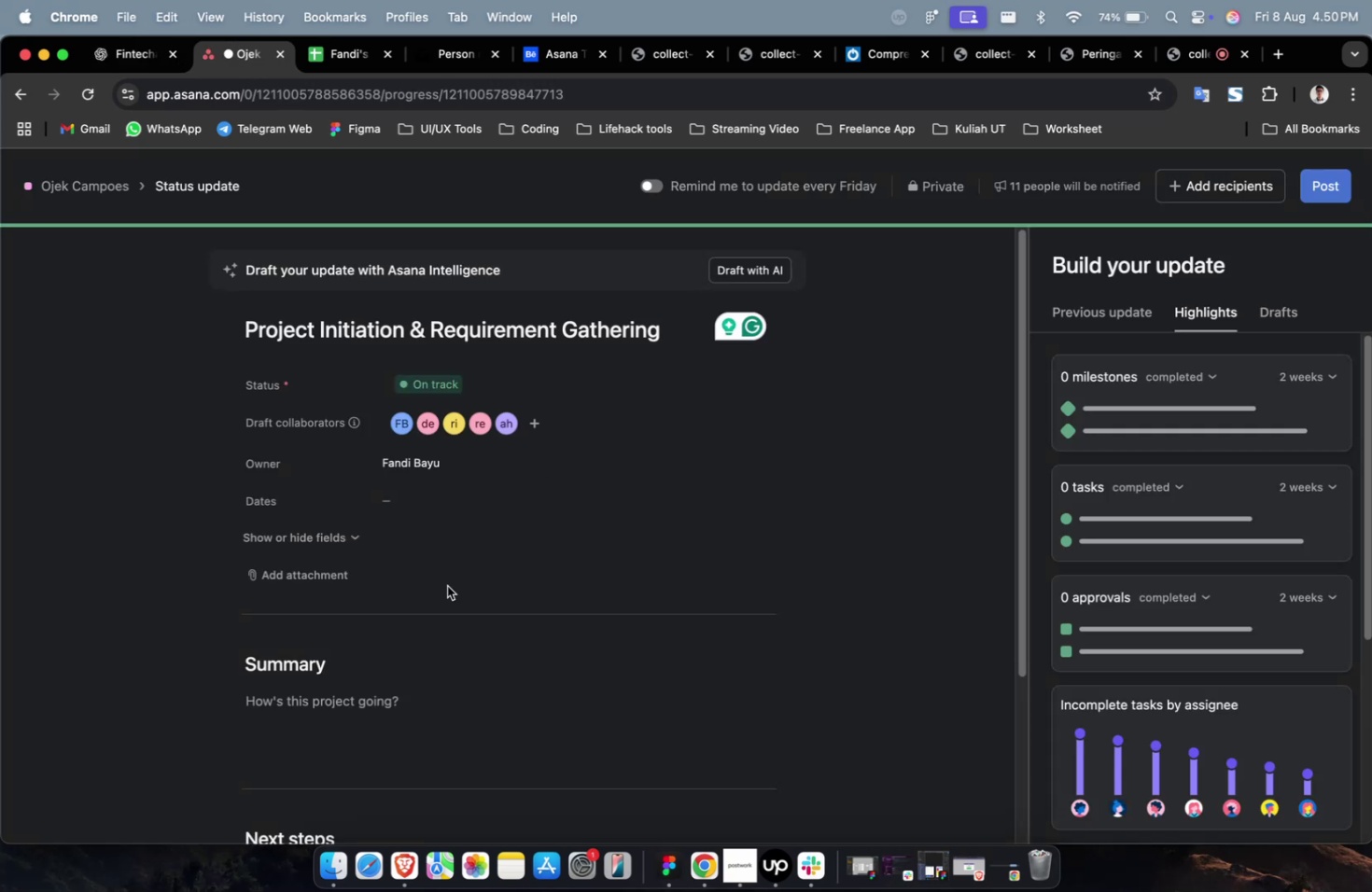 
left_click_drag(start_coordinate=[373, 660], to_coordinate=[373, 667])
 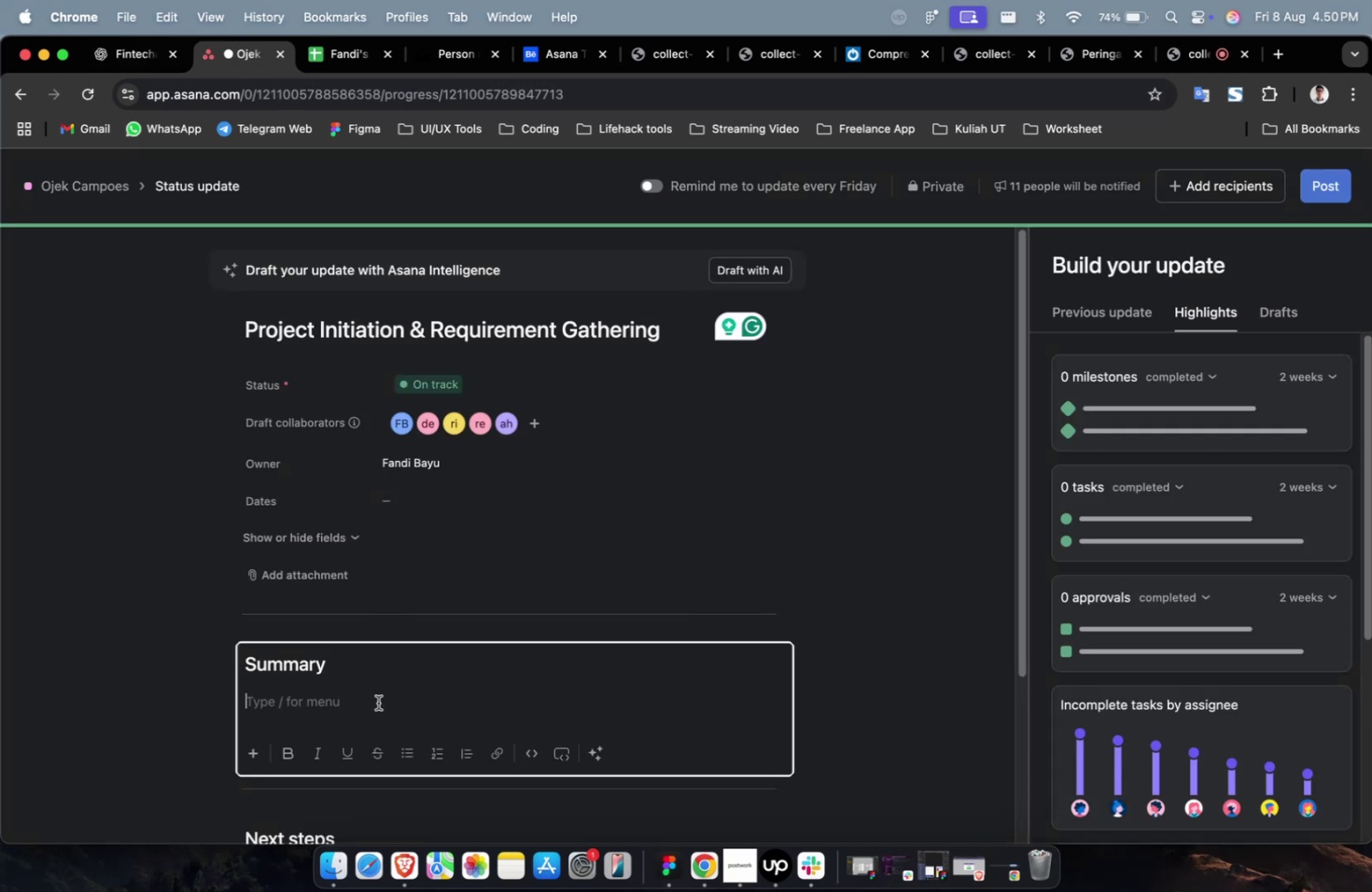 
key(Meta+CommandLeft)
 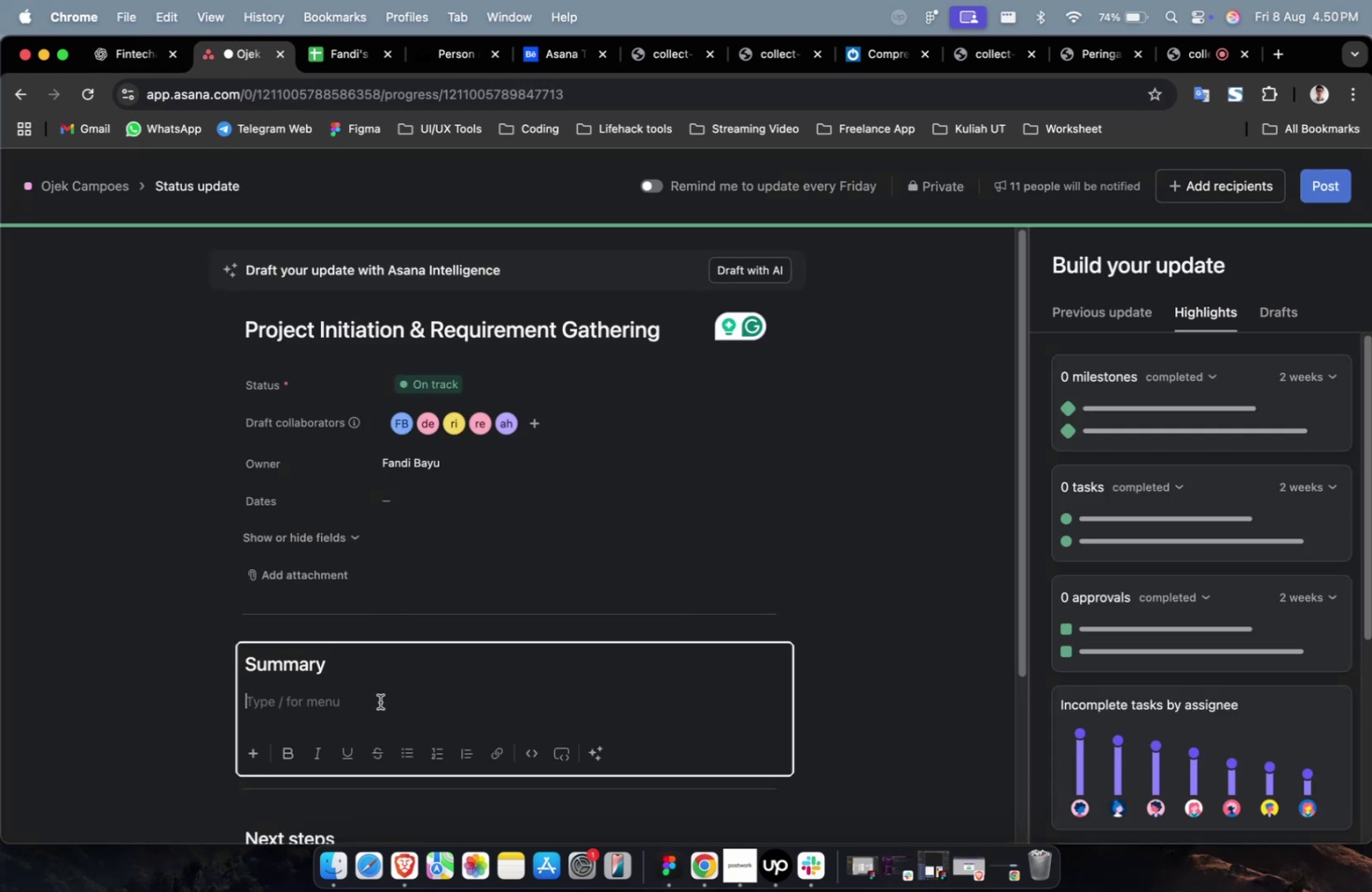 
key(Meta+V)
 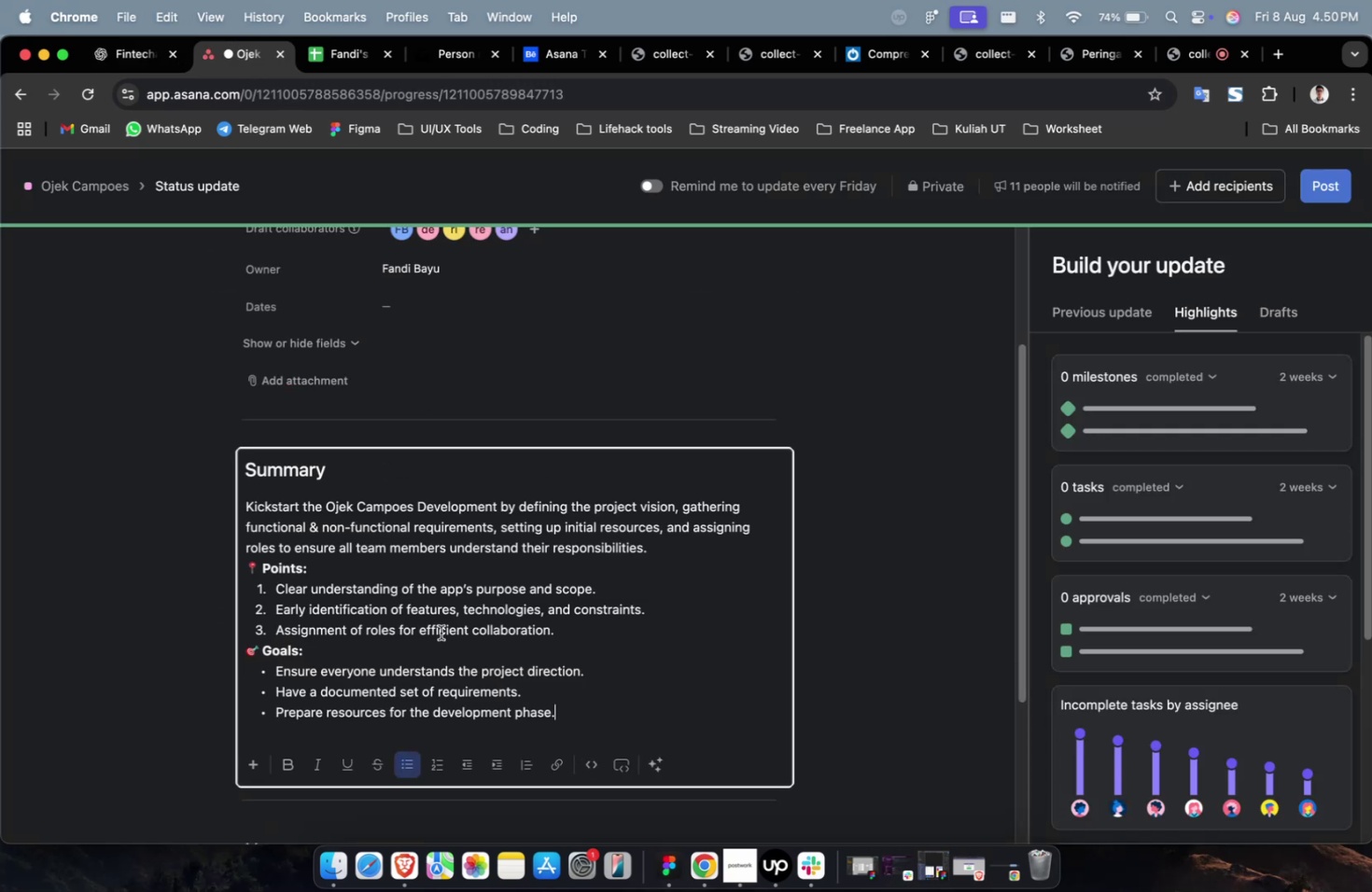 
scroll: coordinate [467, 523], scroll_direction: up, amount: 3.0
 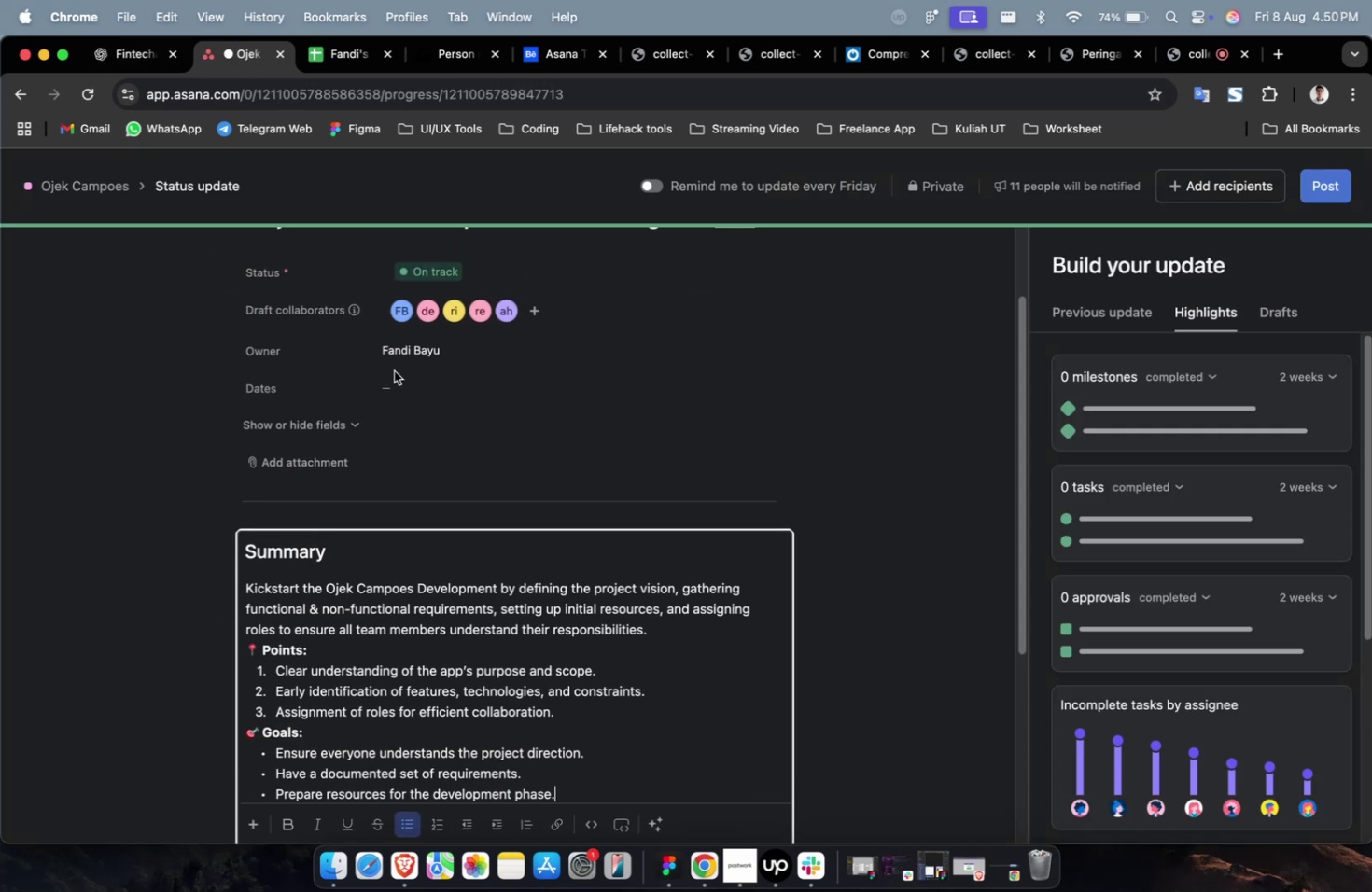 
left_click([391, 371])
 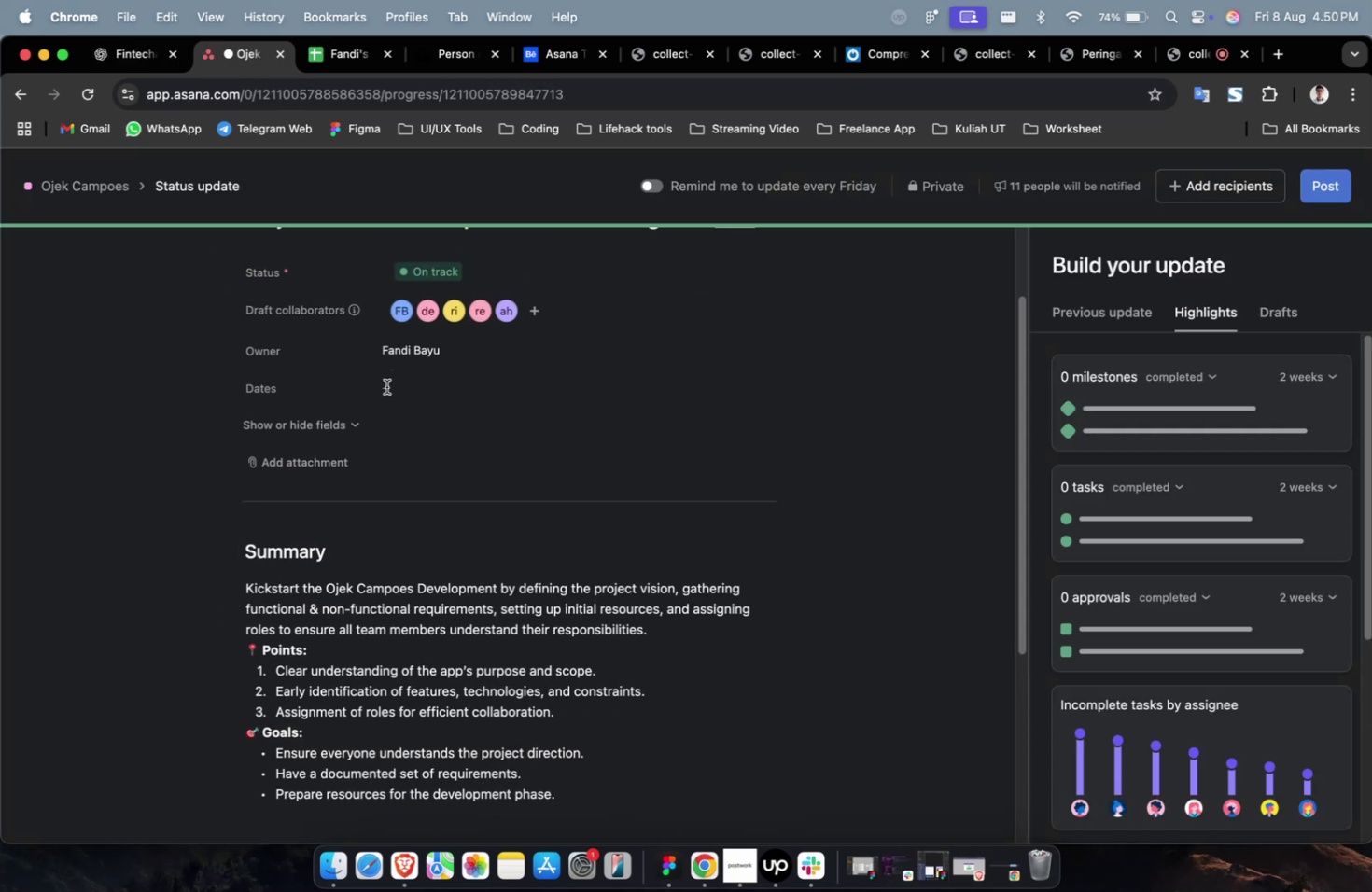 
double_click([386, 386])
 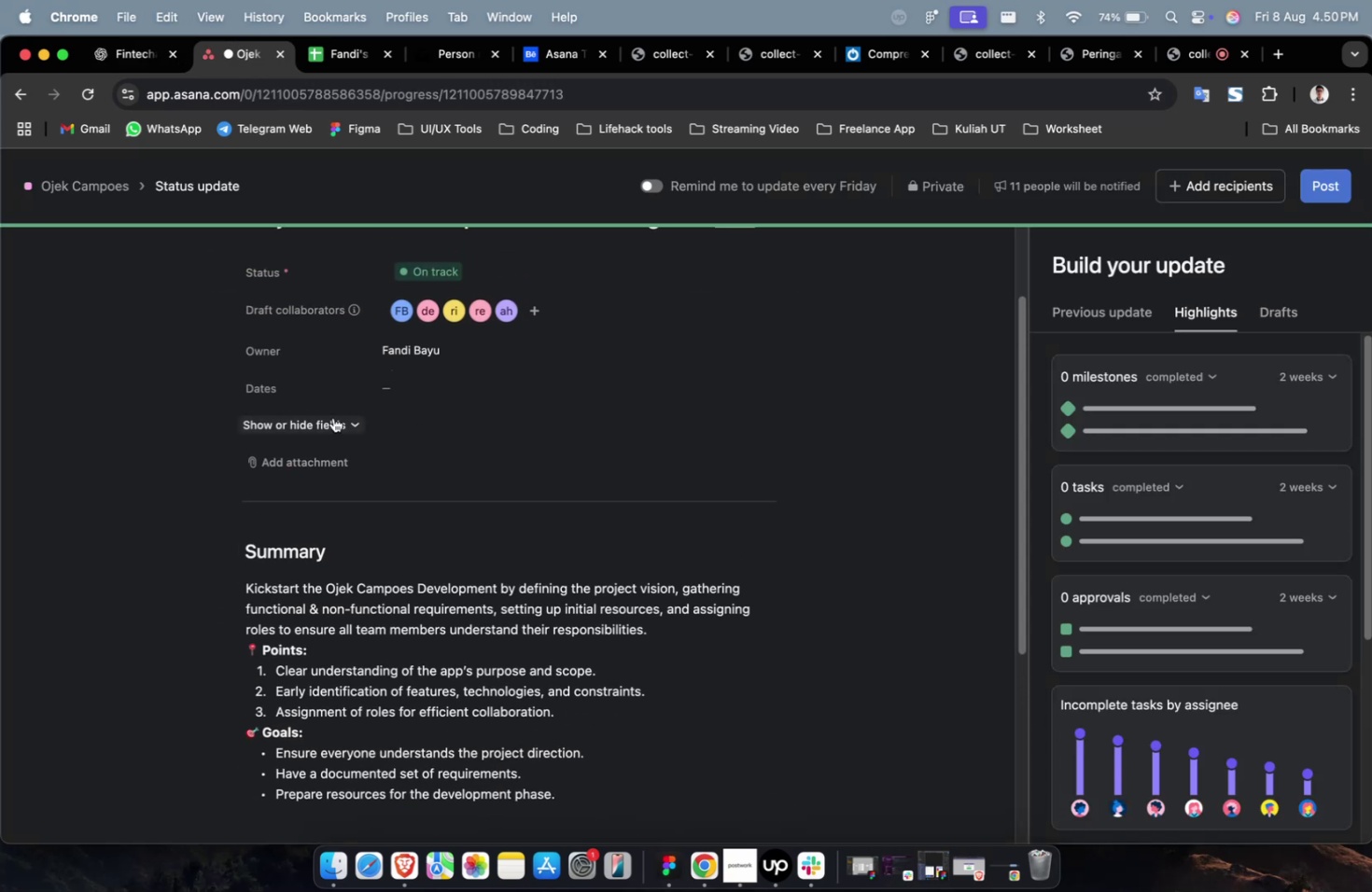 
triple_click([333, 417])
 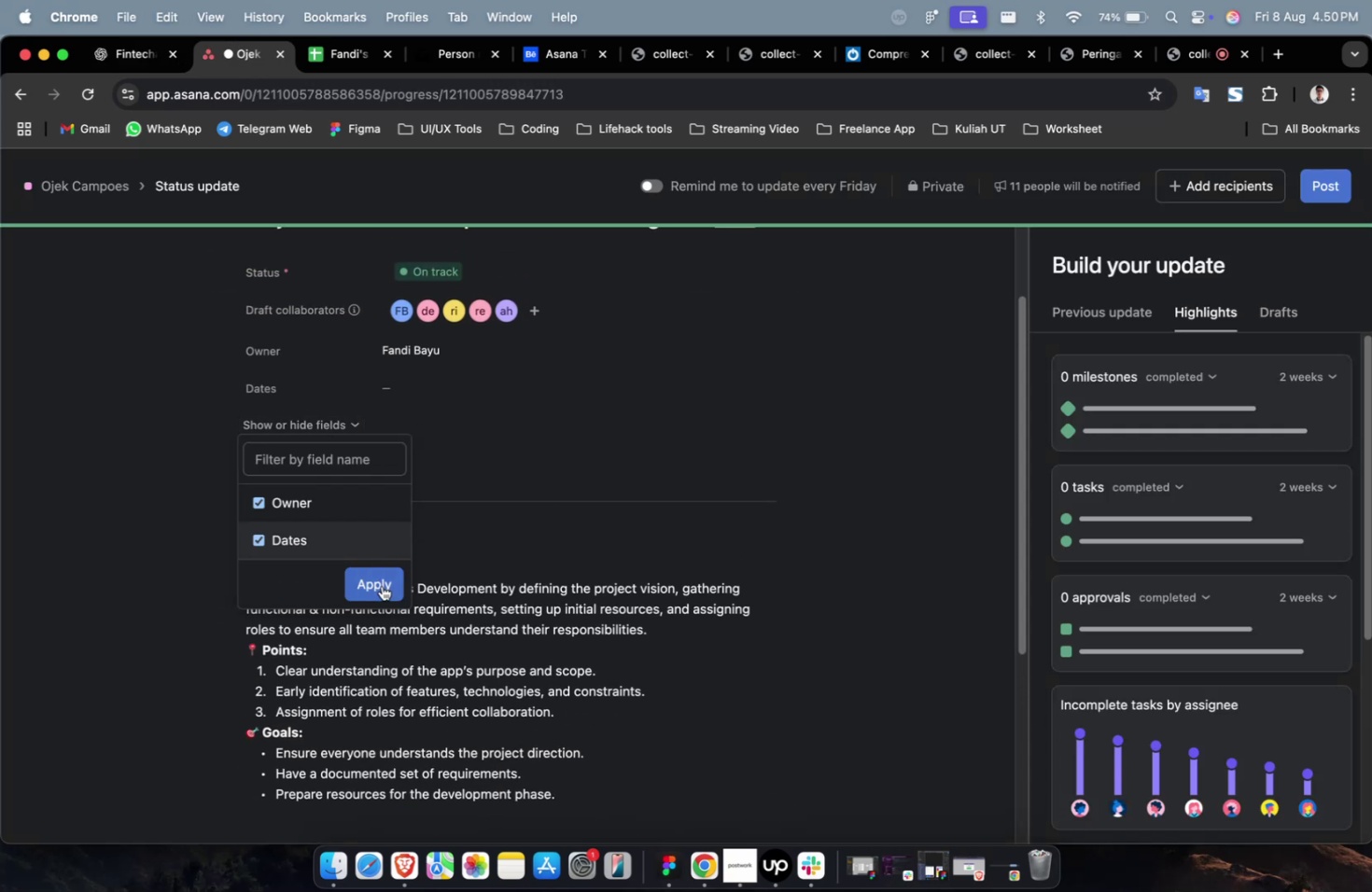 
scroll: coordinate [441, 522], scroll_direction: up, amount: 5.0
 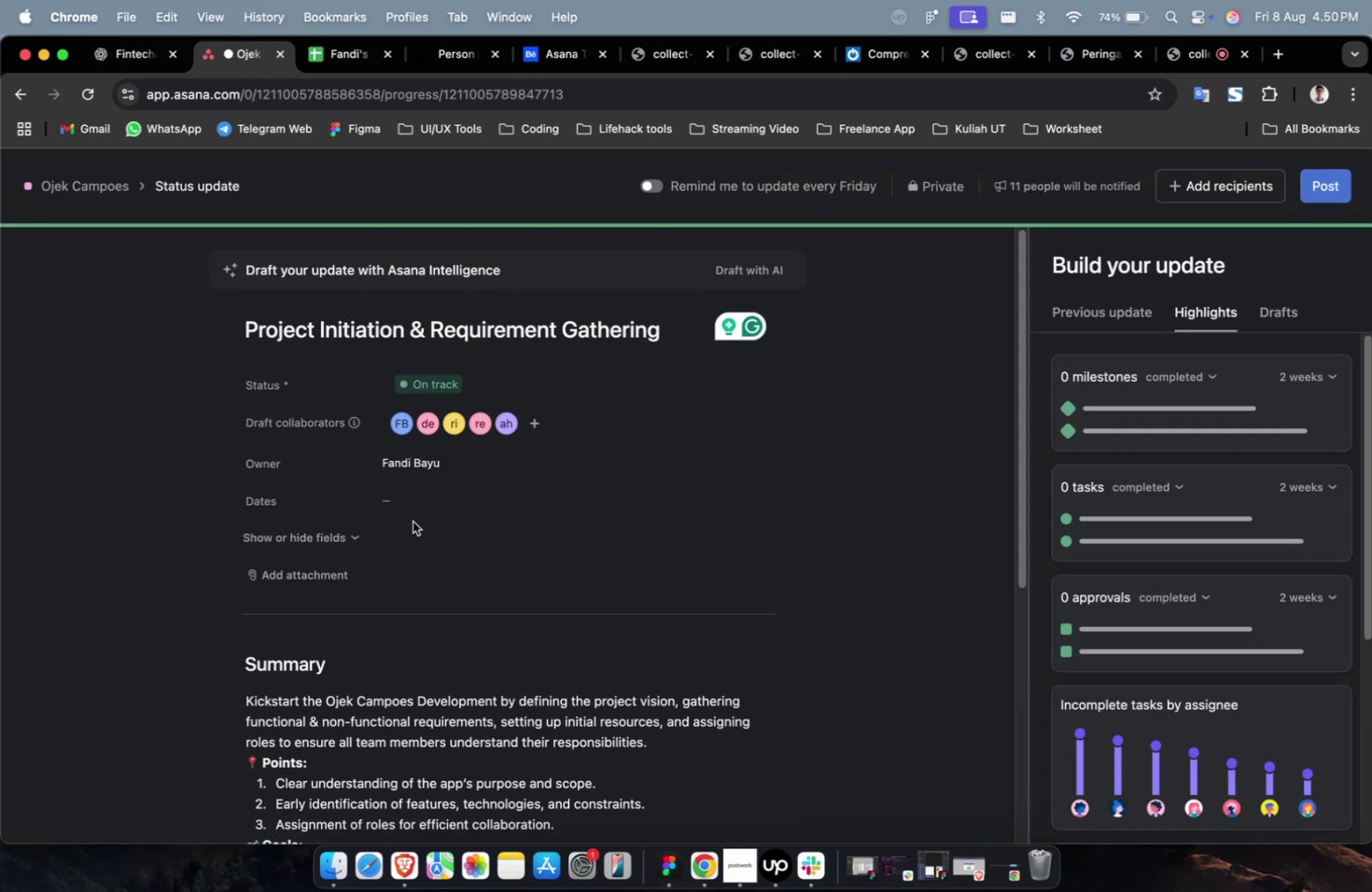 
scroll: coordinate [425, 539], scroll_direction: down, amount: 25.0
 